 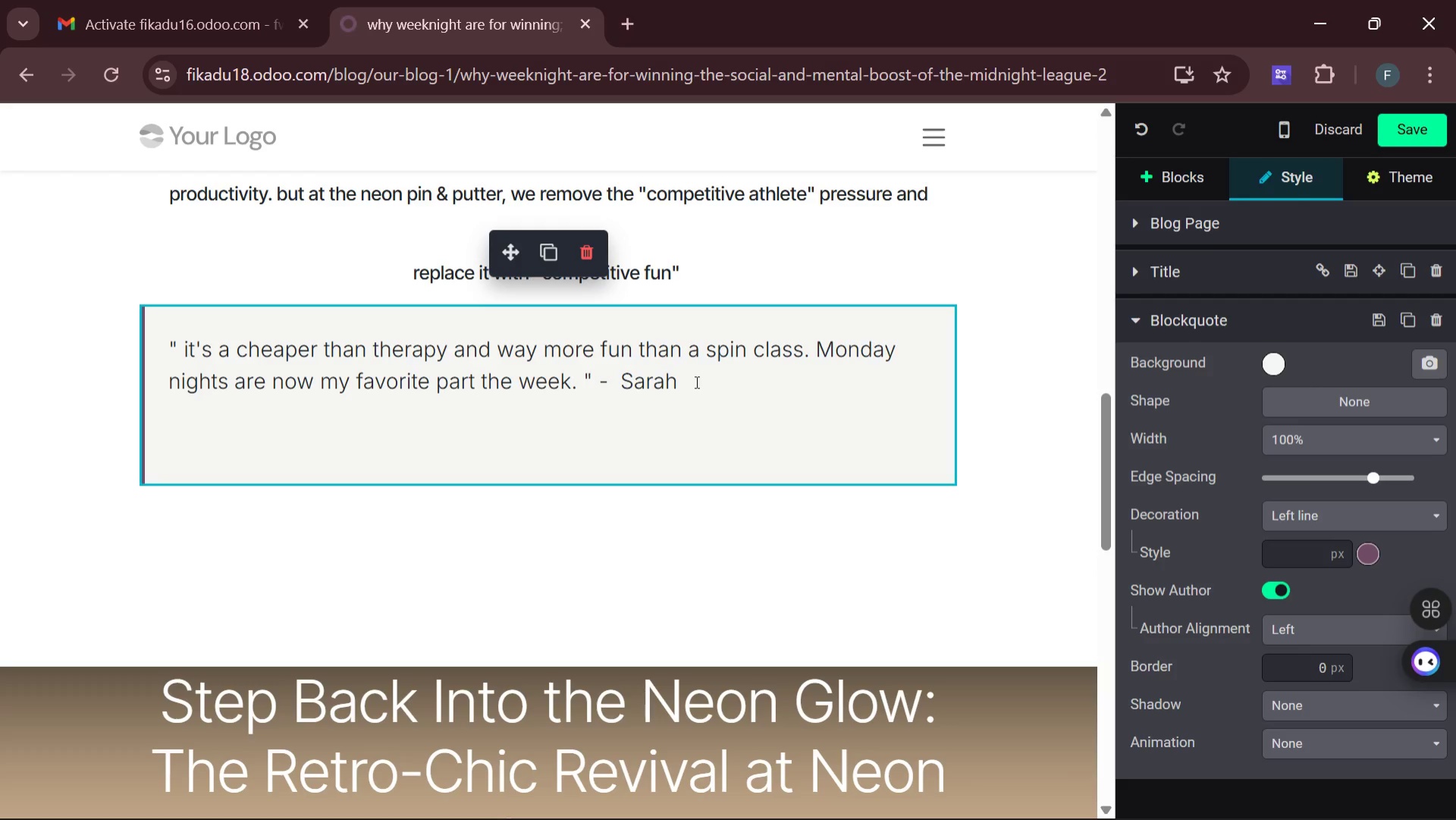 
key(Backspace)
type(, league )
 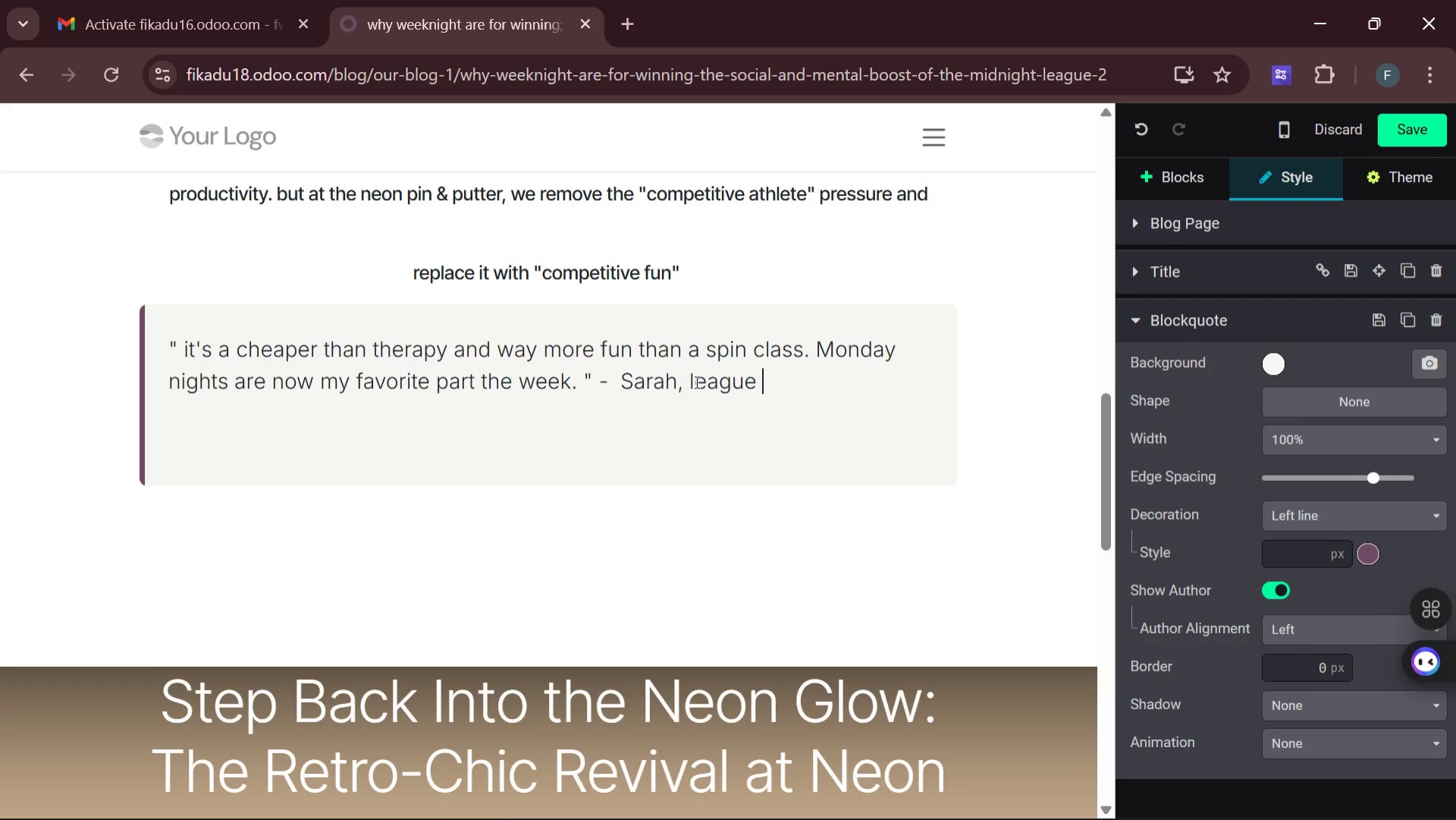 
type(member.)
 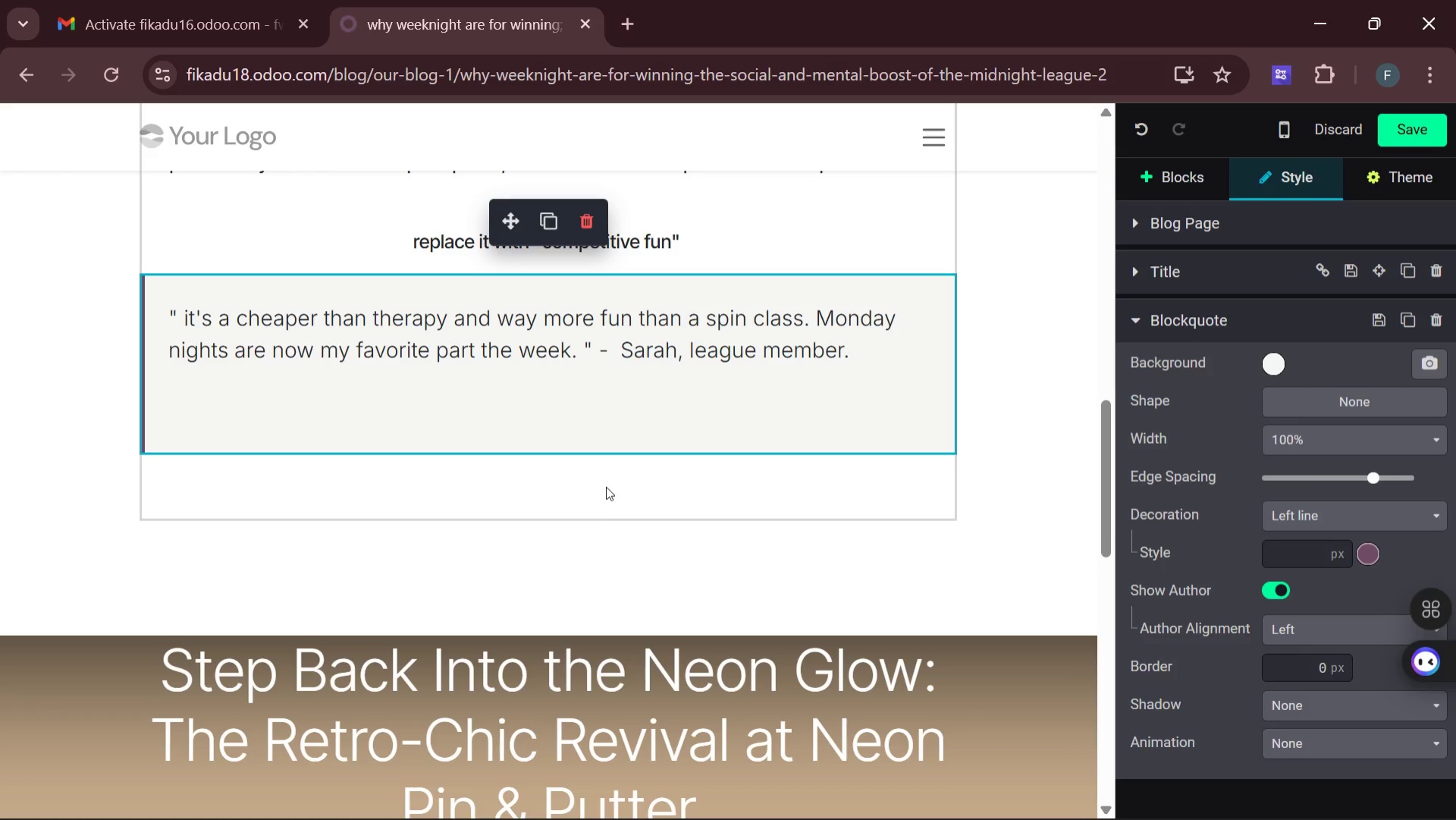 
wait(16.53)
 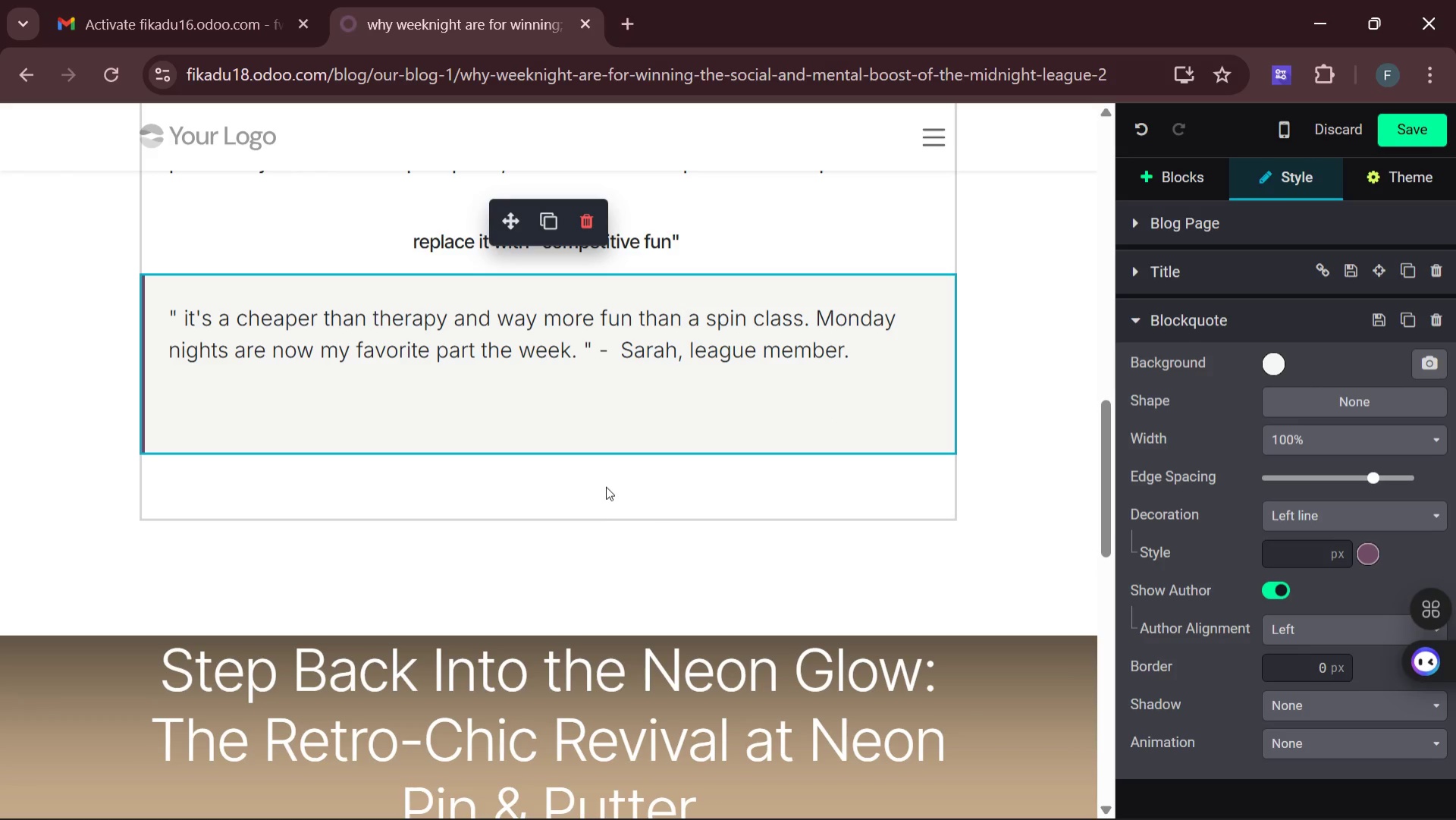 
left_click([704, 432])
 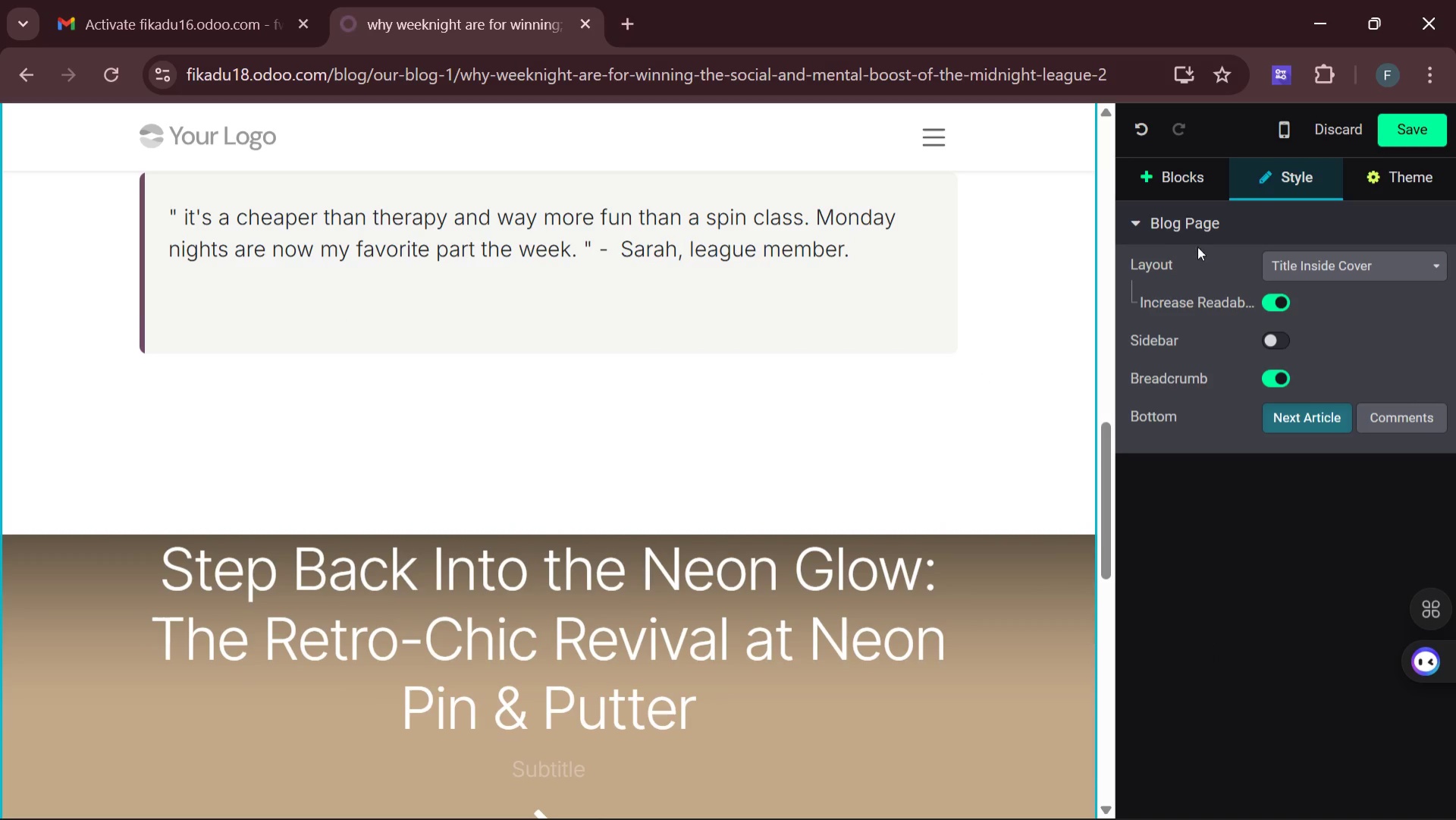 
left_click([1179, 181])
 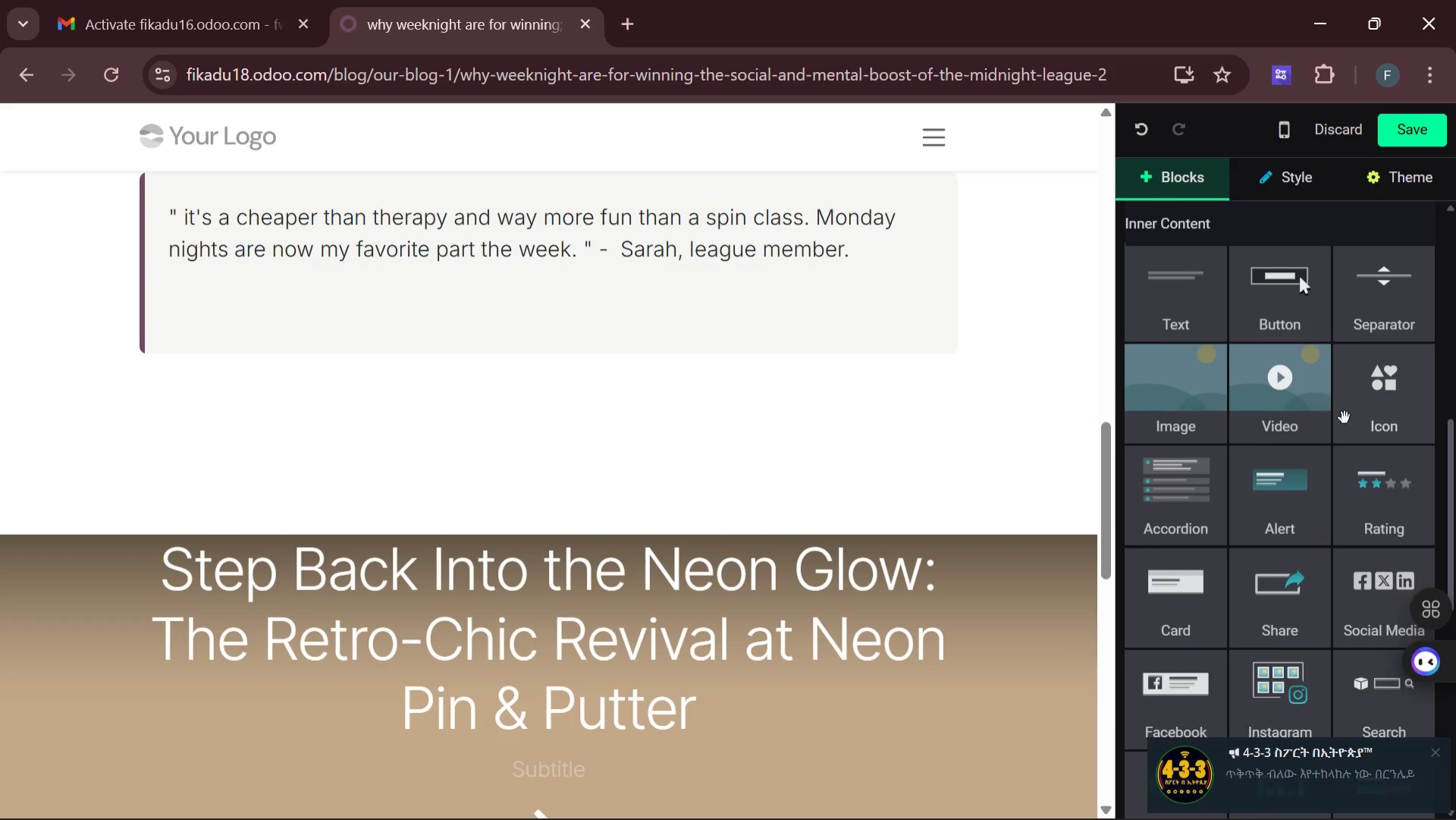 
wait(6.25)
 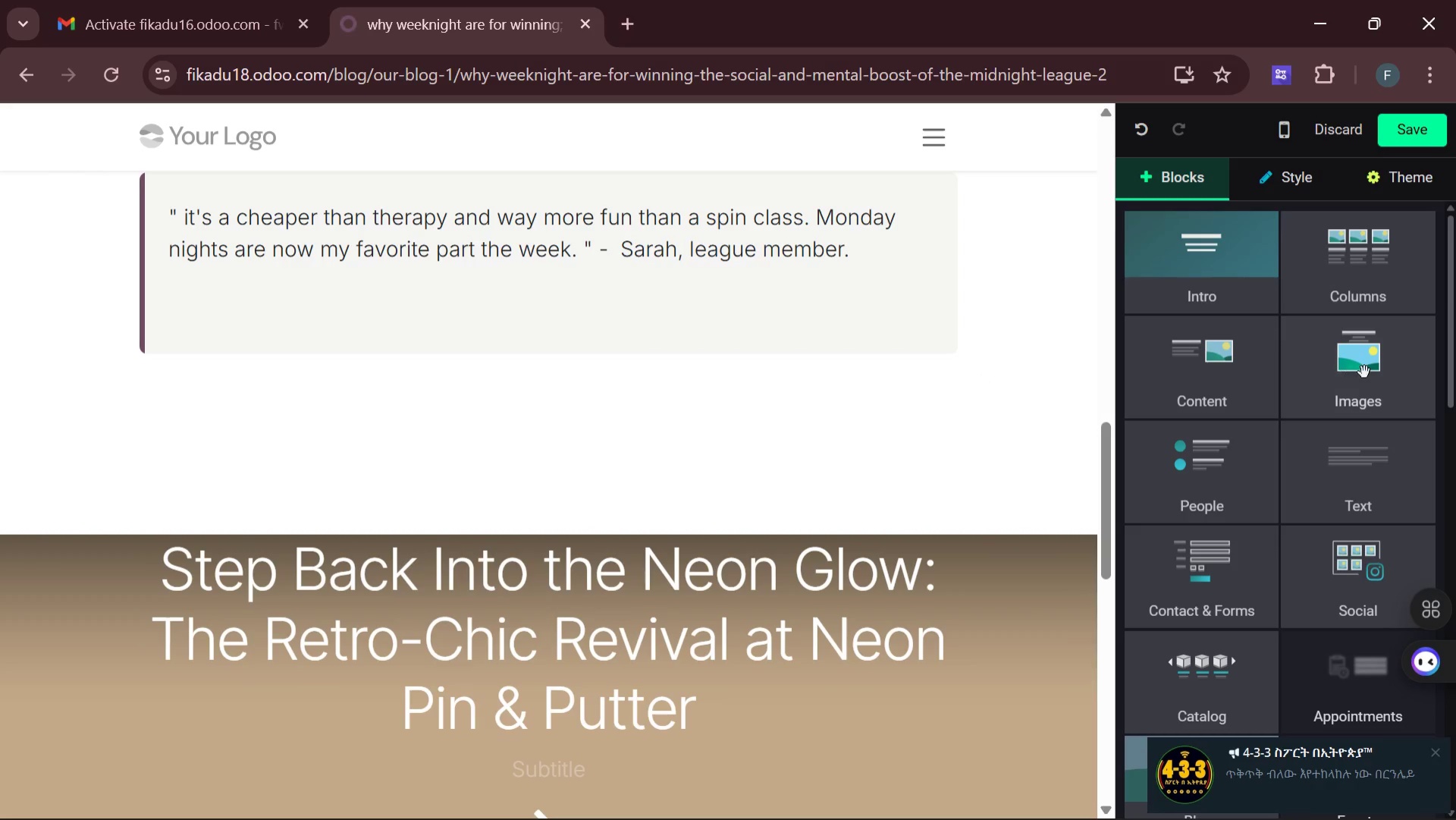 
left_click_drag(start_coordinate=[1185, 374], to_coordinate=[224, 469])
 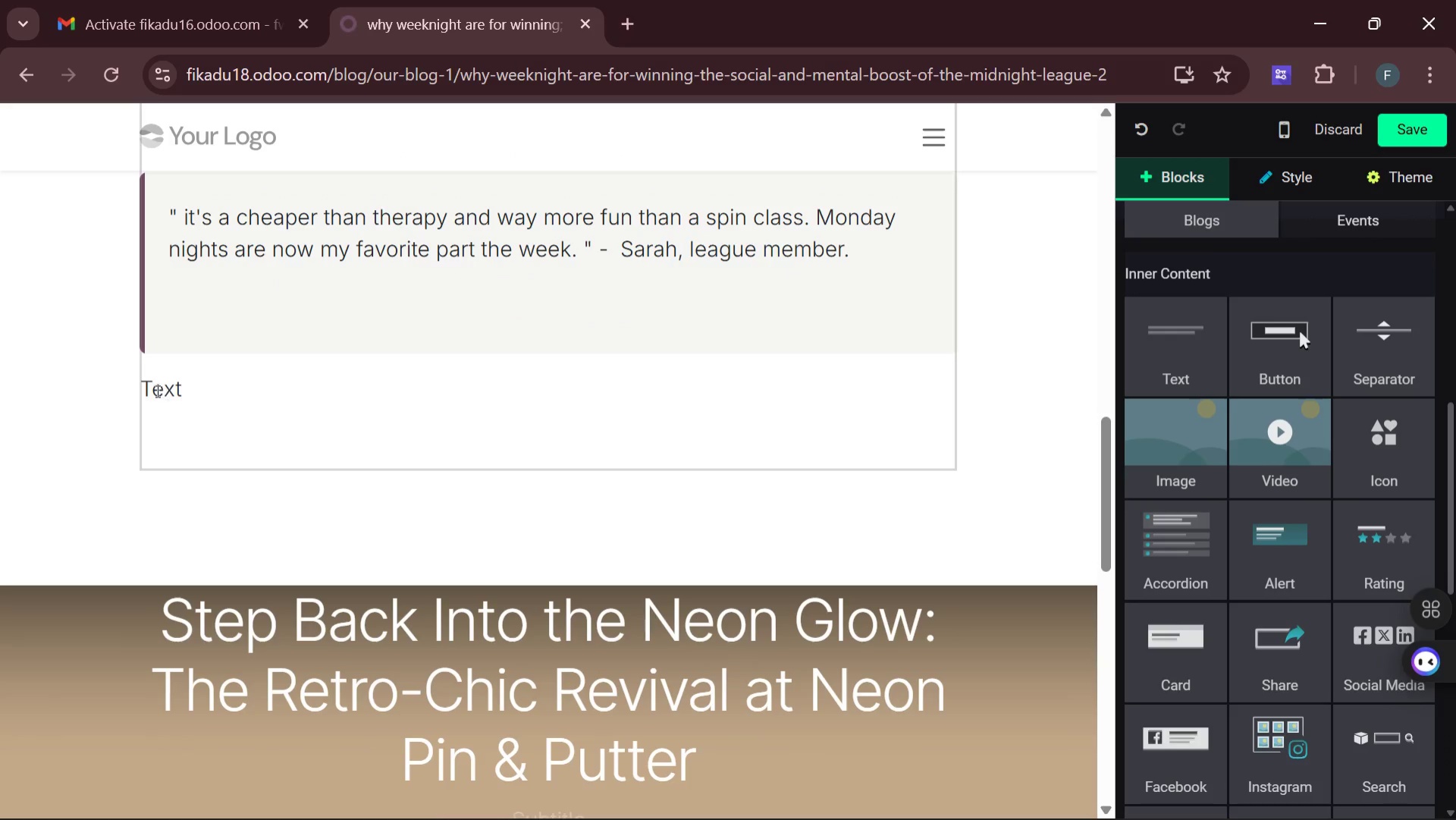 
left_click_drag(start_coordinate=[145, 389], to_coordinate=[191, 393])
 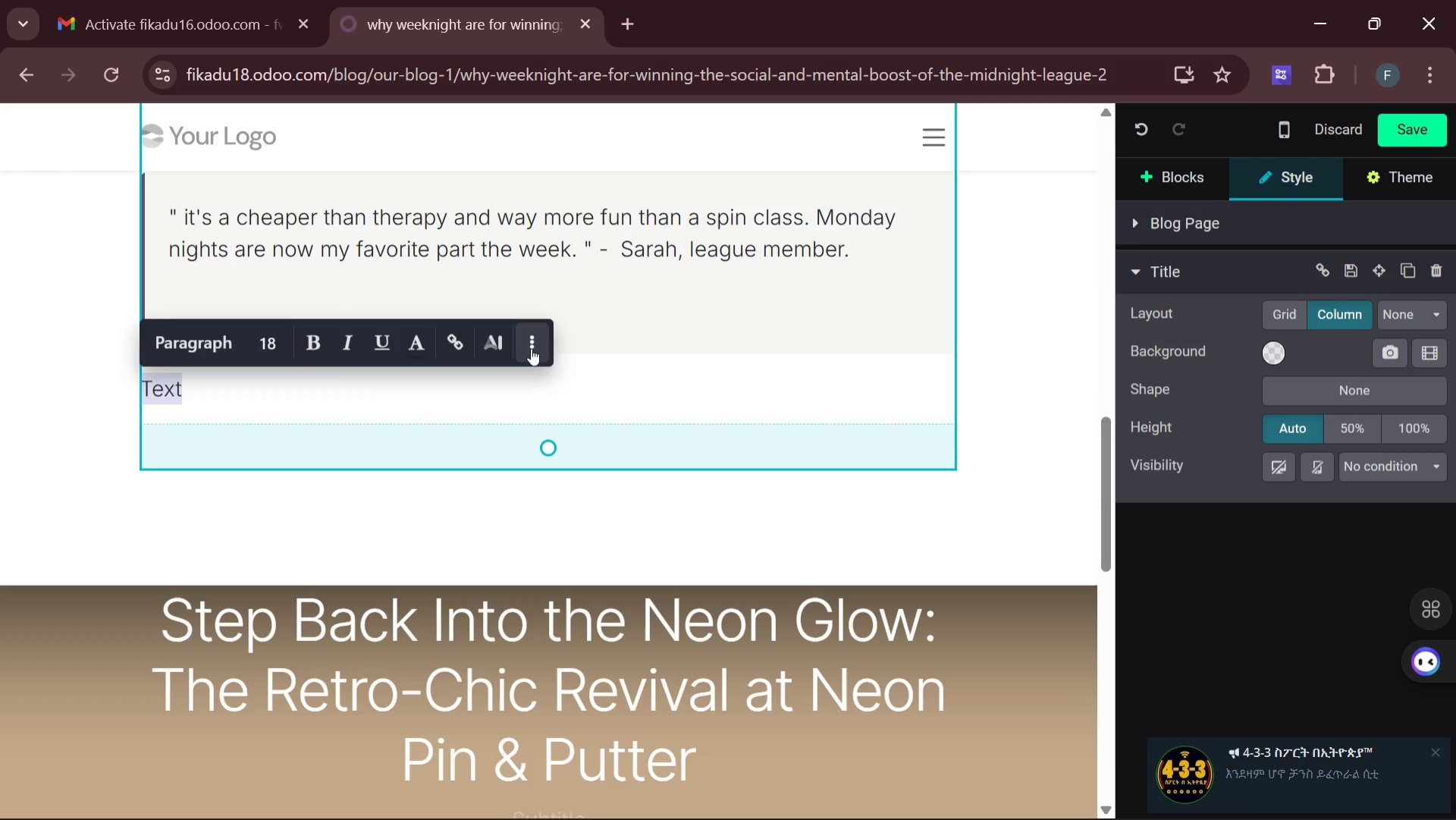 
left_click([531, 348])
 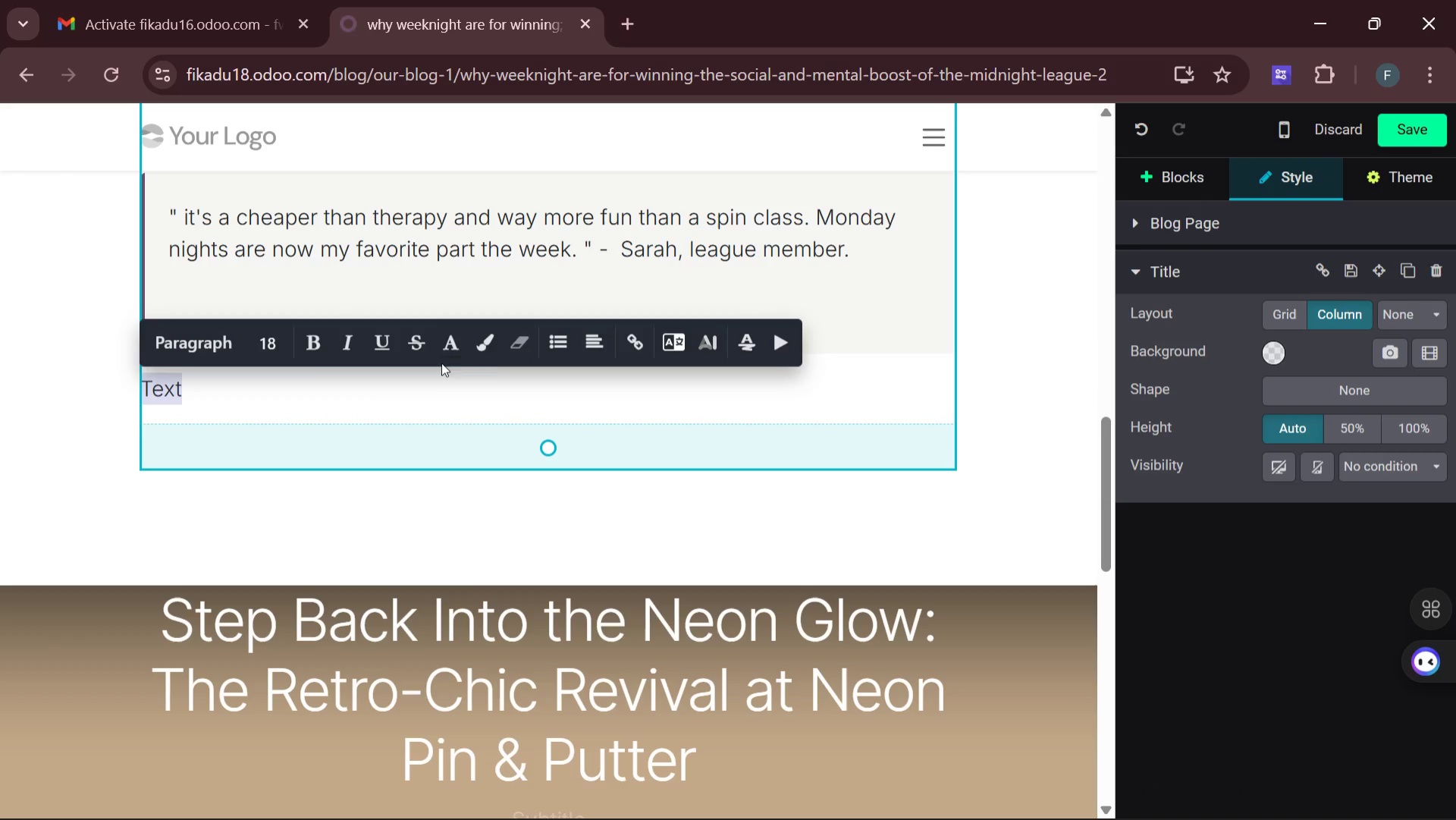 
mouse_move([593, 342])
 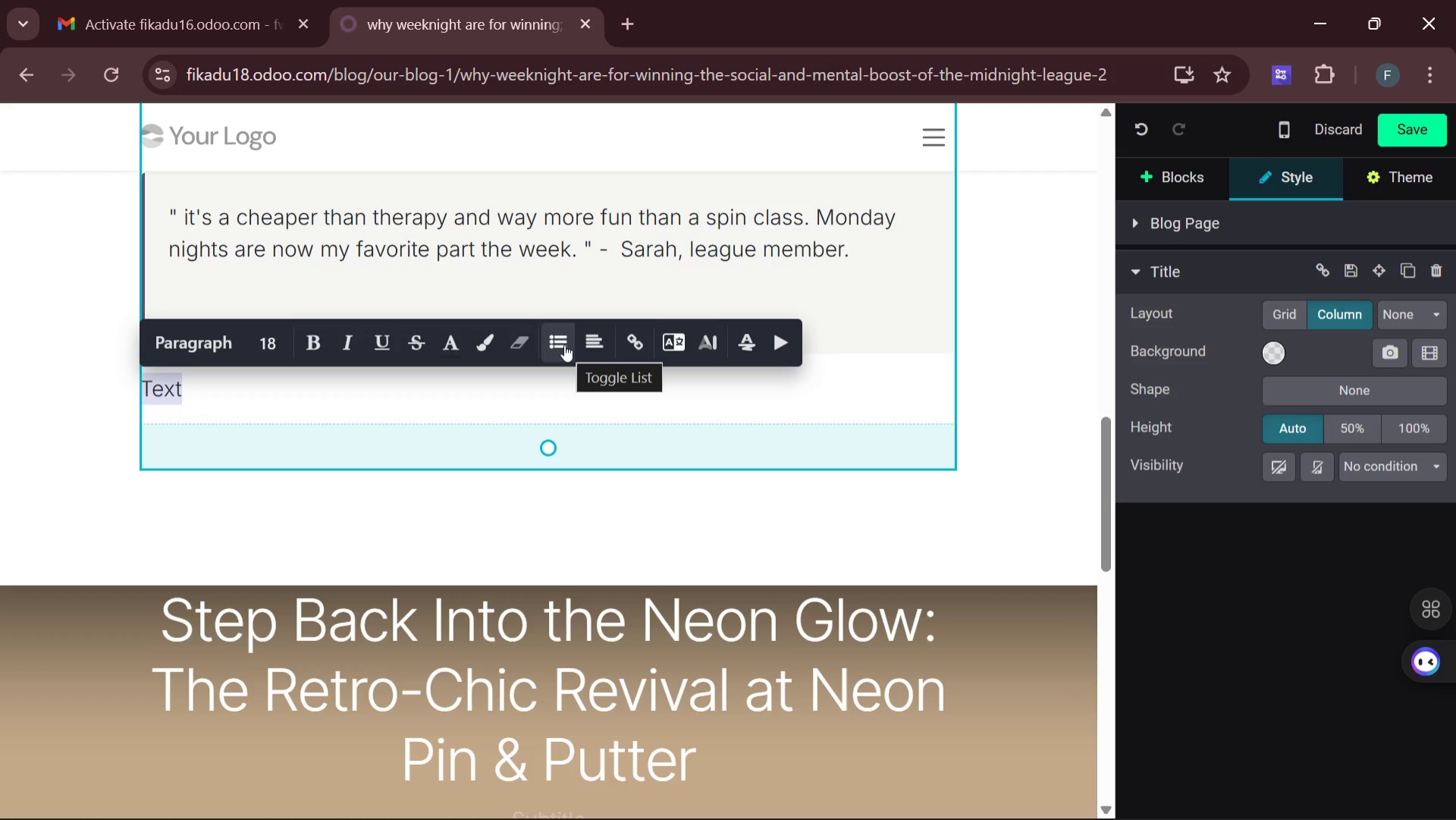 
left_click([564, 344])
 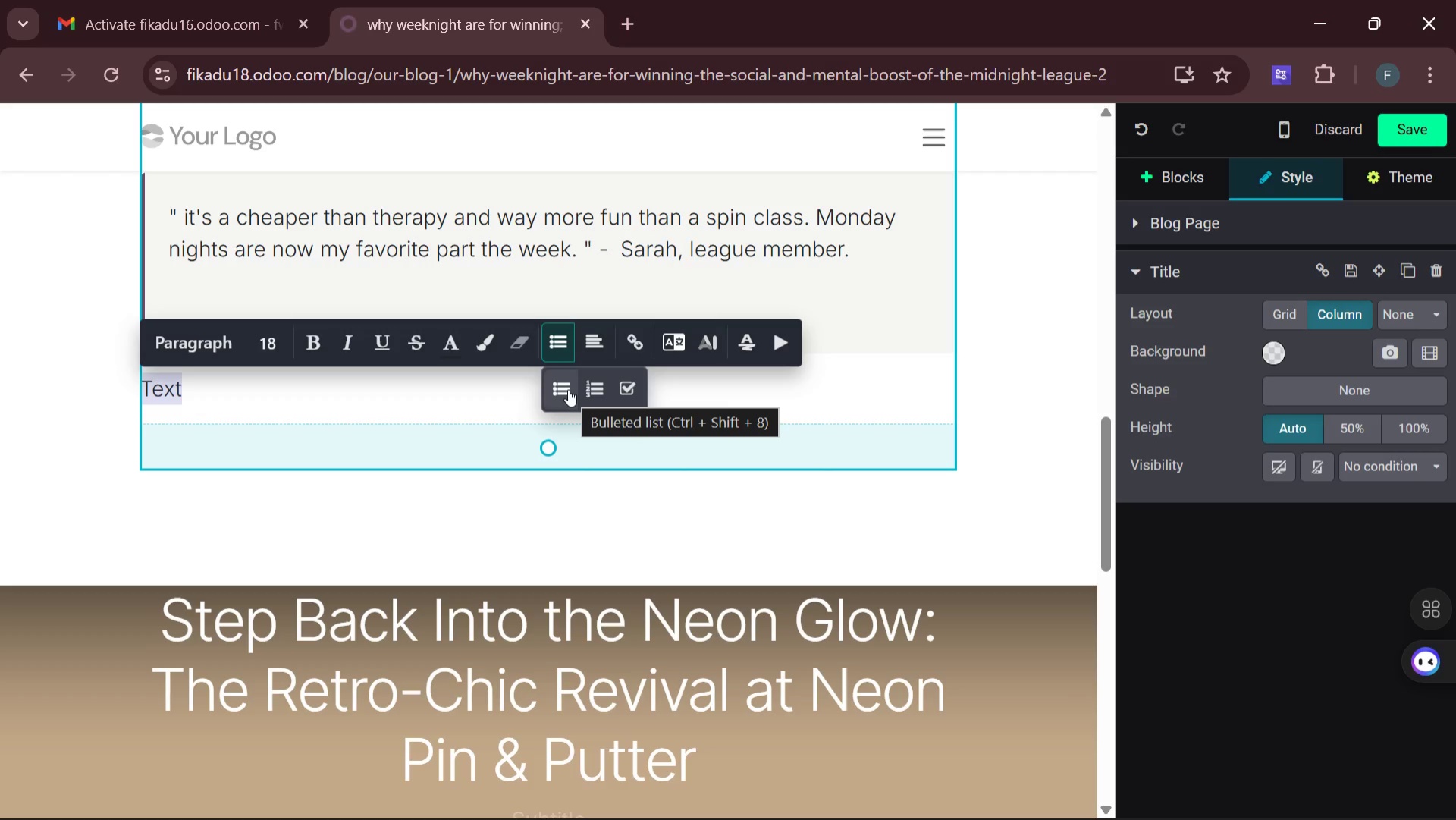 
wait(5.69)
 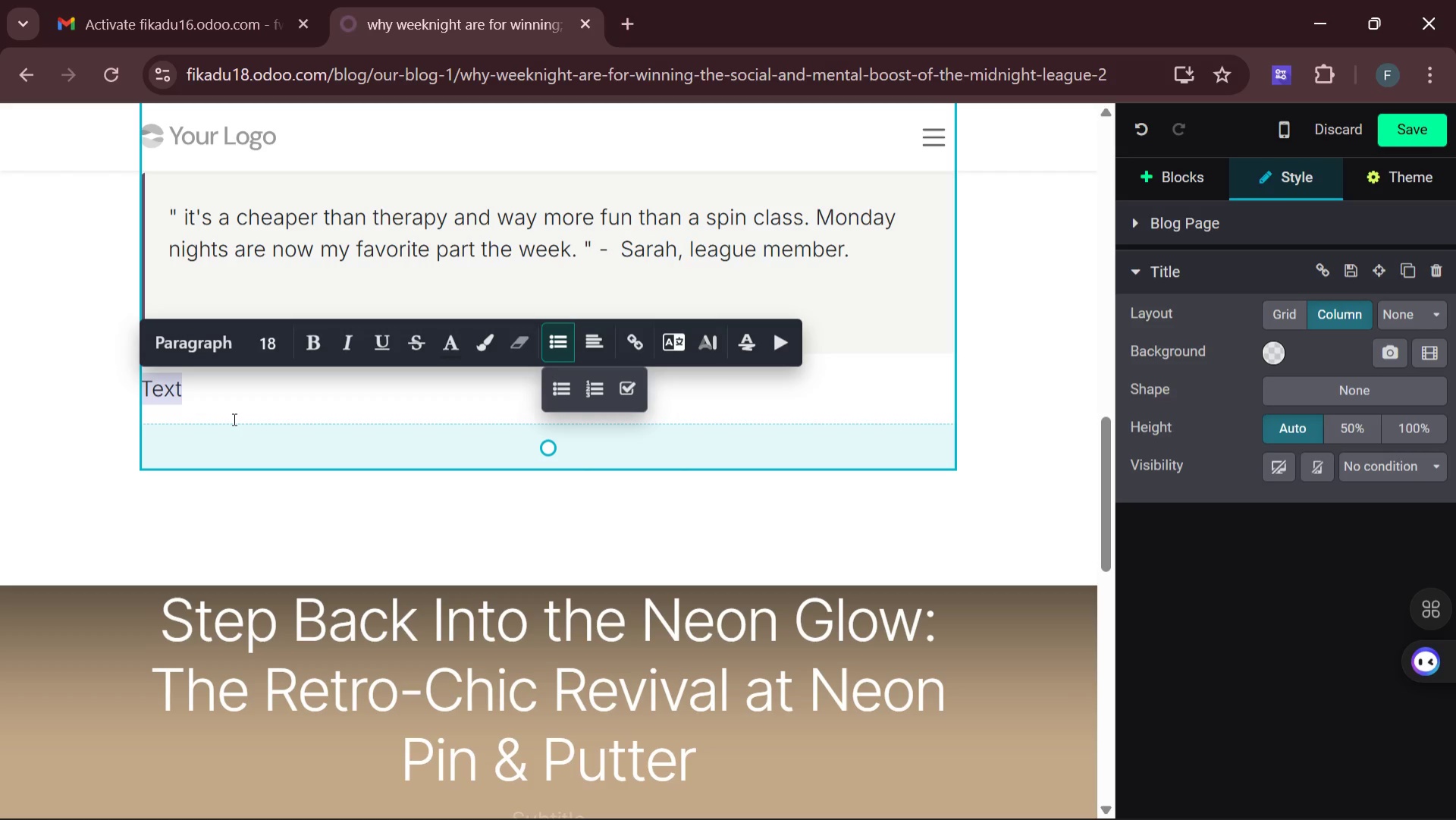 
mouse_move([601, 388])
 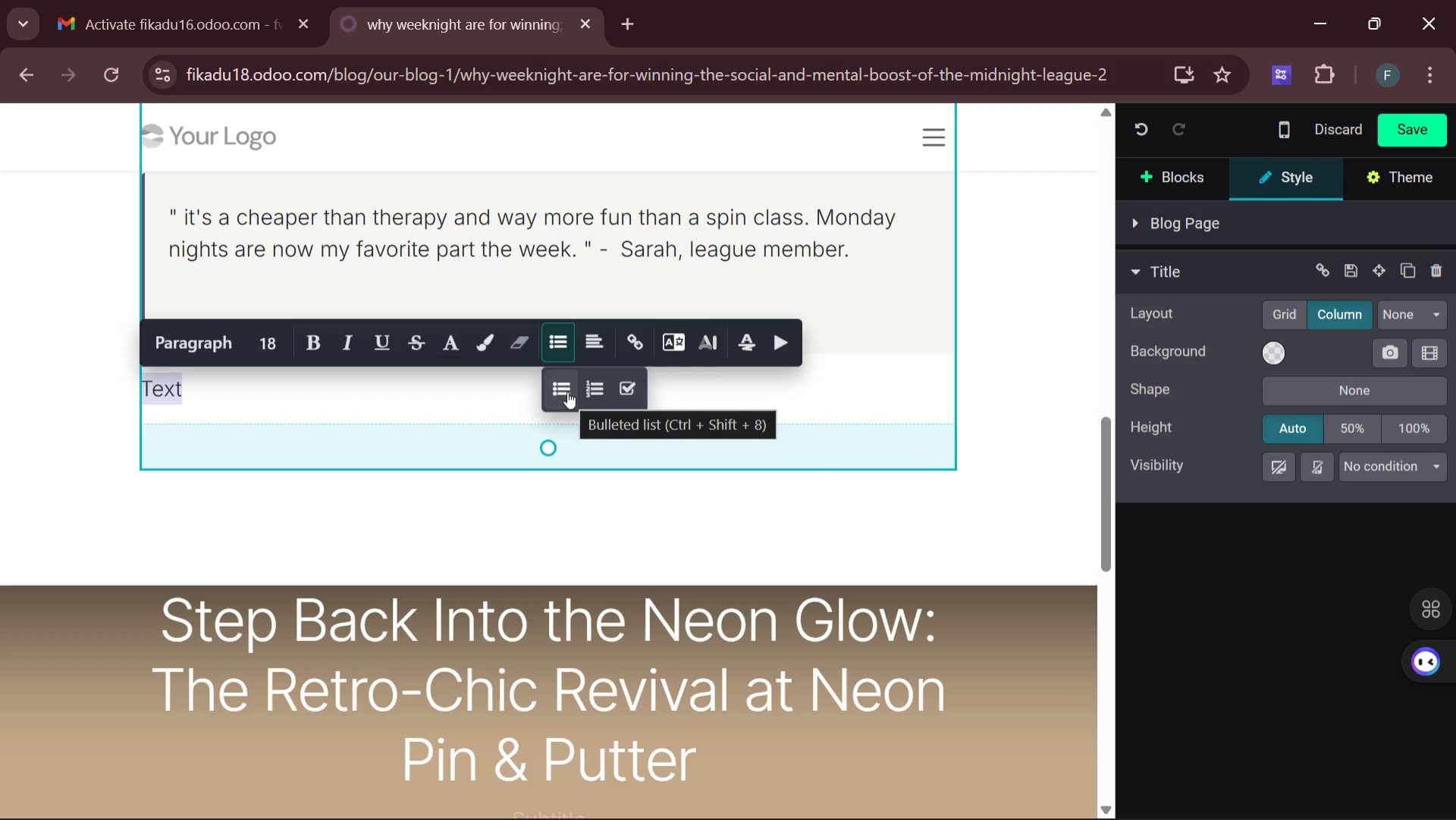 
wait(5.77)
 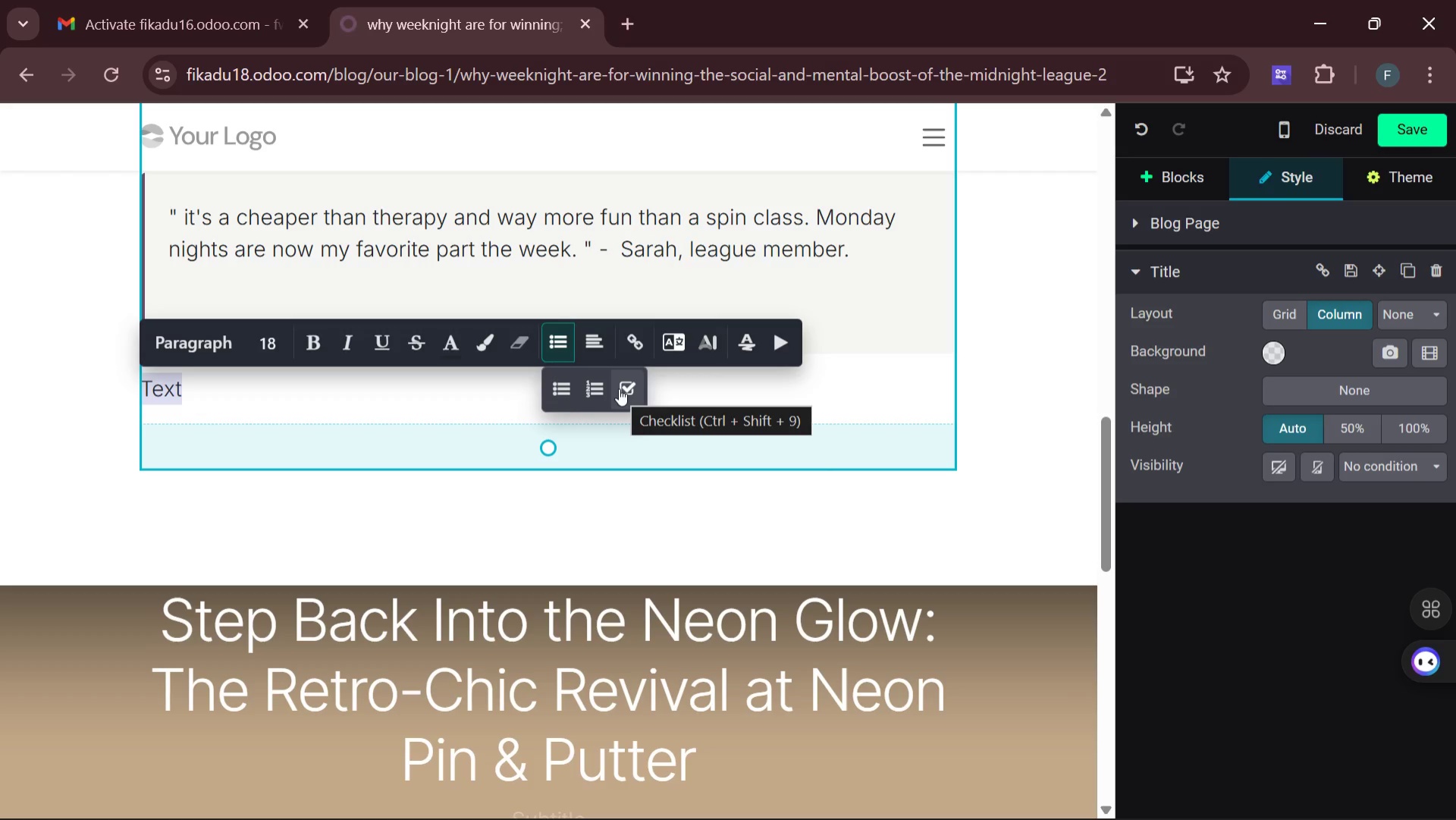 
left_click([567, 391])
 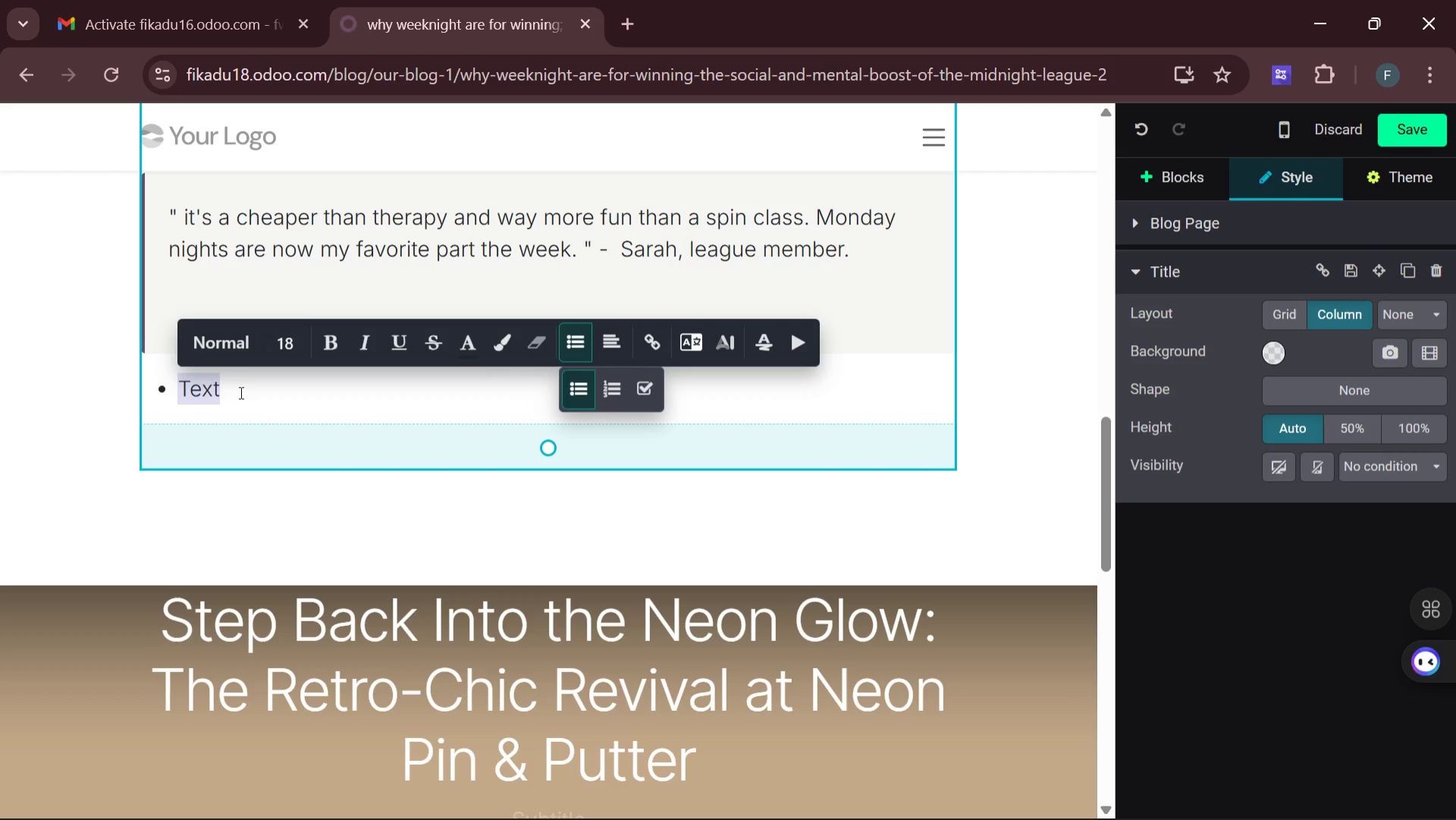 
wait(10.52)
 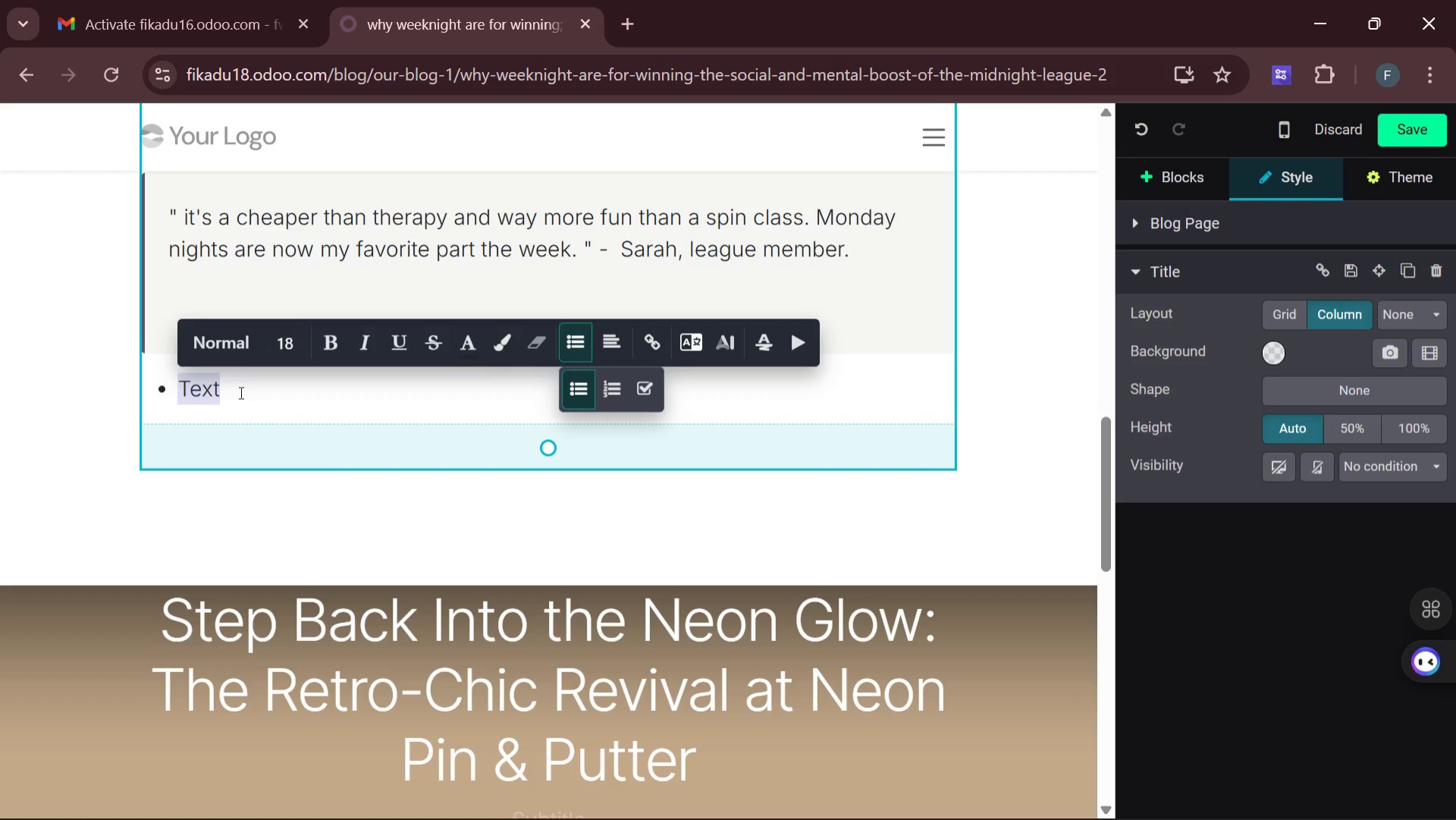 
type(un)
 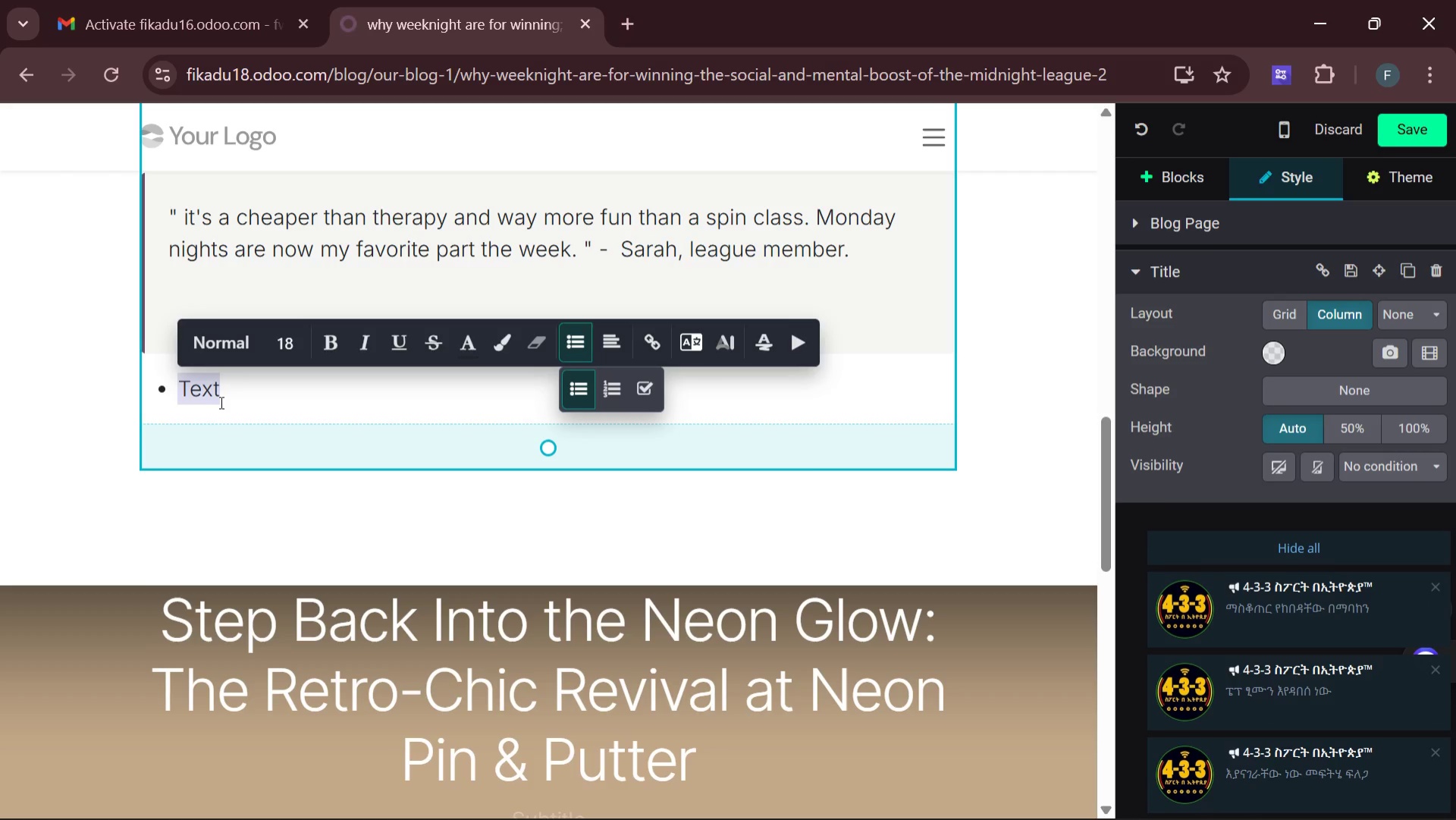 
left_click([214, 397])
 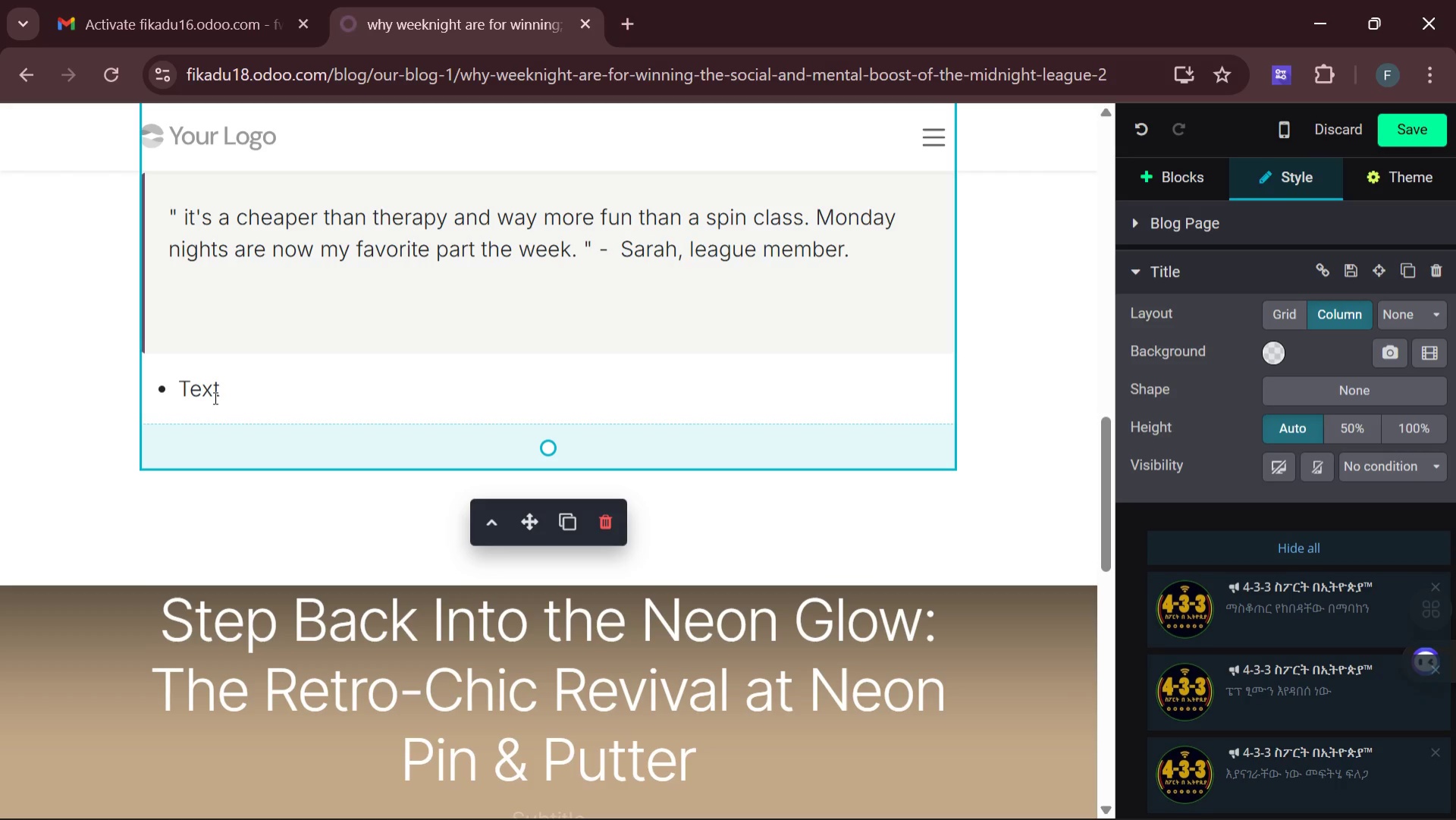 
key(ArrowRight)
 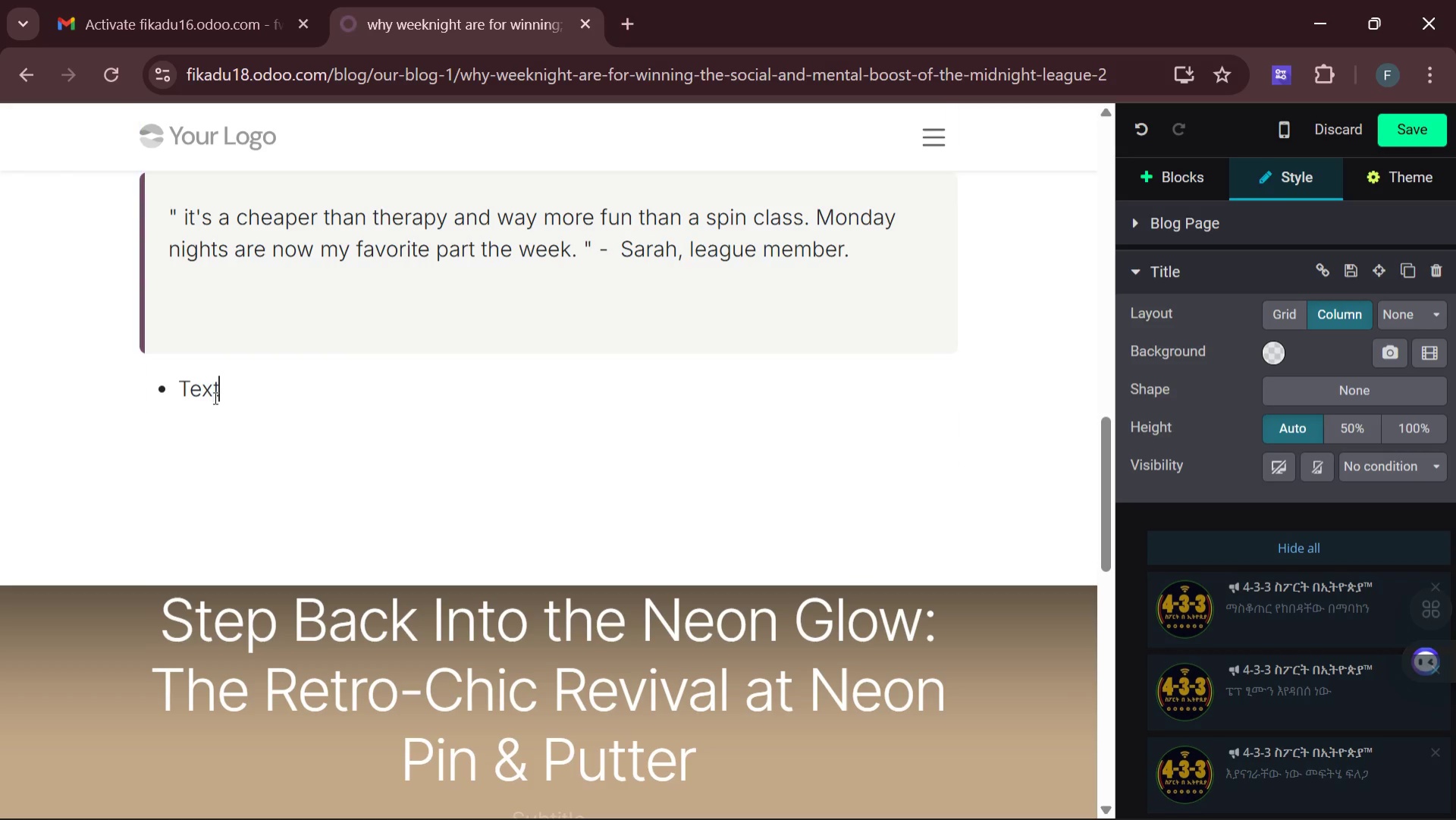 
key(Backspace)
key(Backspace)
key(Backspace)
key(Backspace)
type(unplug to )
 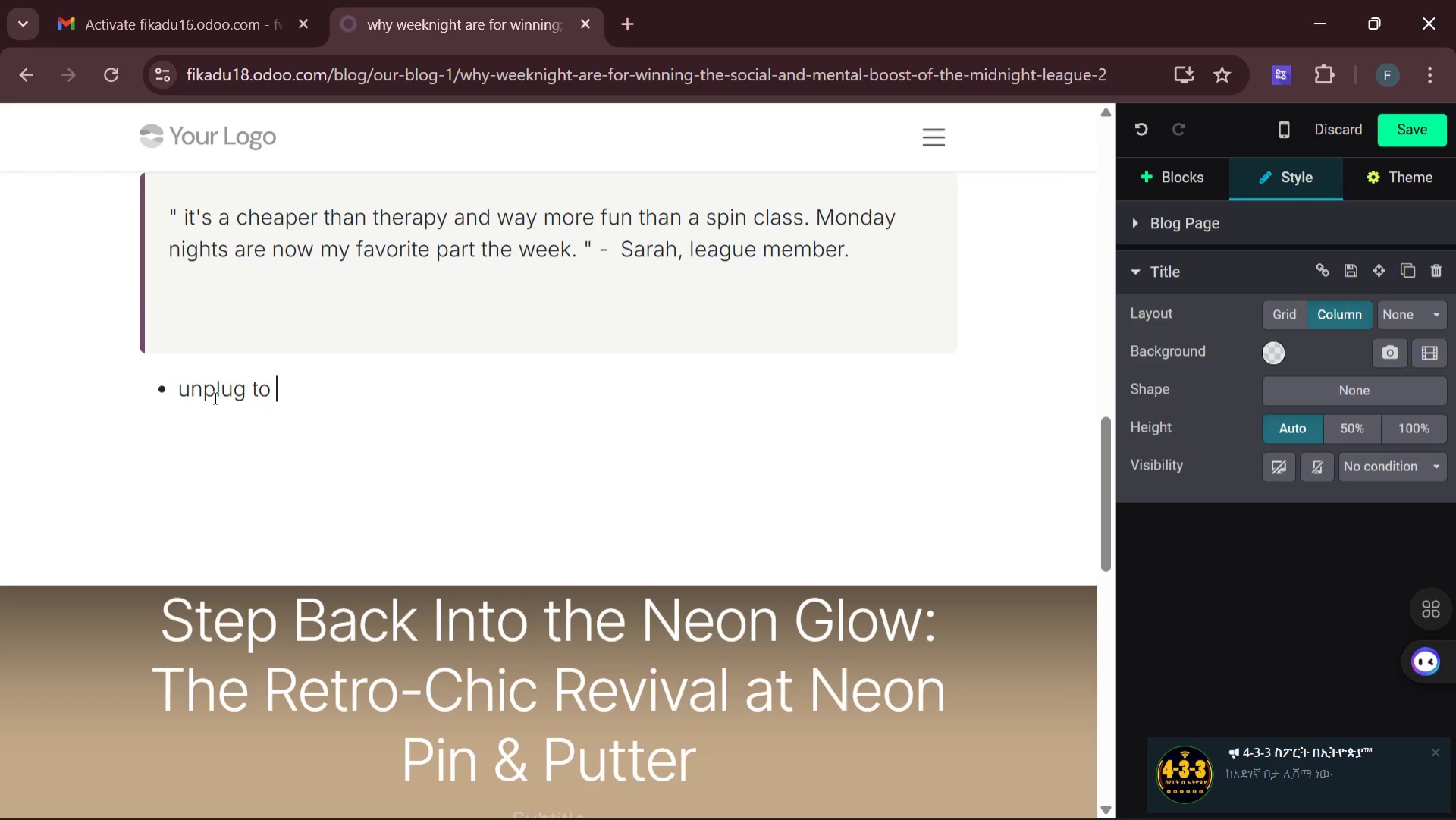 
type(recharge )
key(Backspace)
type(: )
 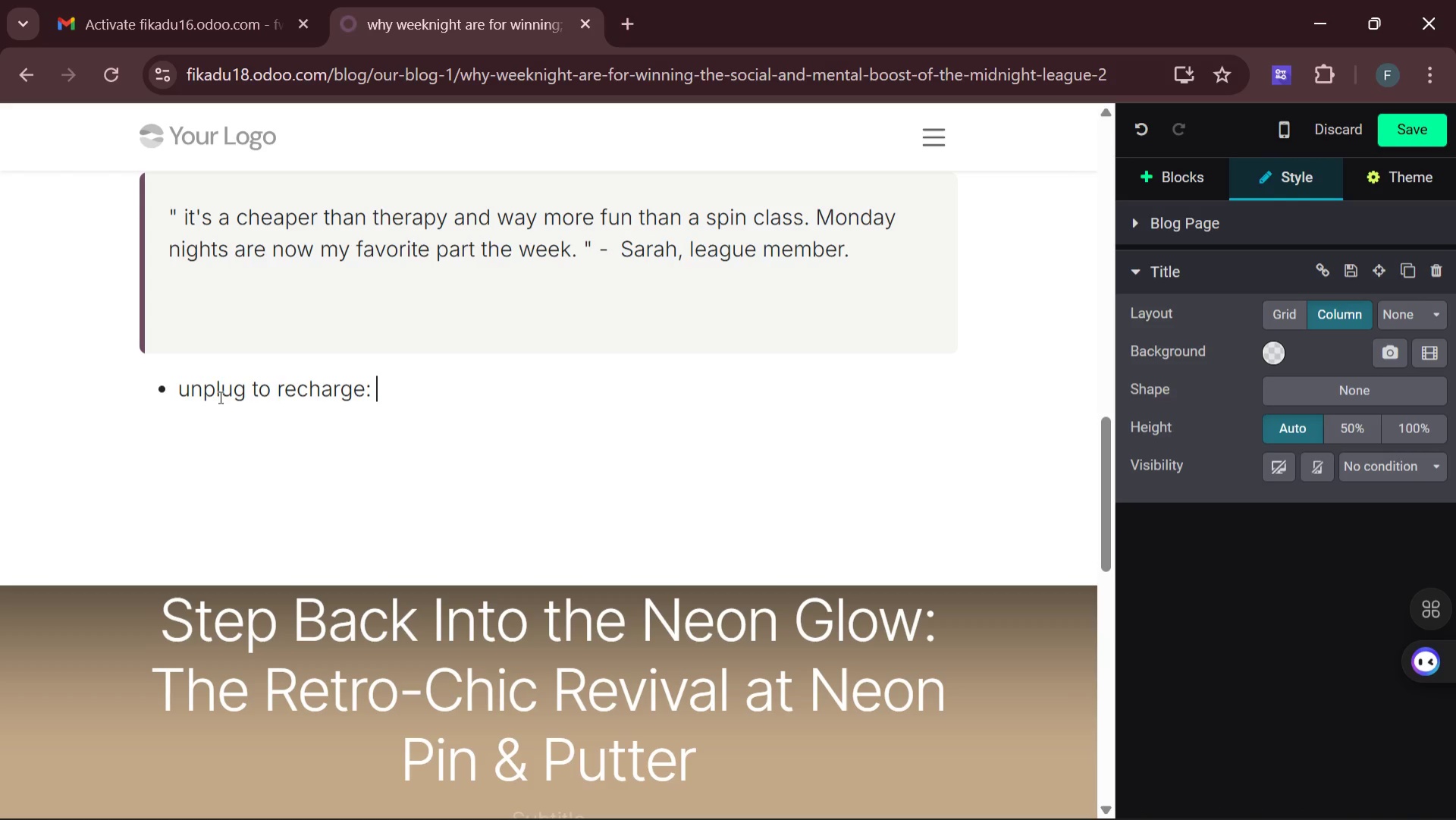 
type(escape screen )
key(Backspace)
type(s and engage in analog fun )
key(Backspace)
type(.)
 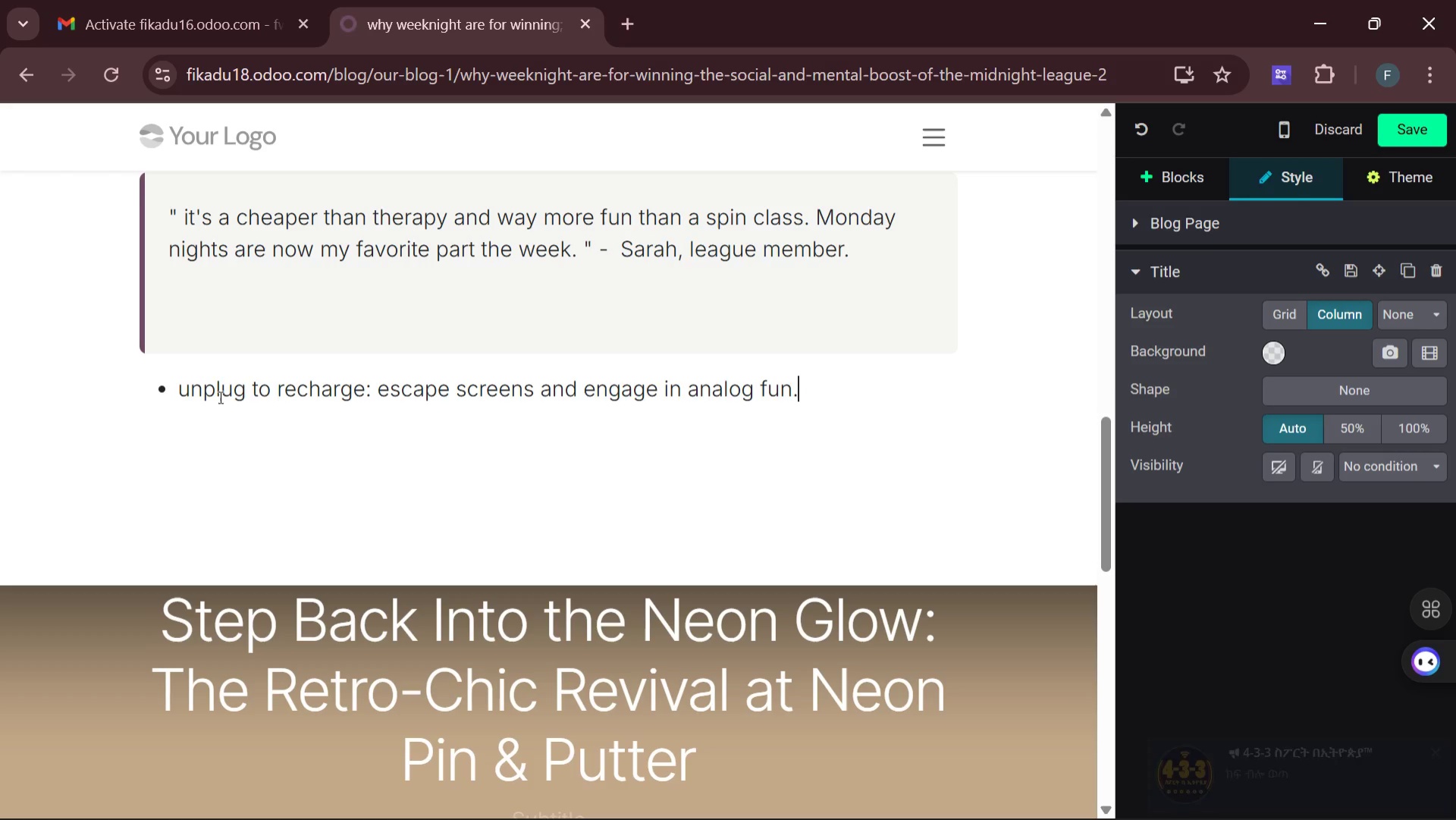 
key(Enter)
 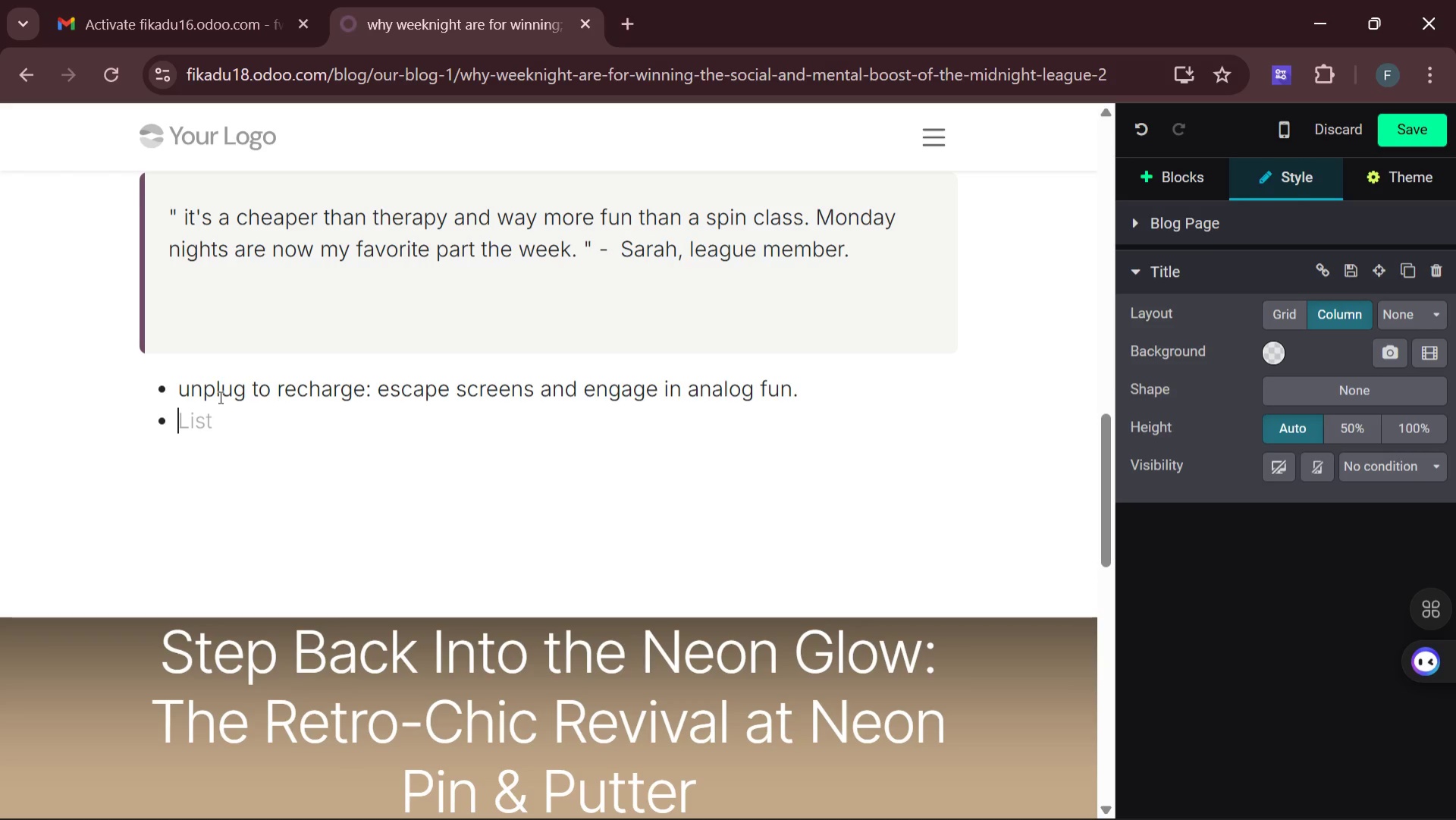 
type(thirf)
key(Backspace)
type(d place theory outside of home and office )
 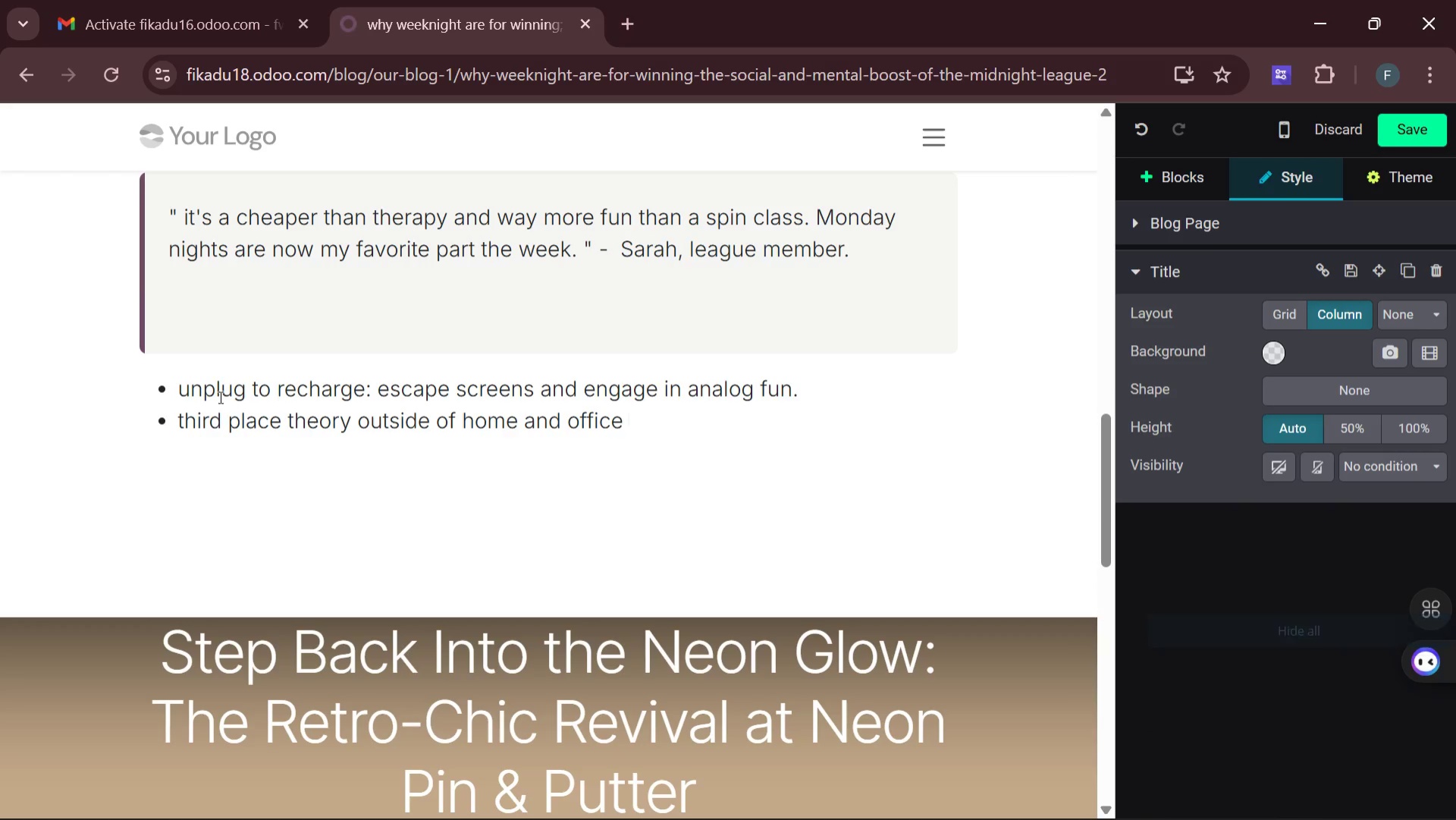 
wait(8.95)
 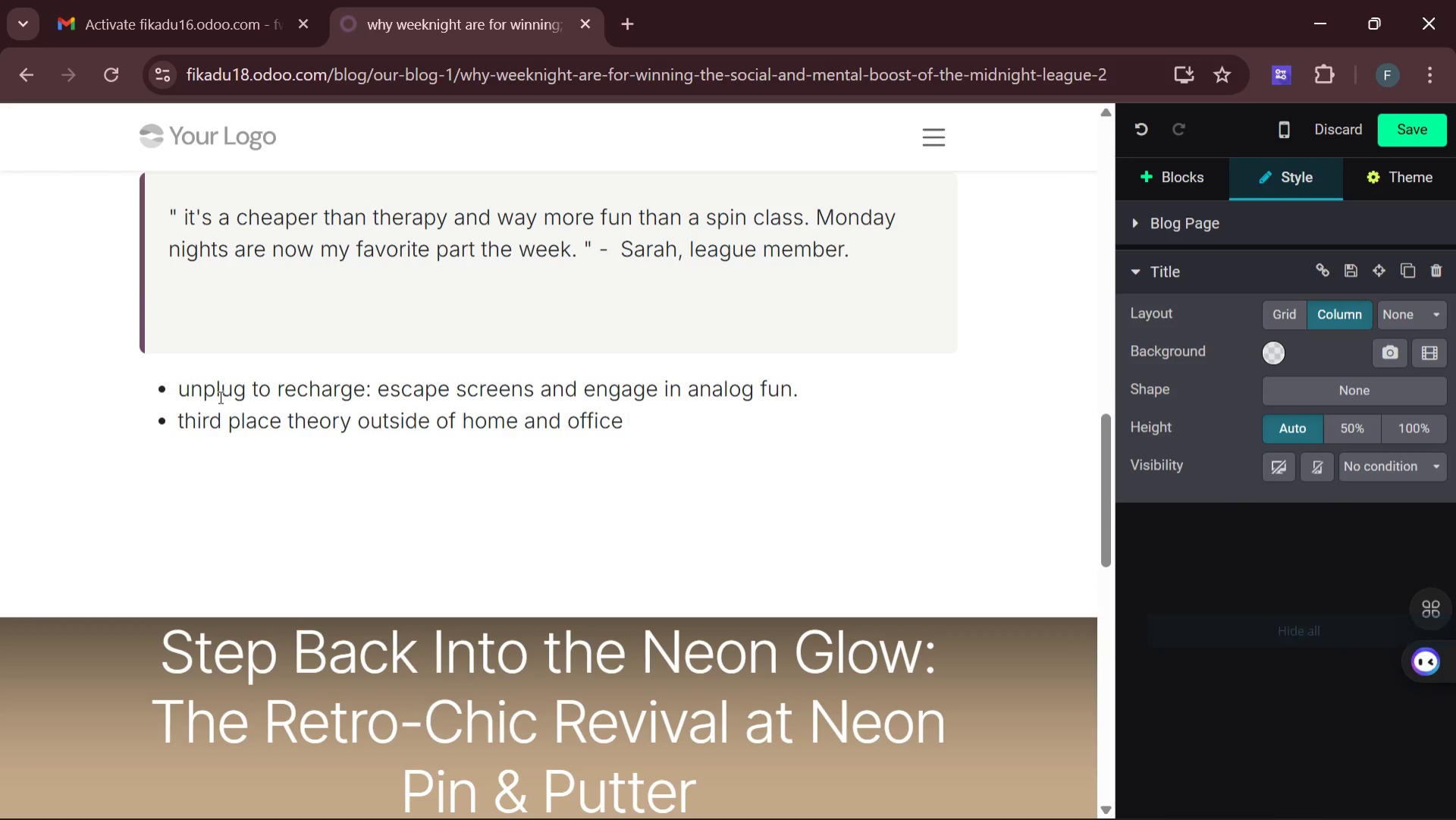 
left_click([435, 423])
 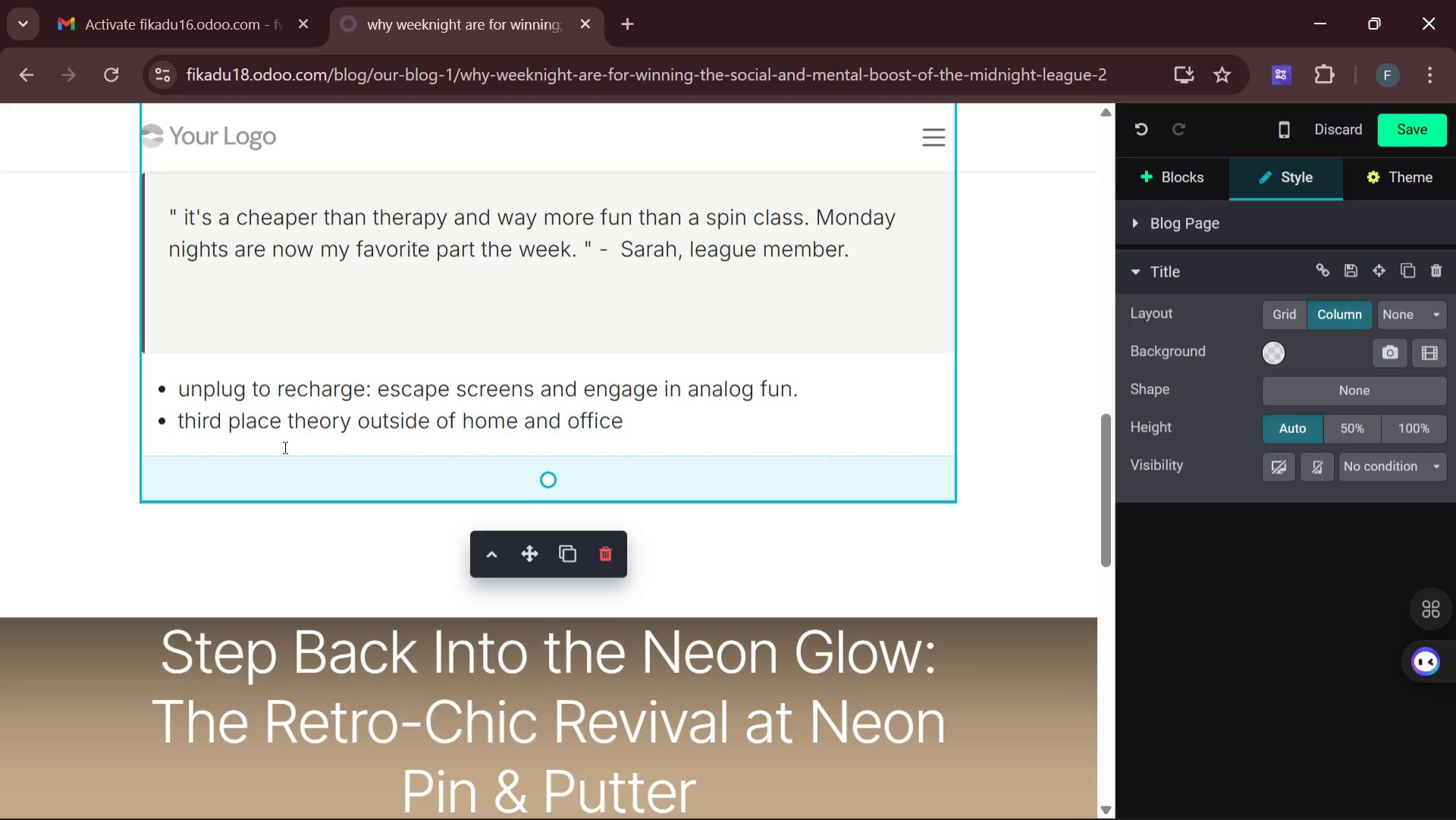 
wait(17.26)
 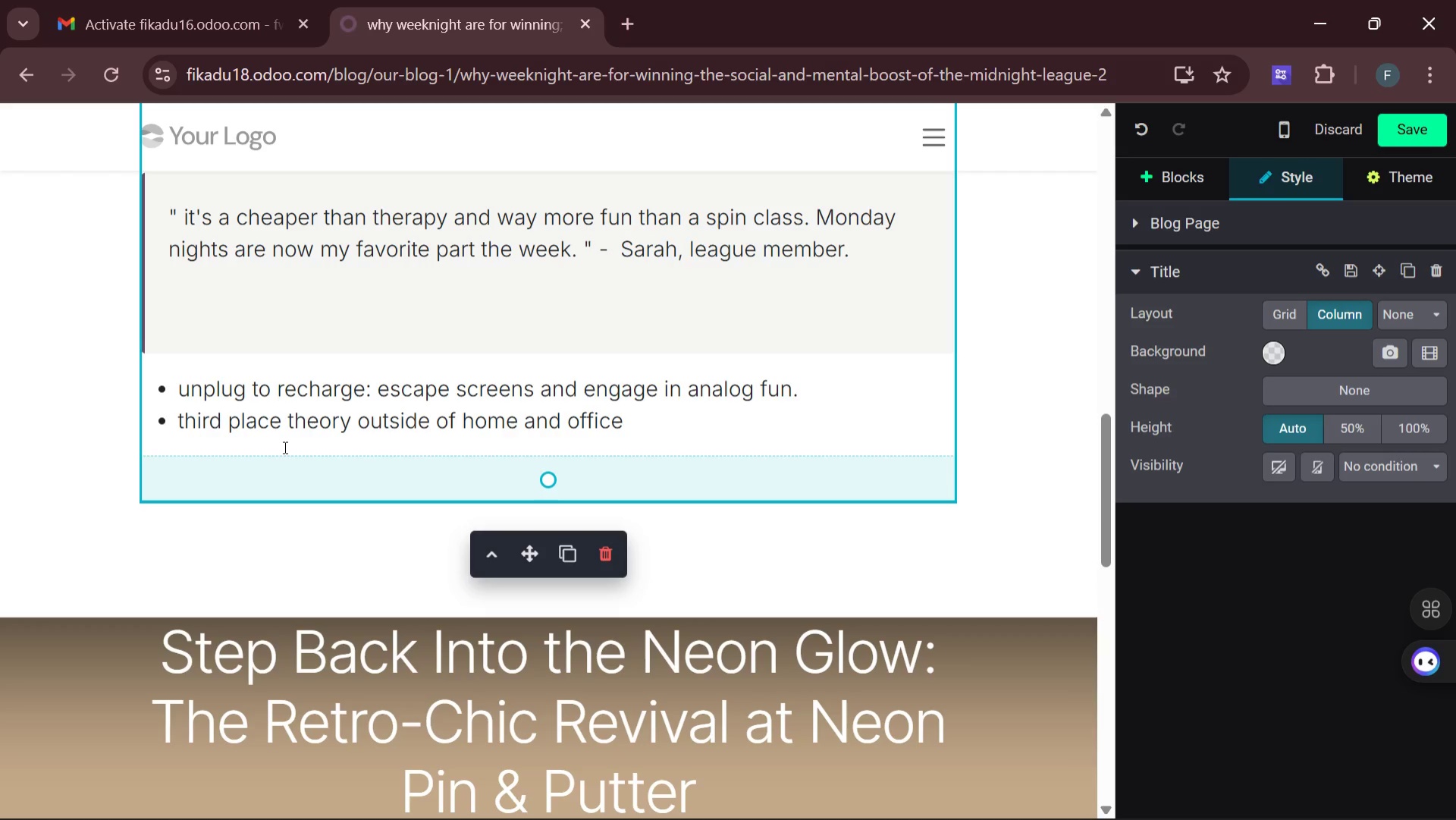 
left_click([350, 416])
 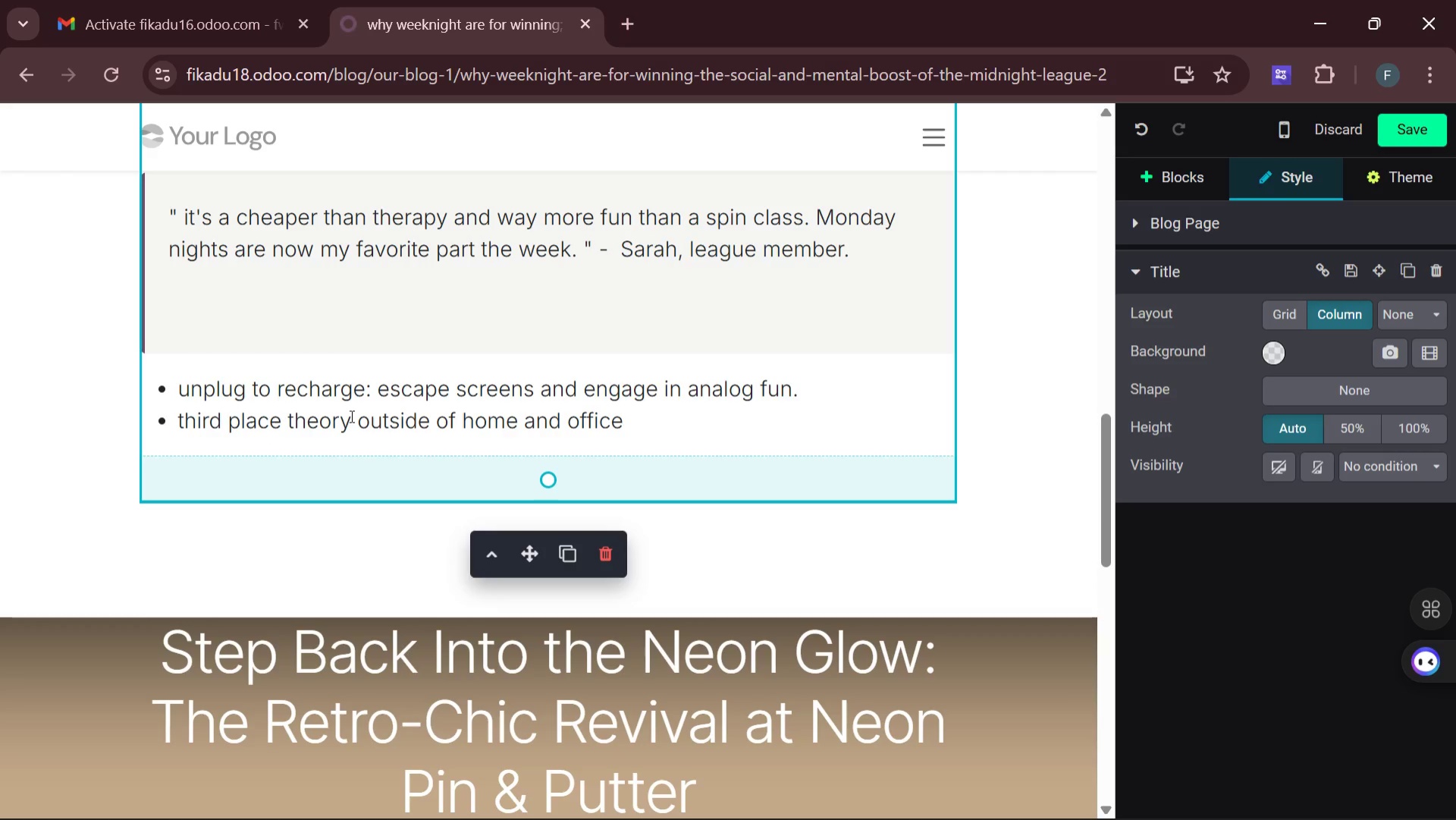 
key(Shift+Semicolon)
 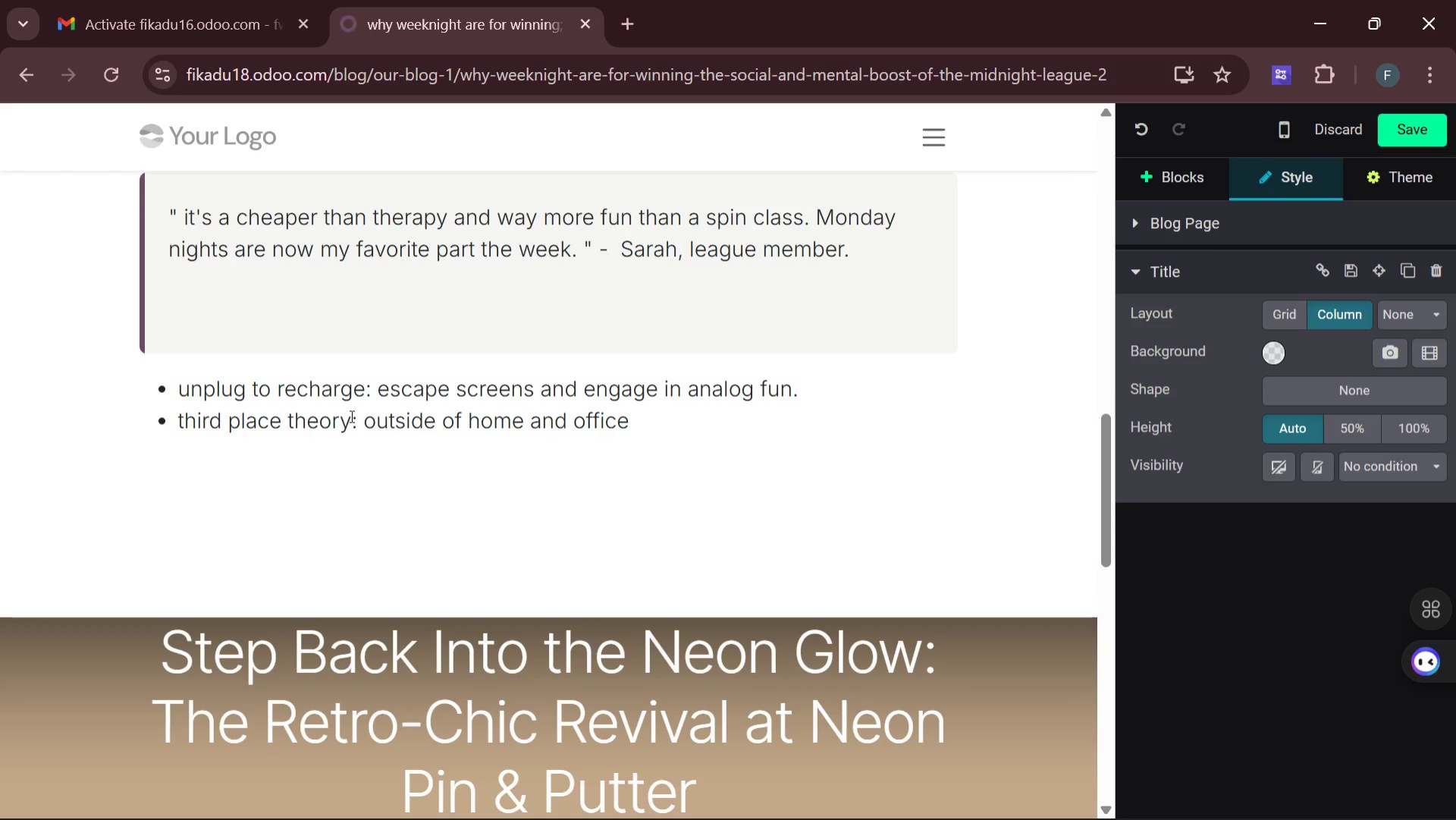 
key(Space)
 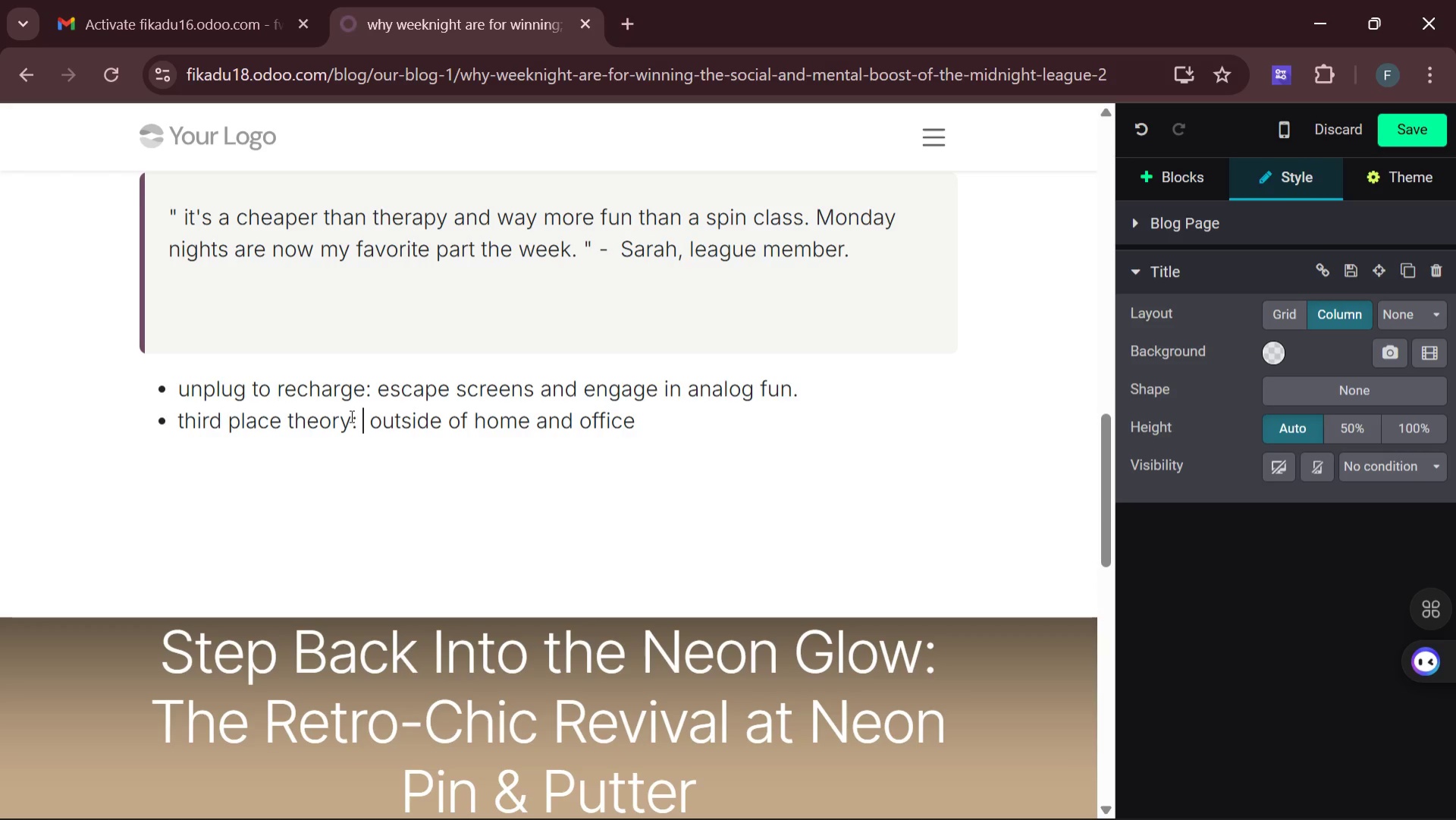 
type(fing)
key(Backspace)
type(d your )
 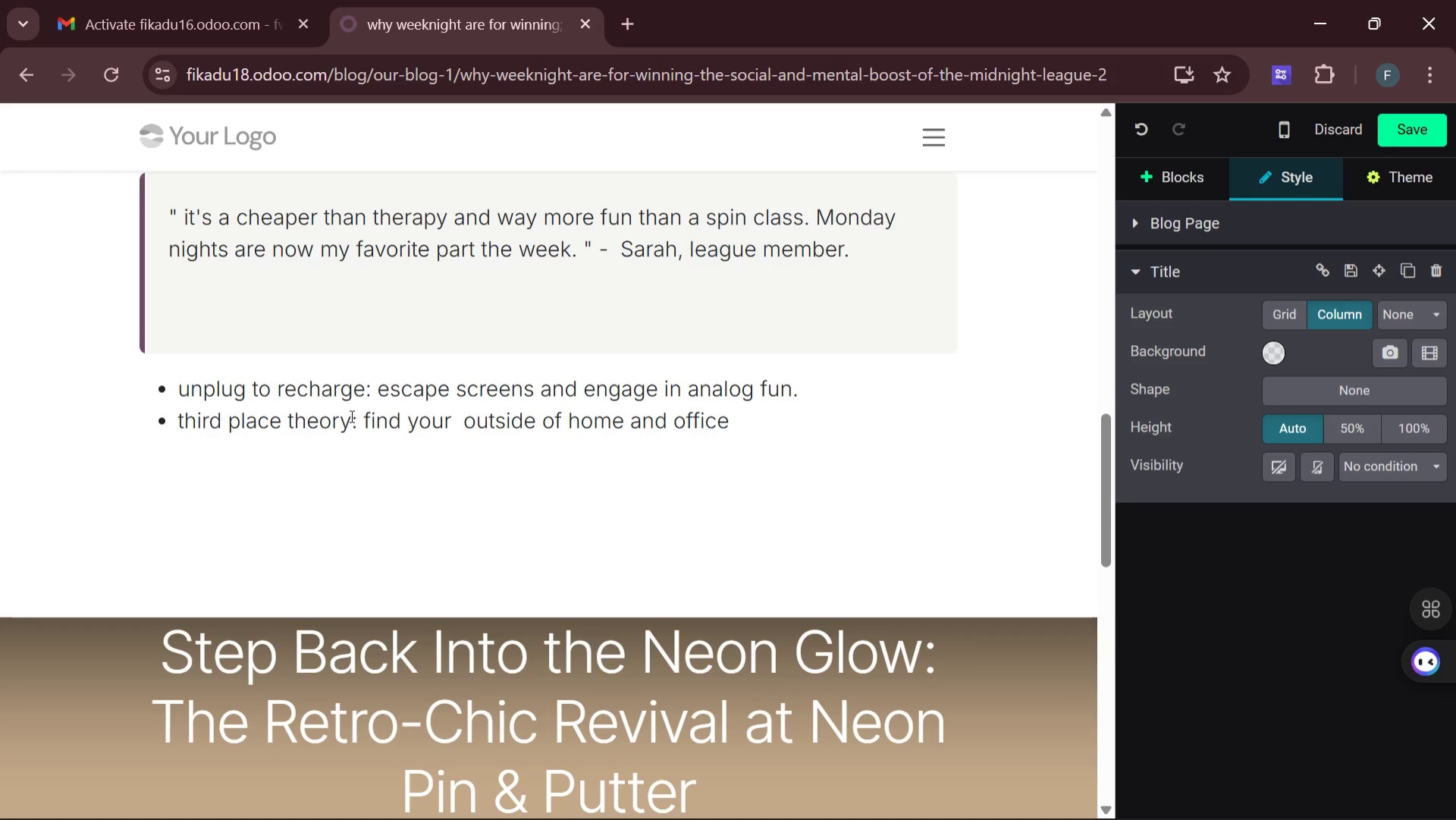 
wait(5.64)
 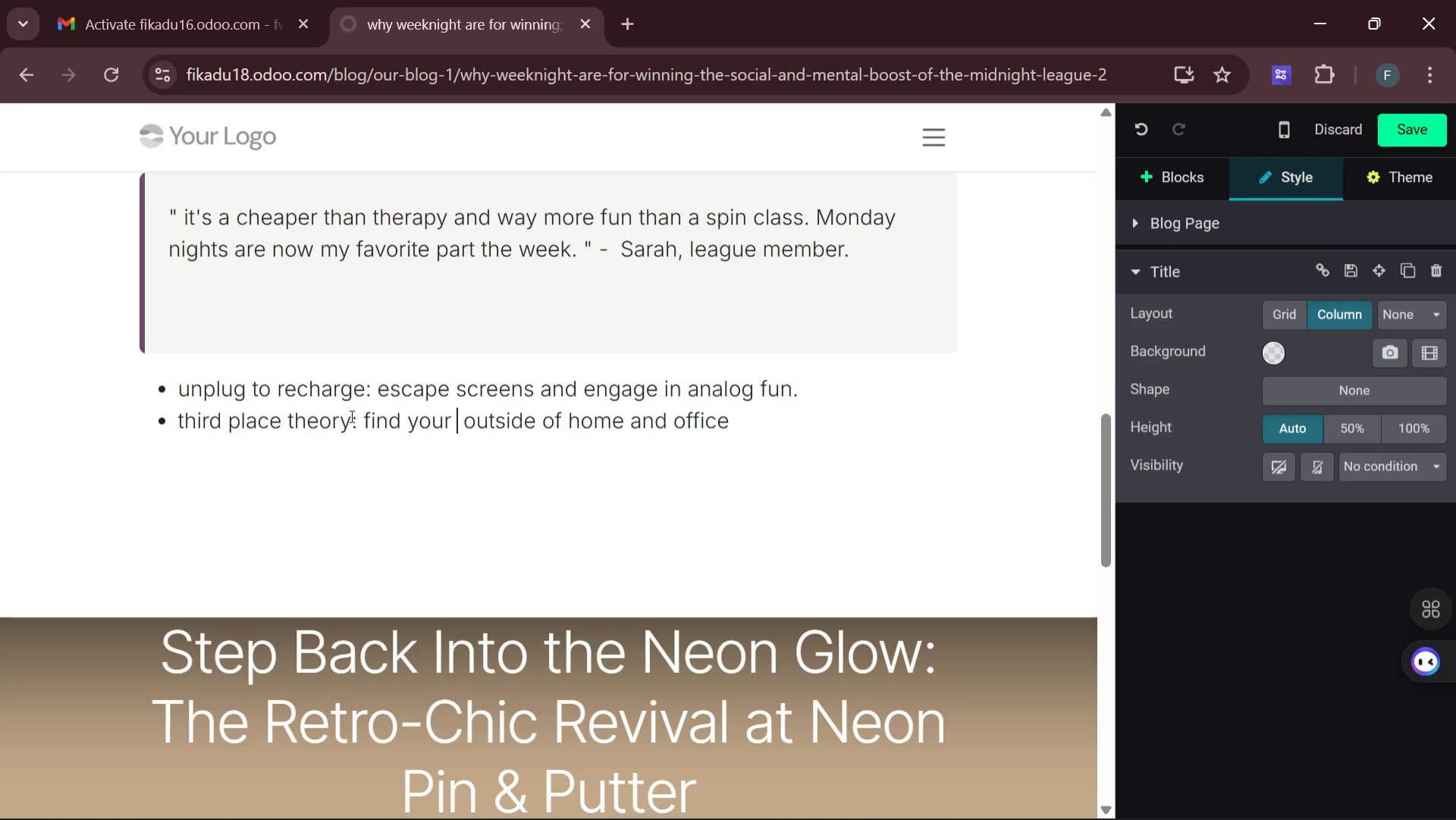 
type(commin)
key(Backspace)
key(Backspace)
type(unity )
 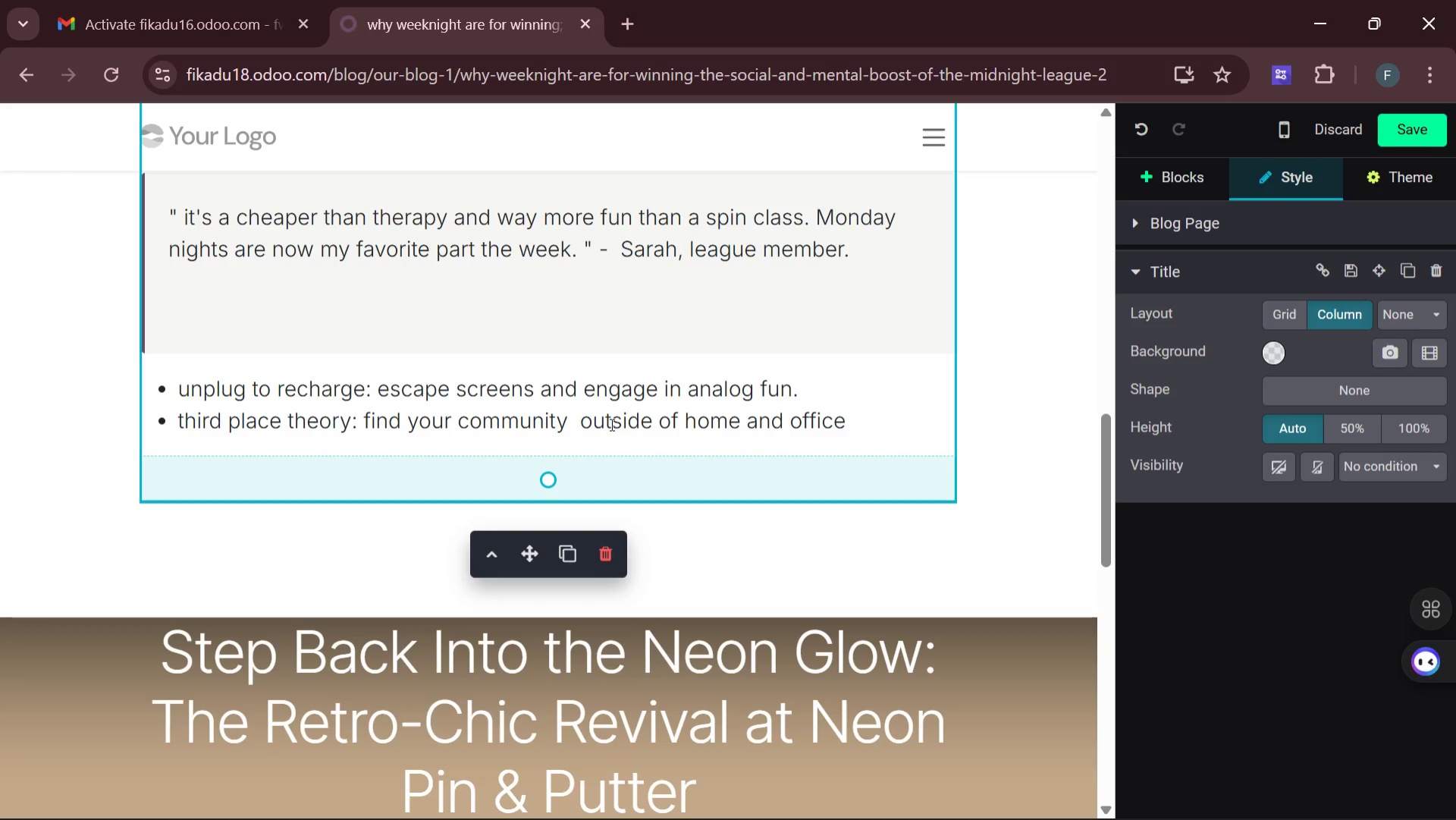 
wait(7.91)
 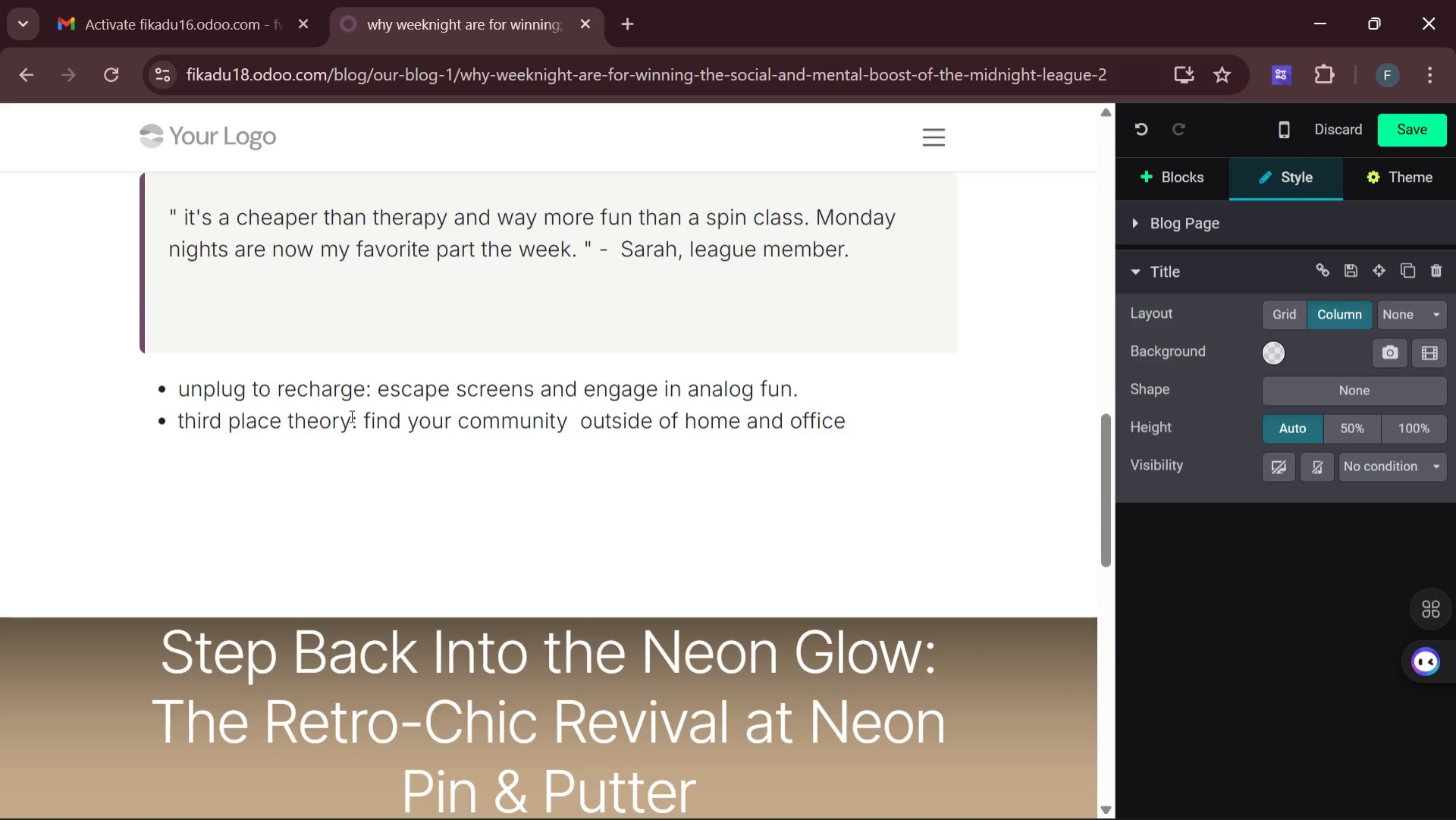 
left_click([851, 420])
 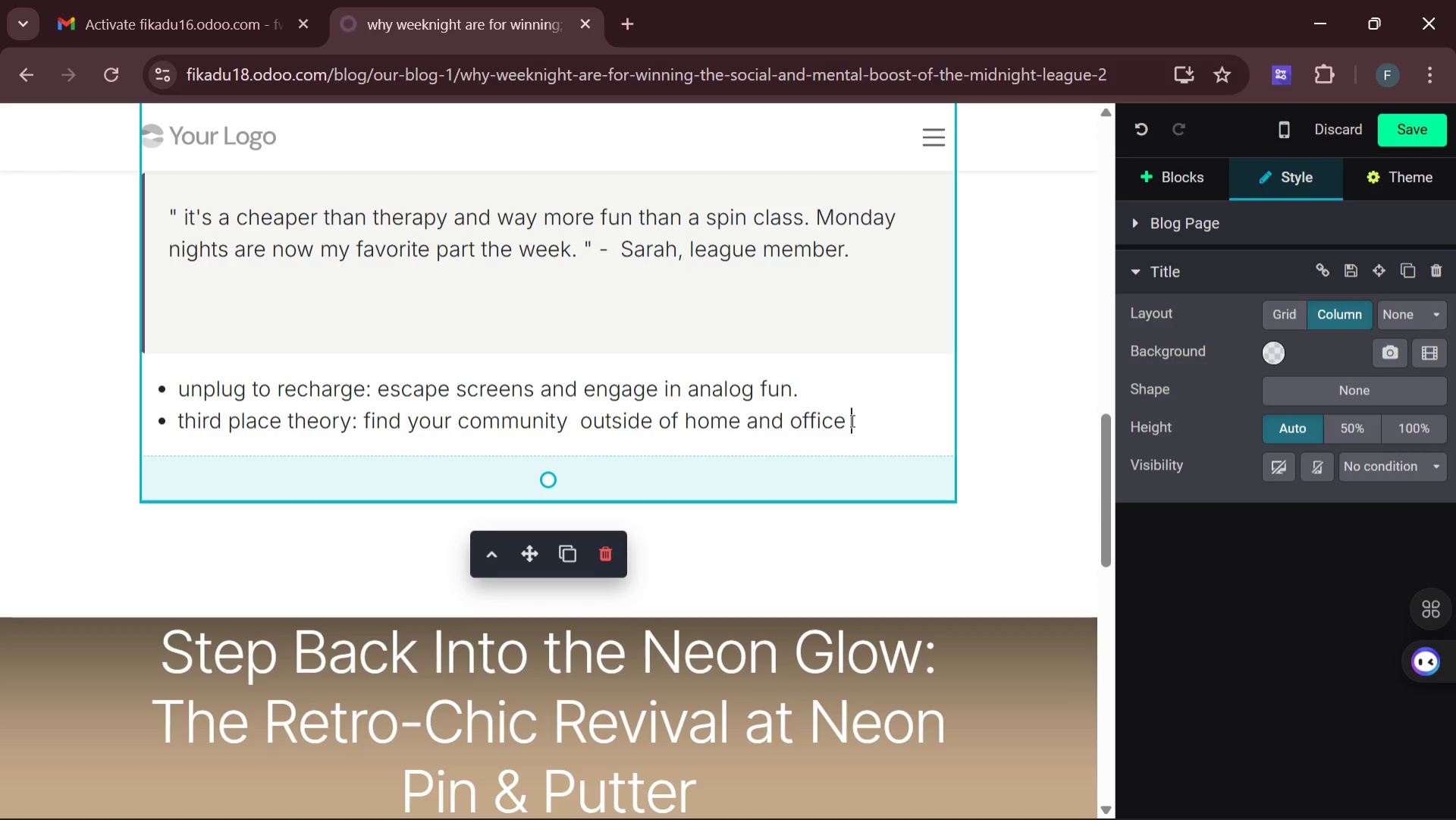 
key(Period)
 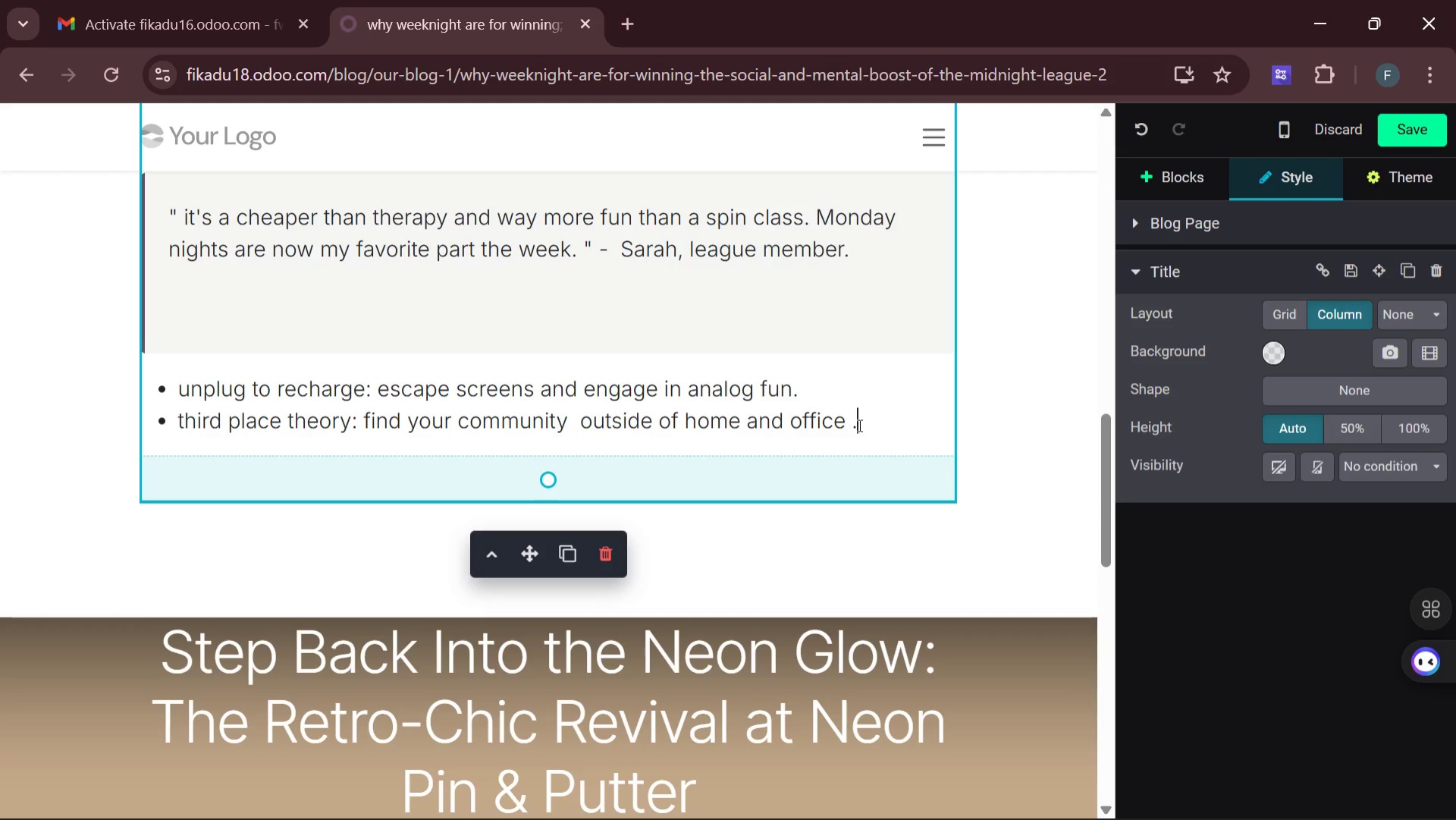 
key(Backspace)
 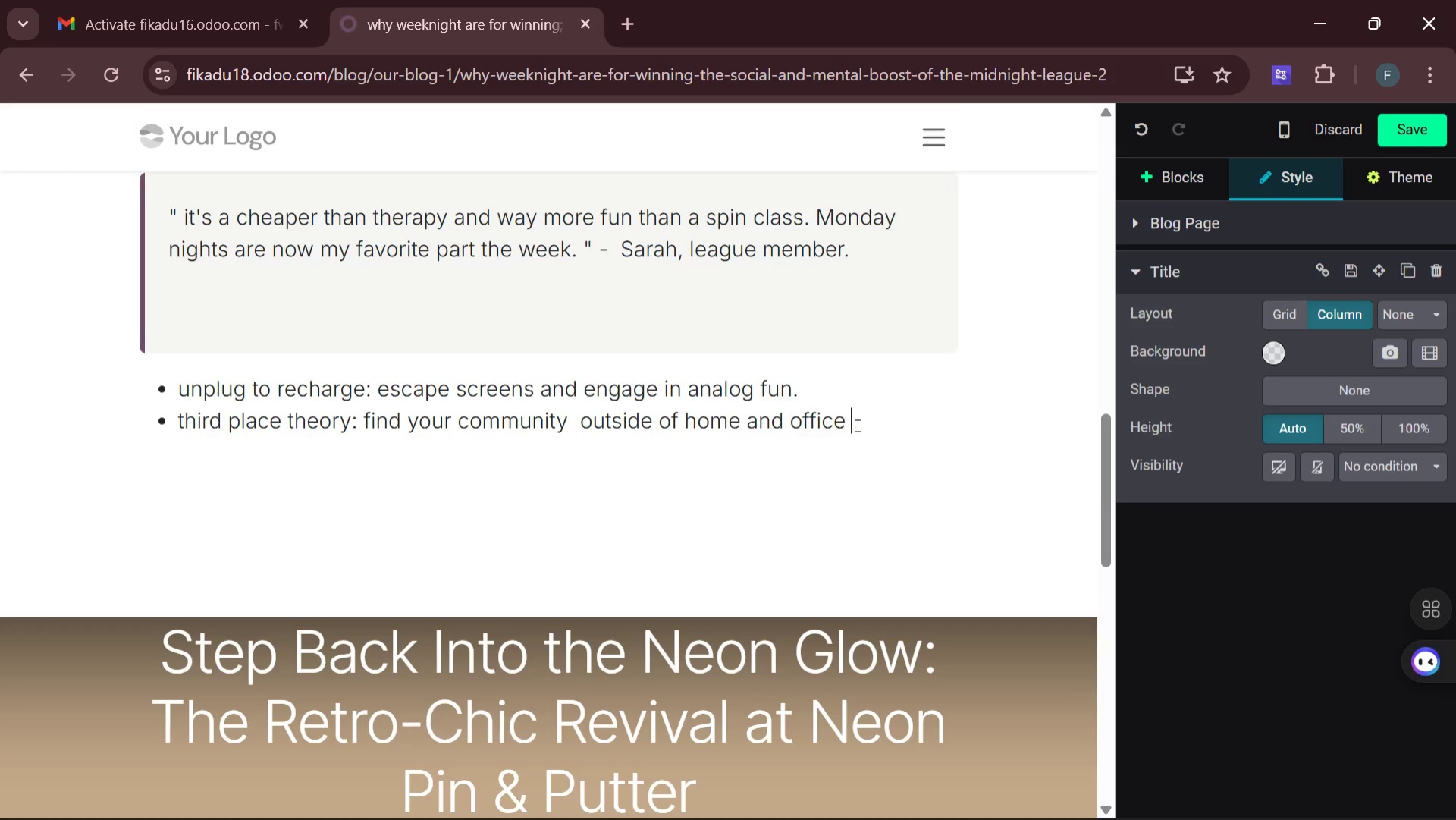 
key(Backspace)
 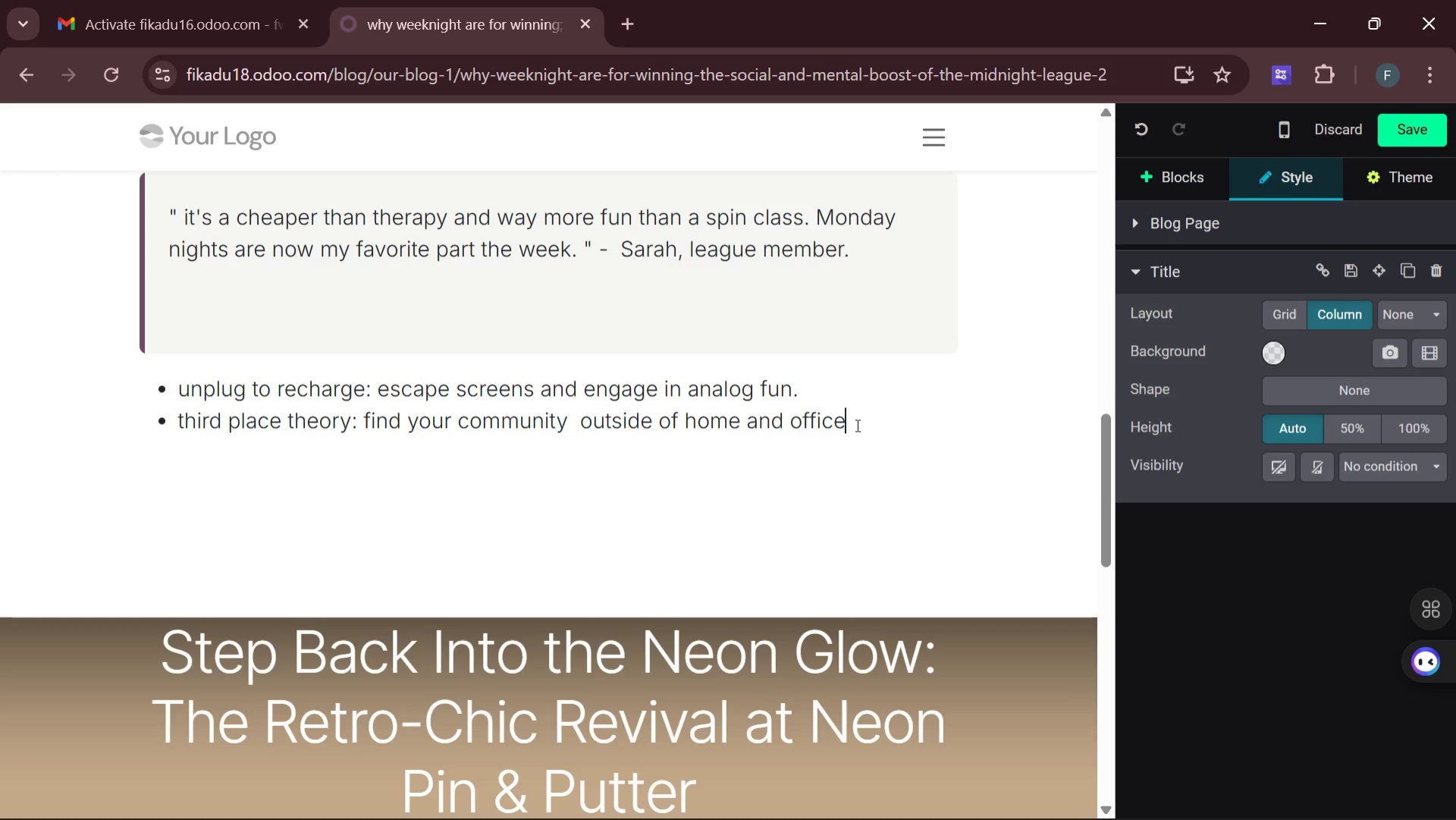 
key(Period)
 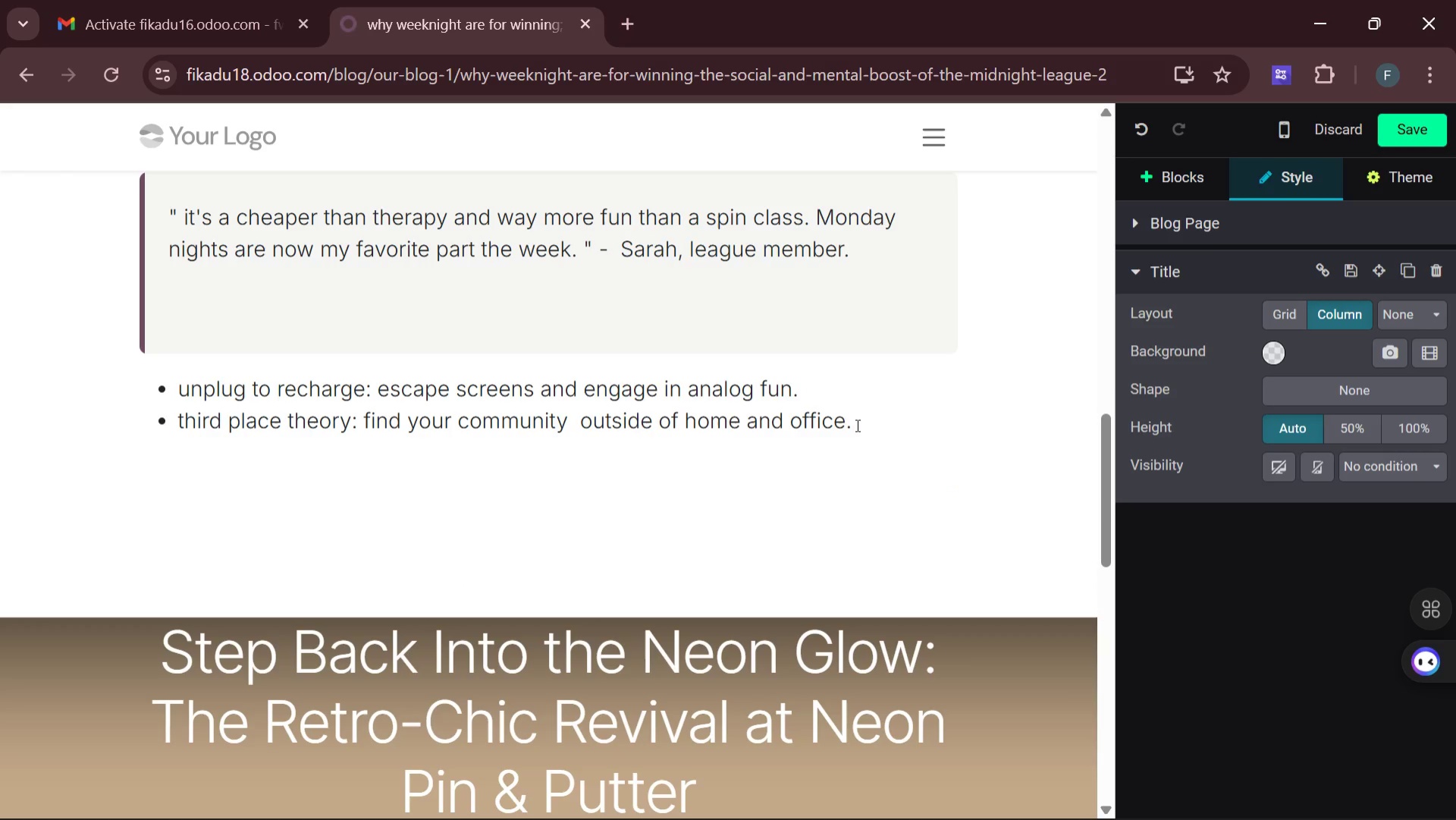 
key(Enter)
 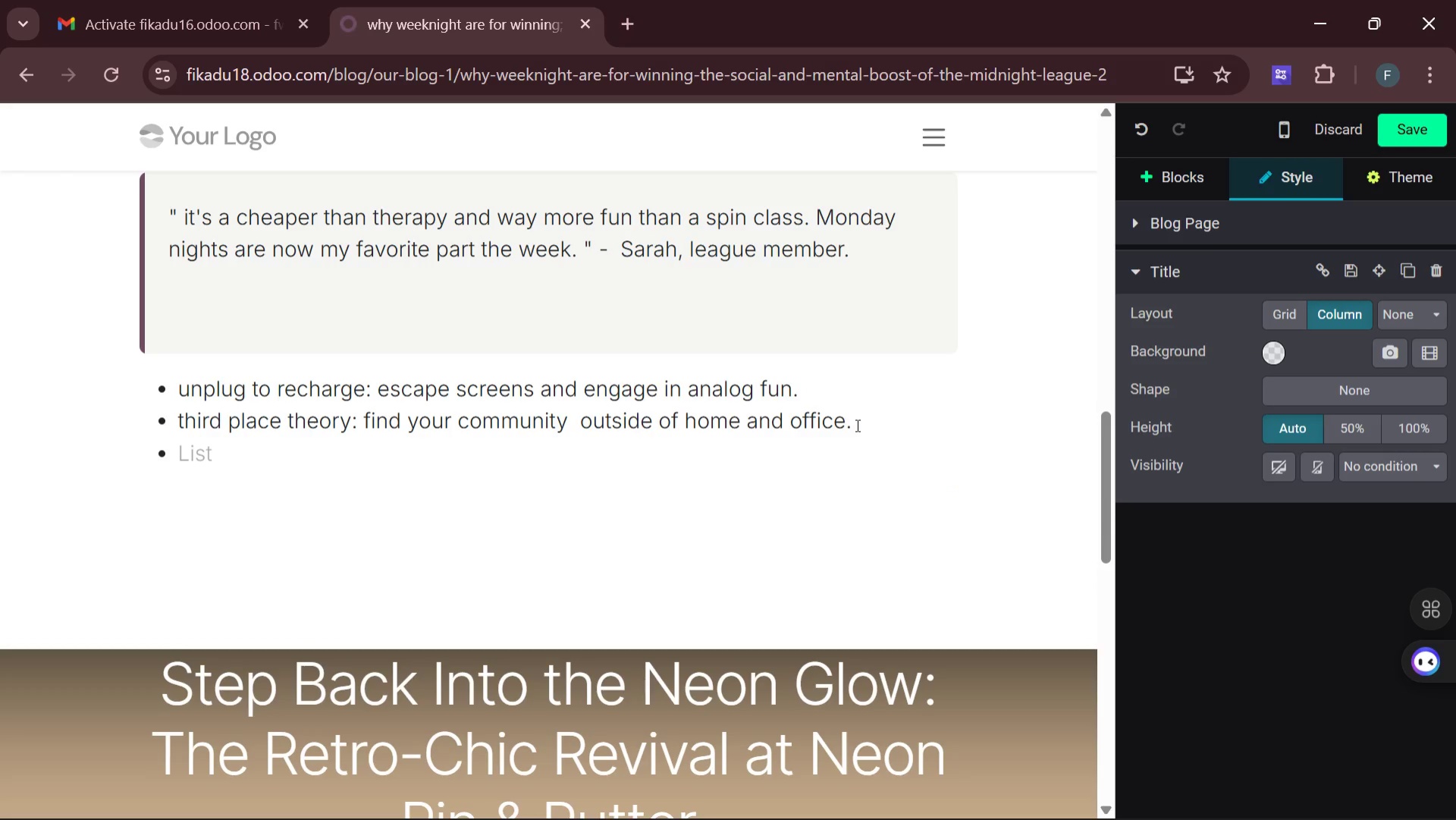 
type(activef)
key(Backspace)
type( fun: )
 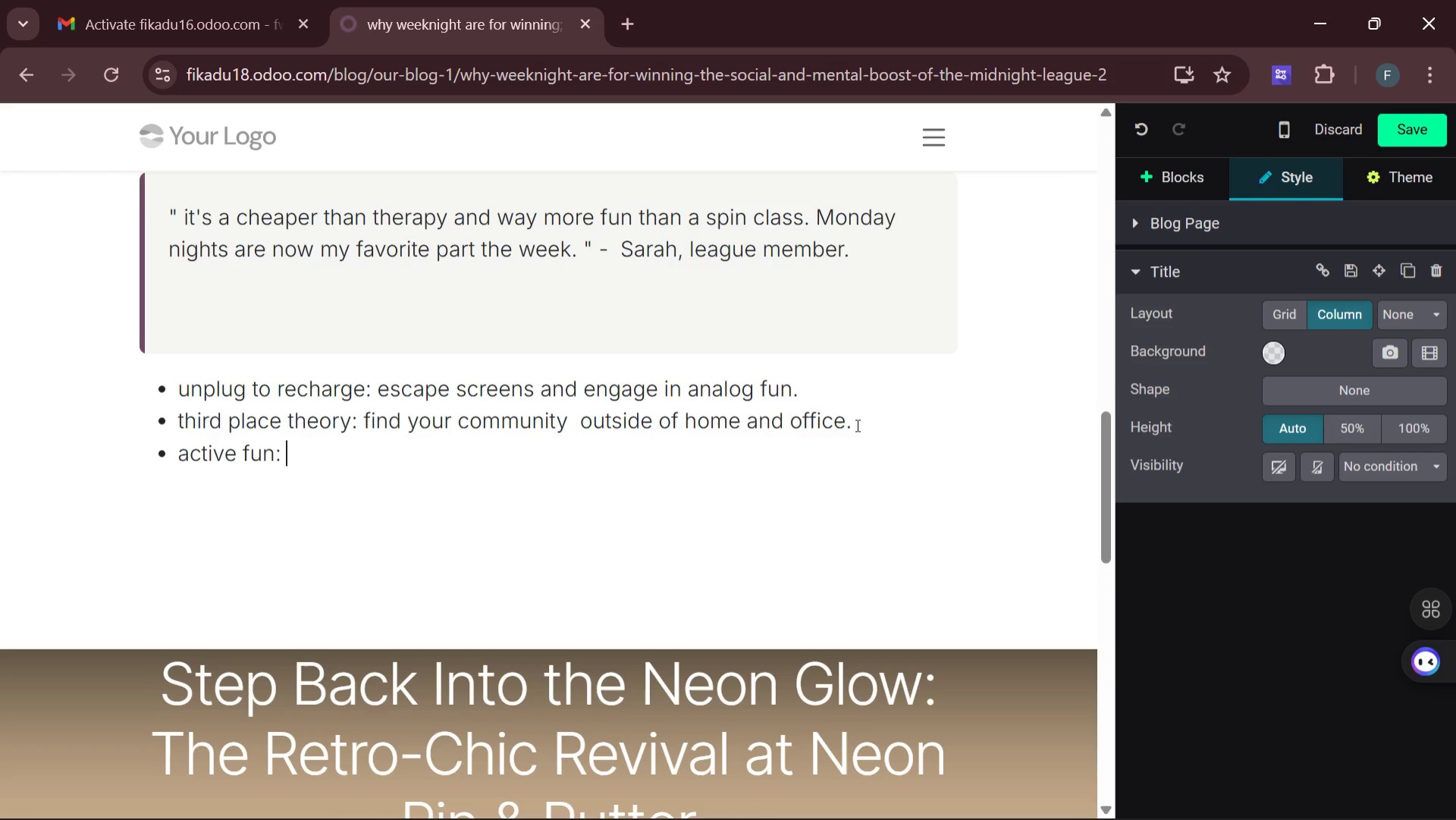 
type(buring )
 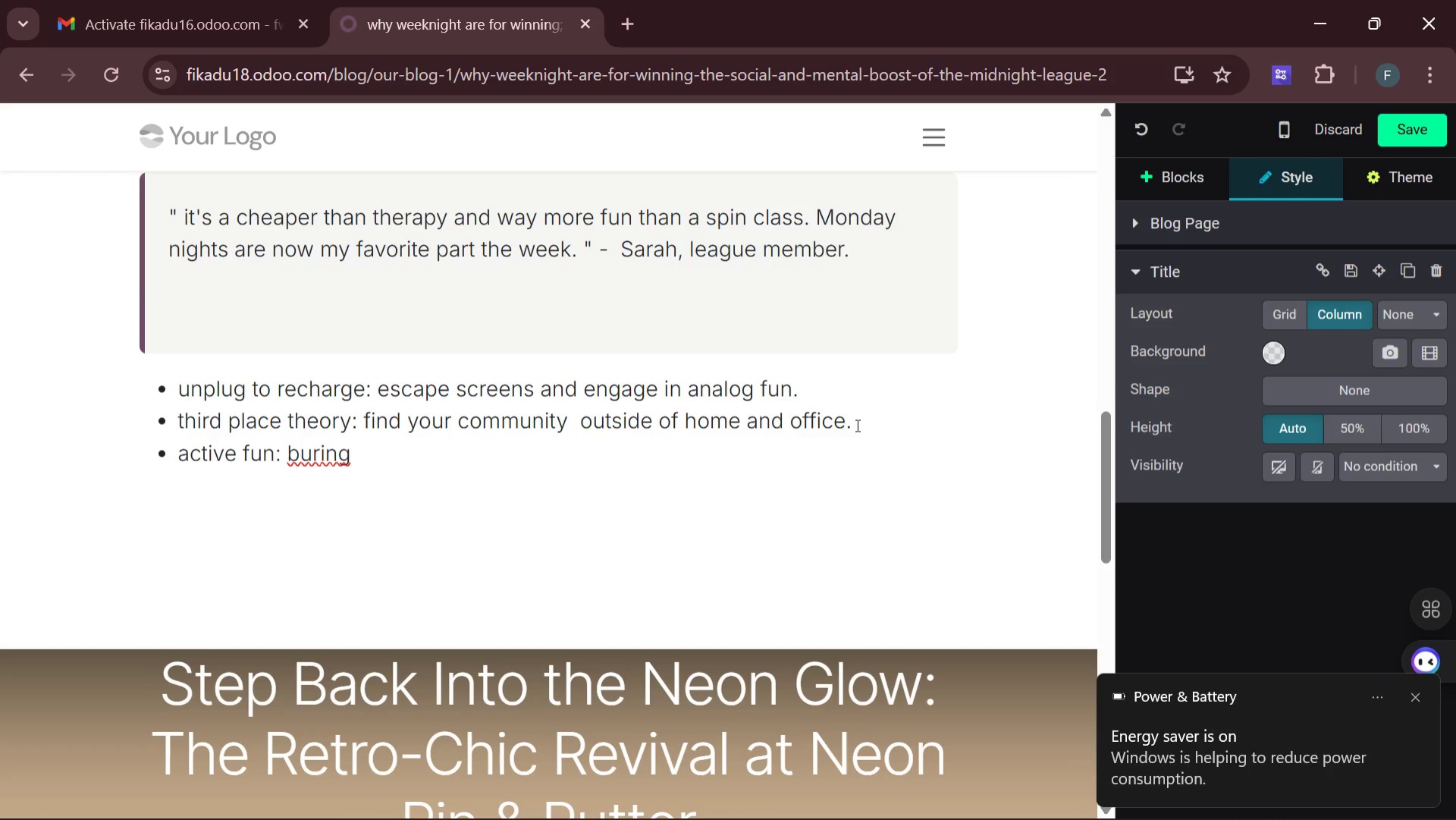 
key(Backspace)
key(Backspace)
key(Backspace)
key(Backspace)
type(ning )
 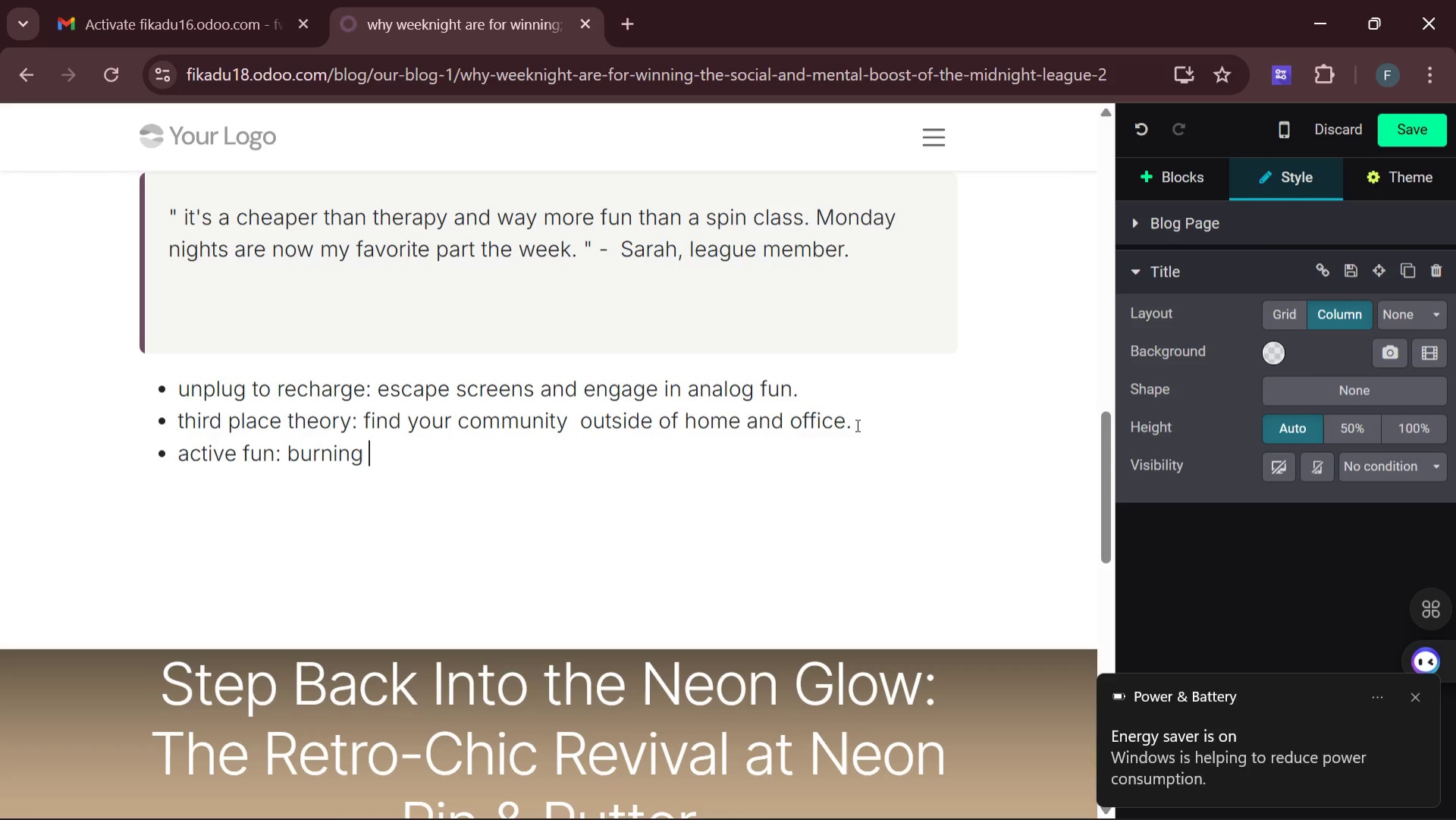 
type(calories )
 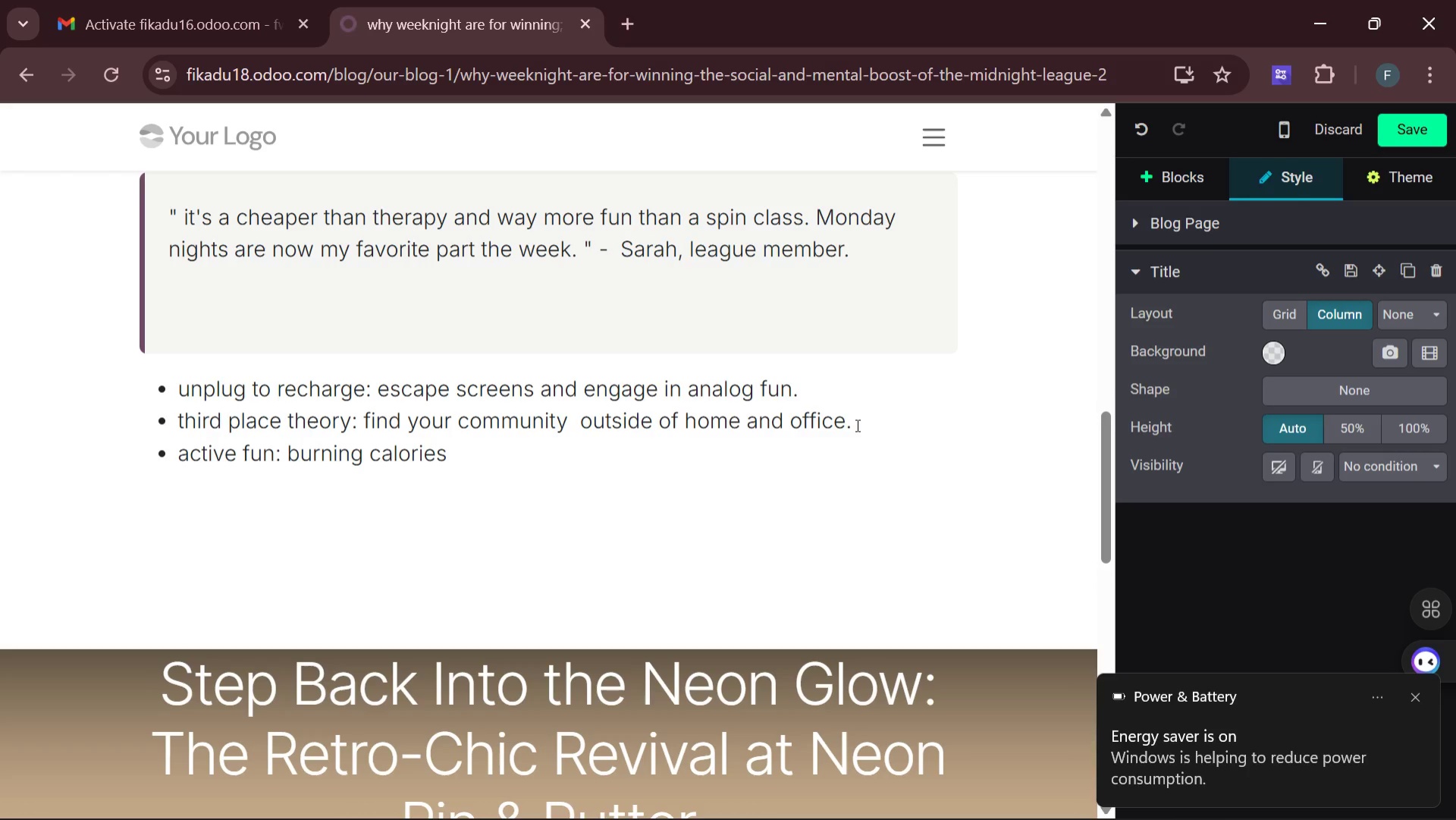 
type(la)
 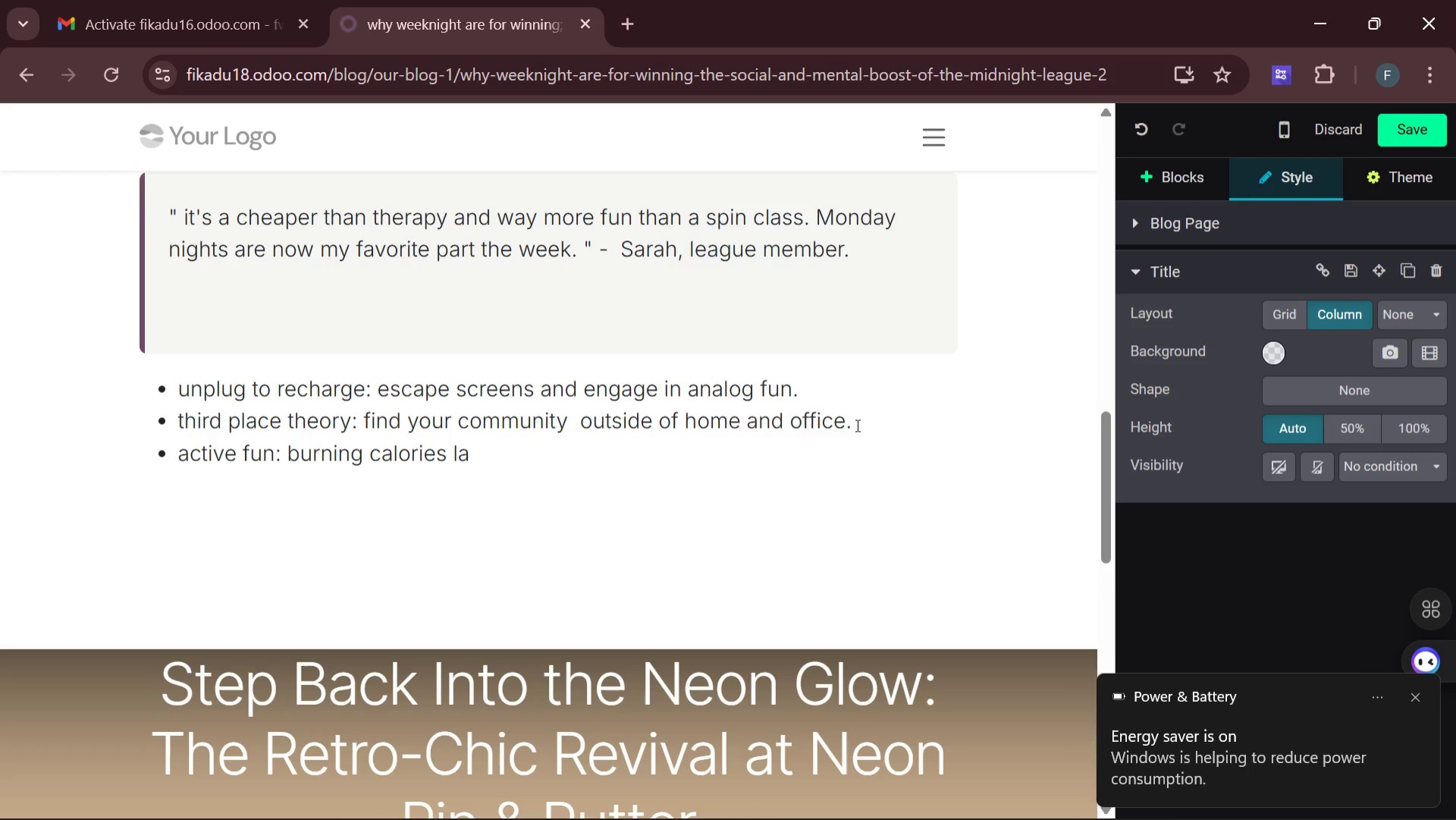 
type(ughing and putting beats sitting )
 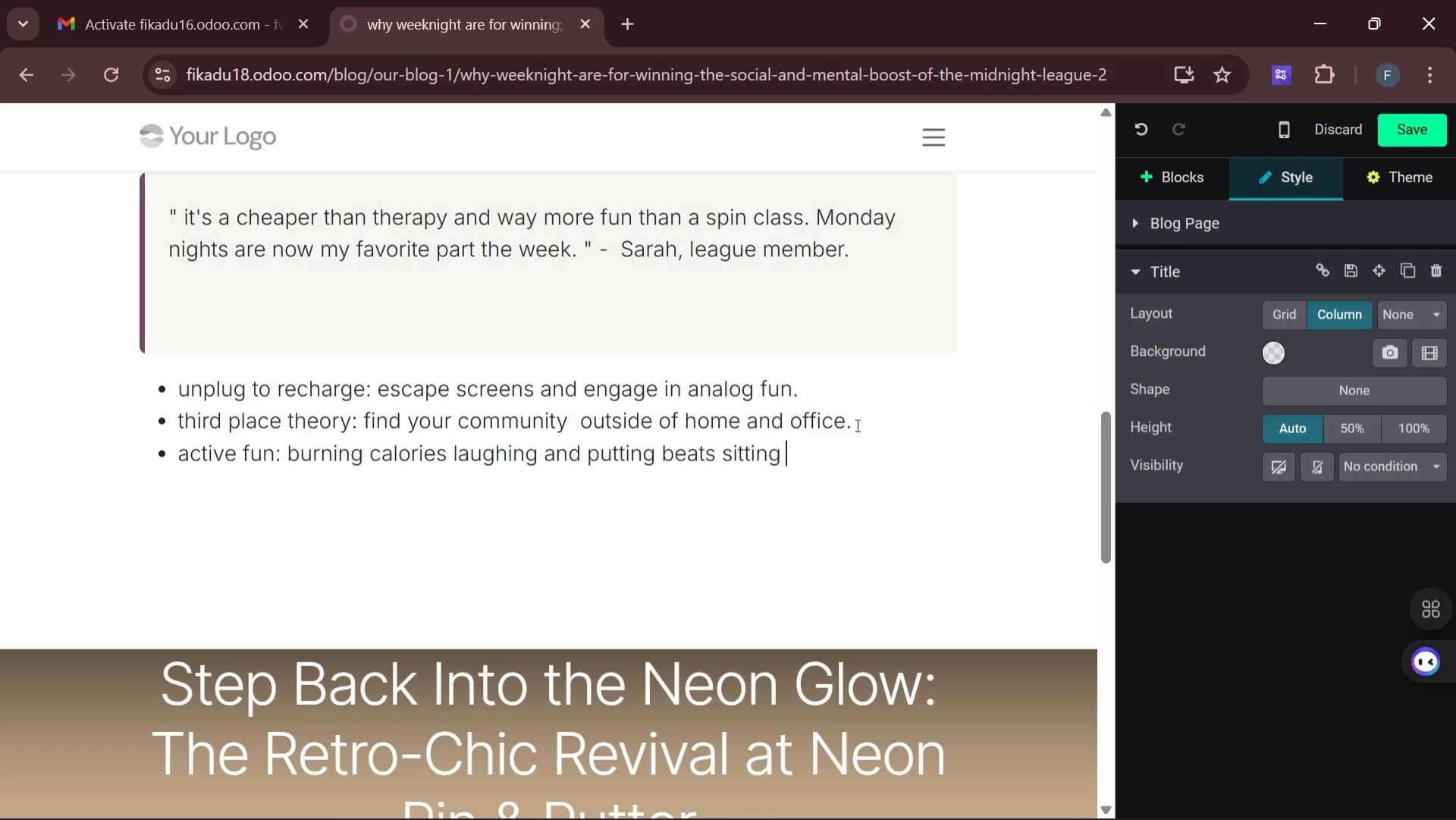 
wait(6.02)
 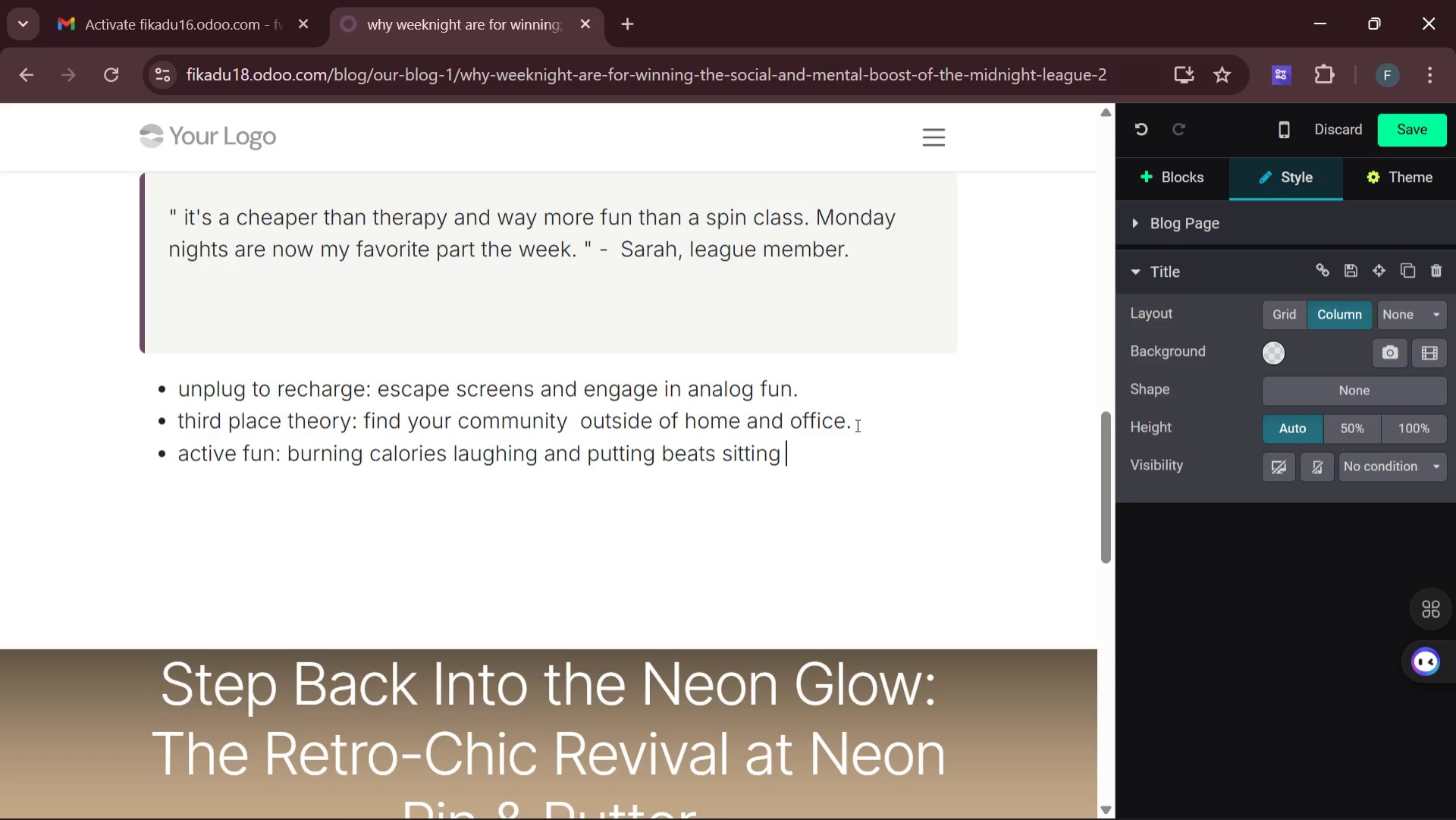 
type(at a bar.)
 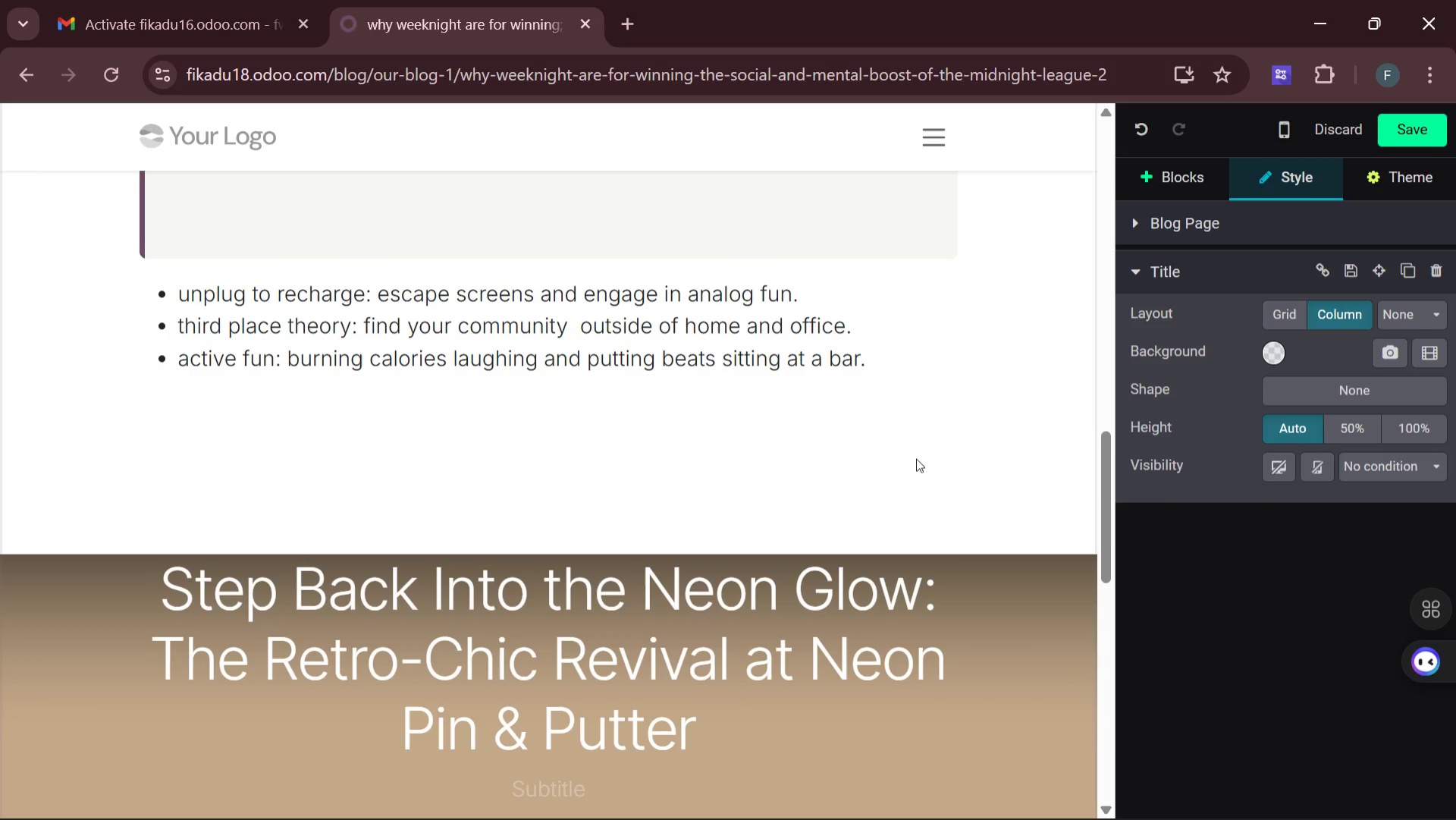 
wait(5.22)
 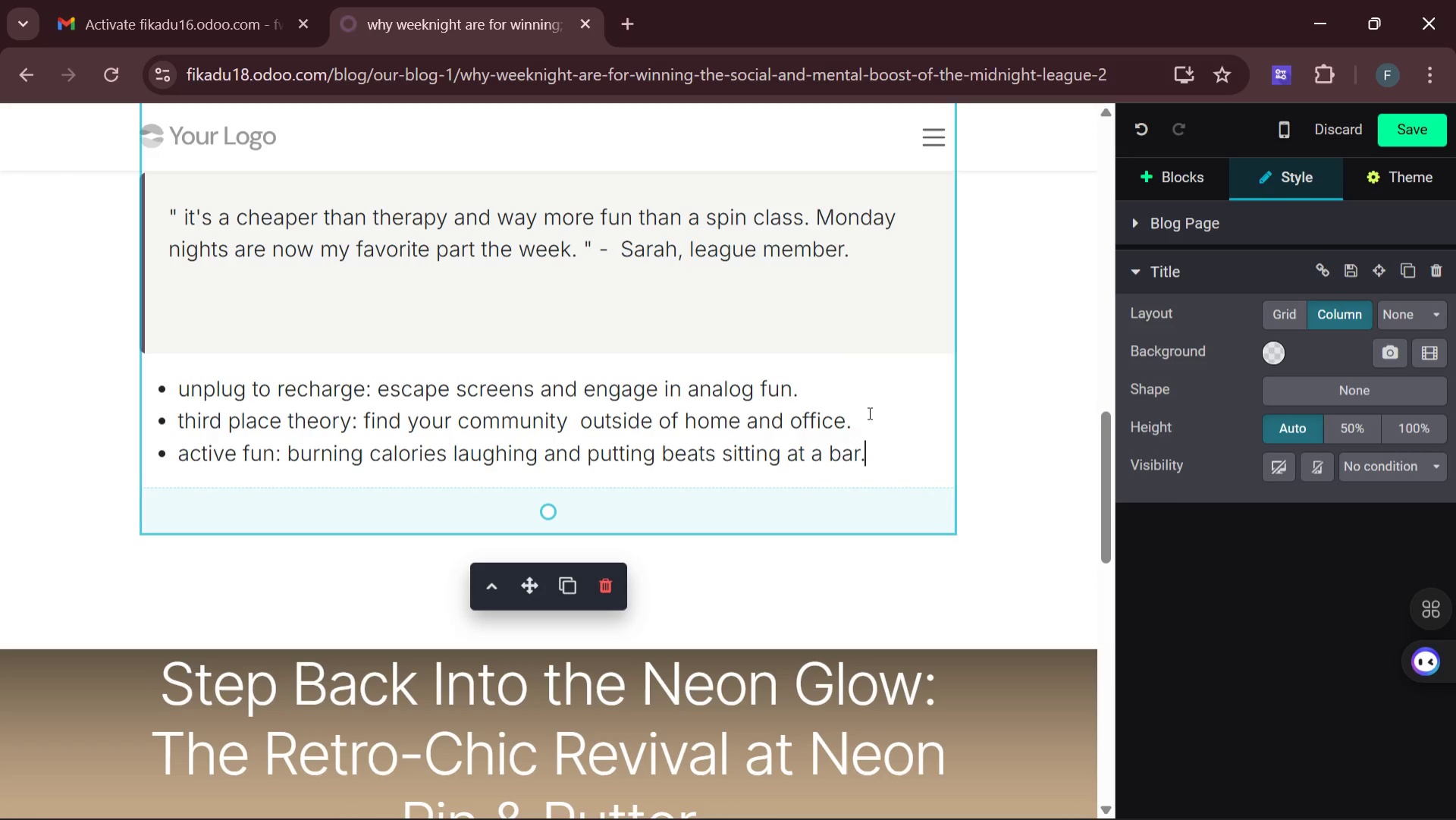 
left_click([1198, 178])
 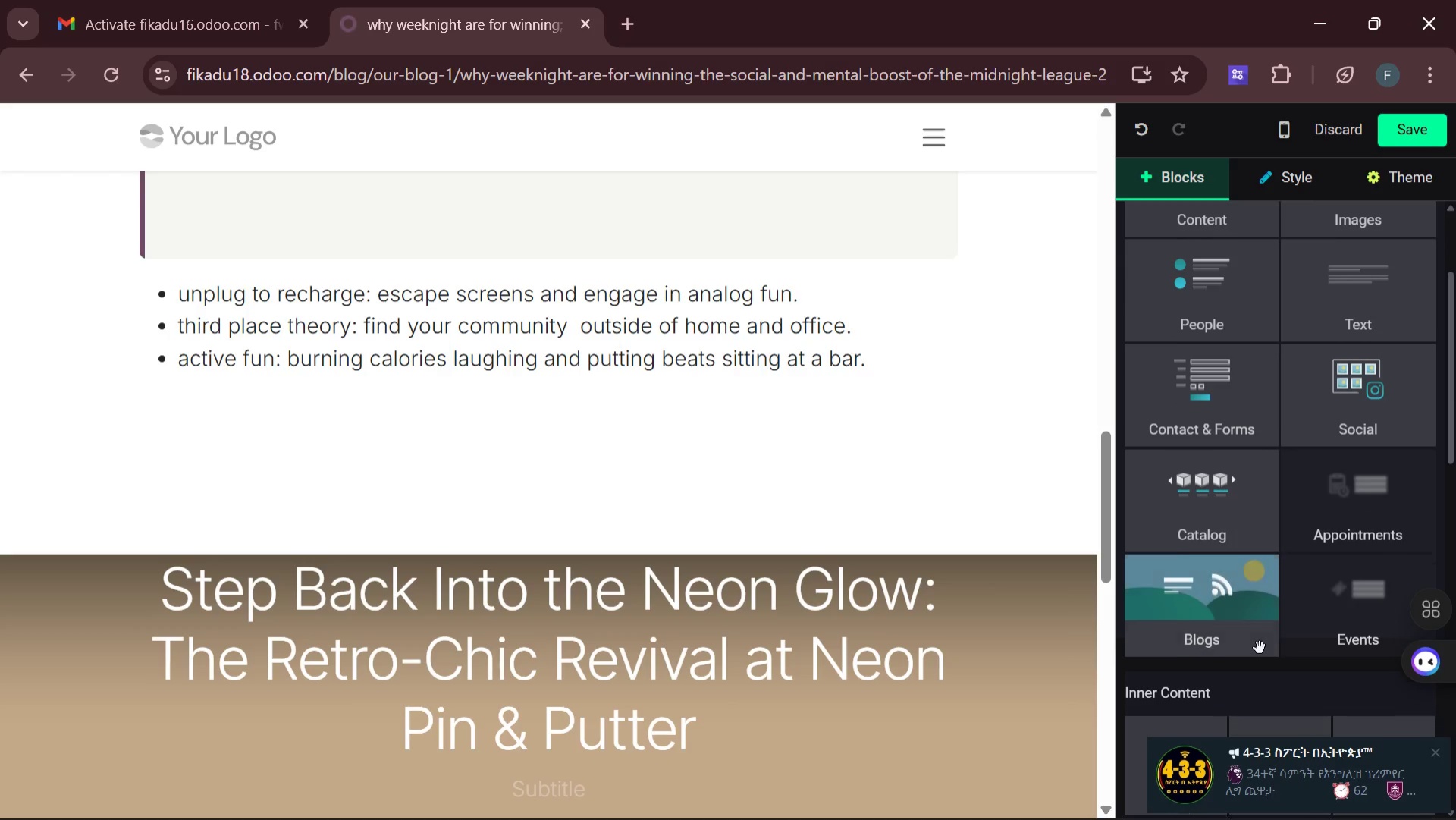 
mouse_move([1322, 591])
 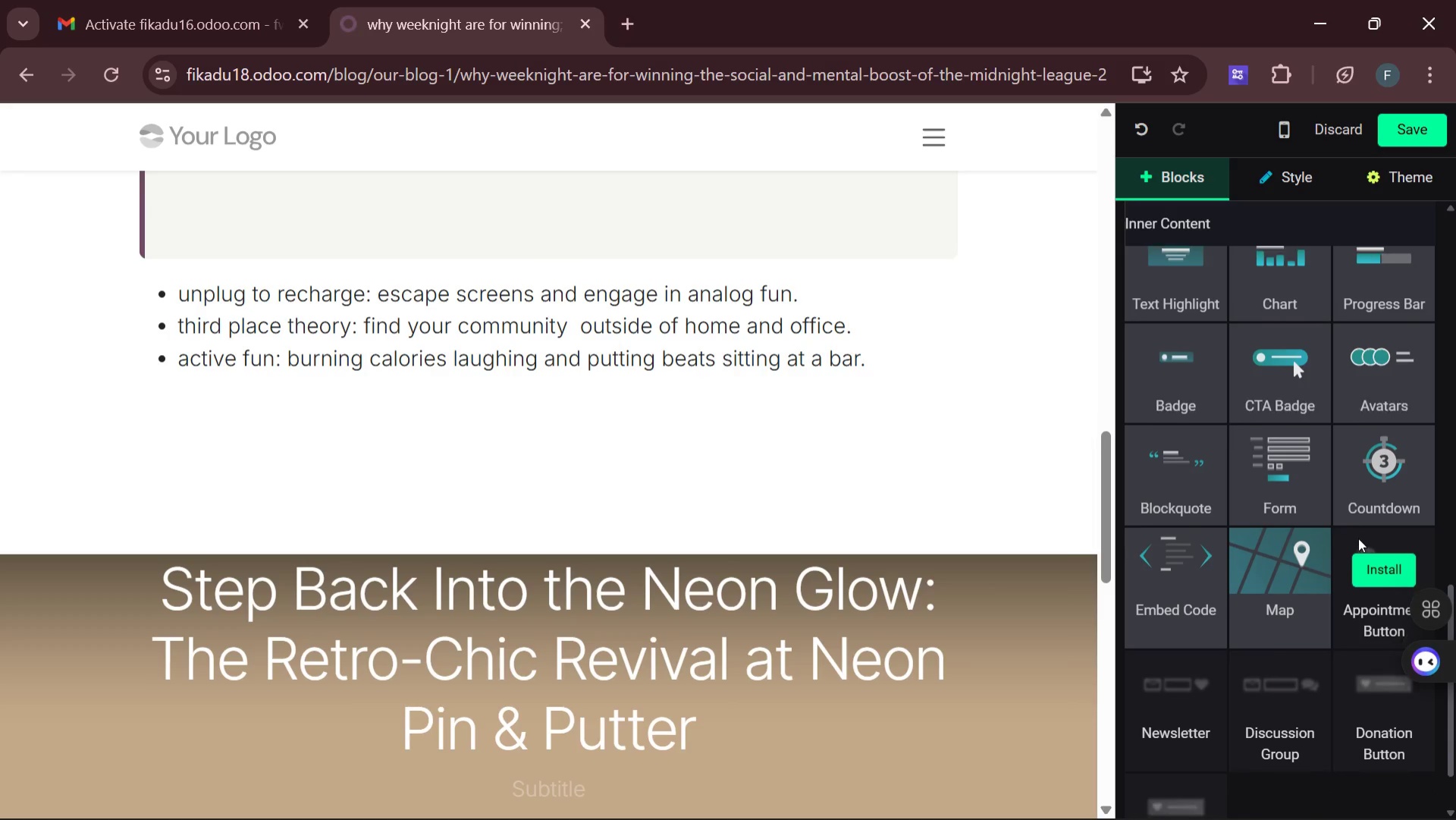 
wait(7.77)
 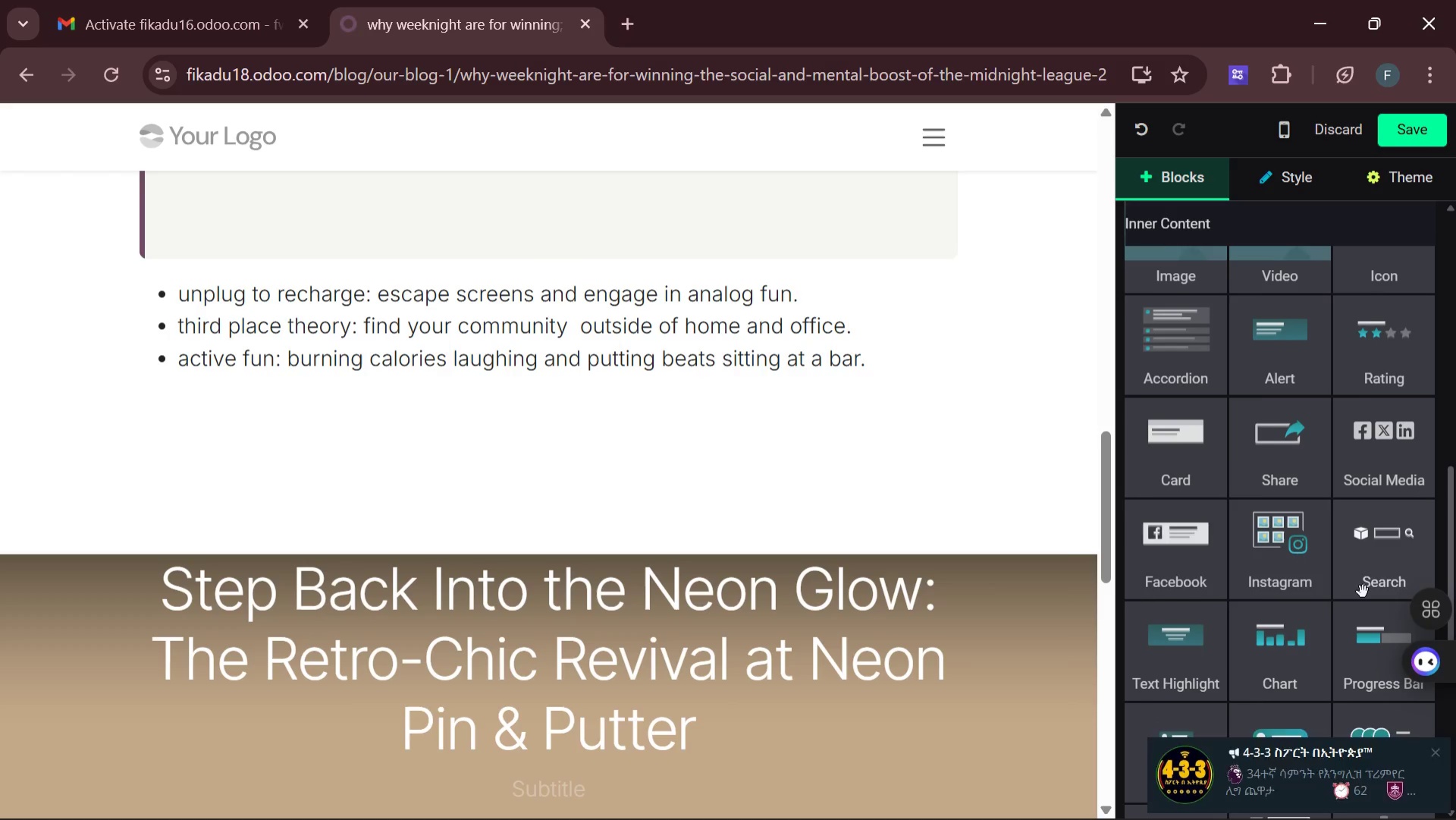 
left_click_drag(start_coordinate=[1291, 427], to_coordinate=[523, 518])
 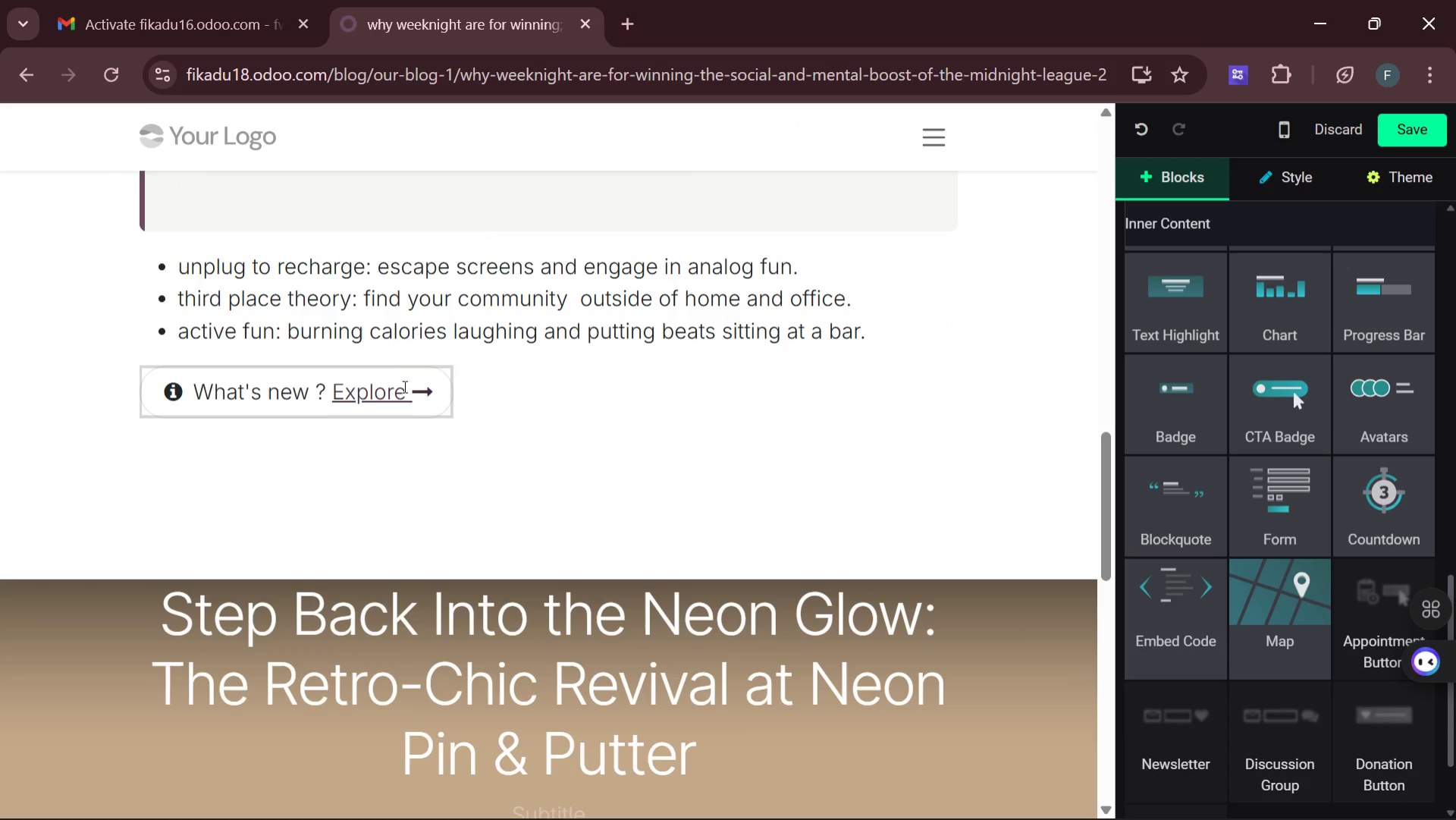 
left_click([416, 391])
 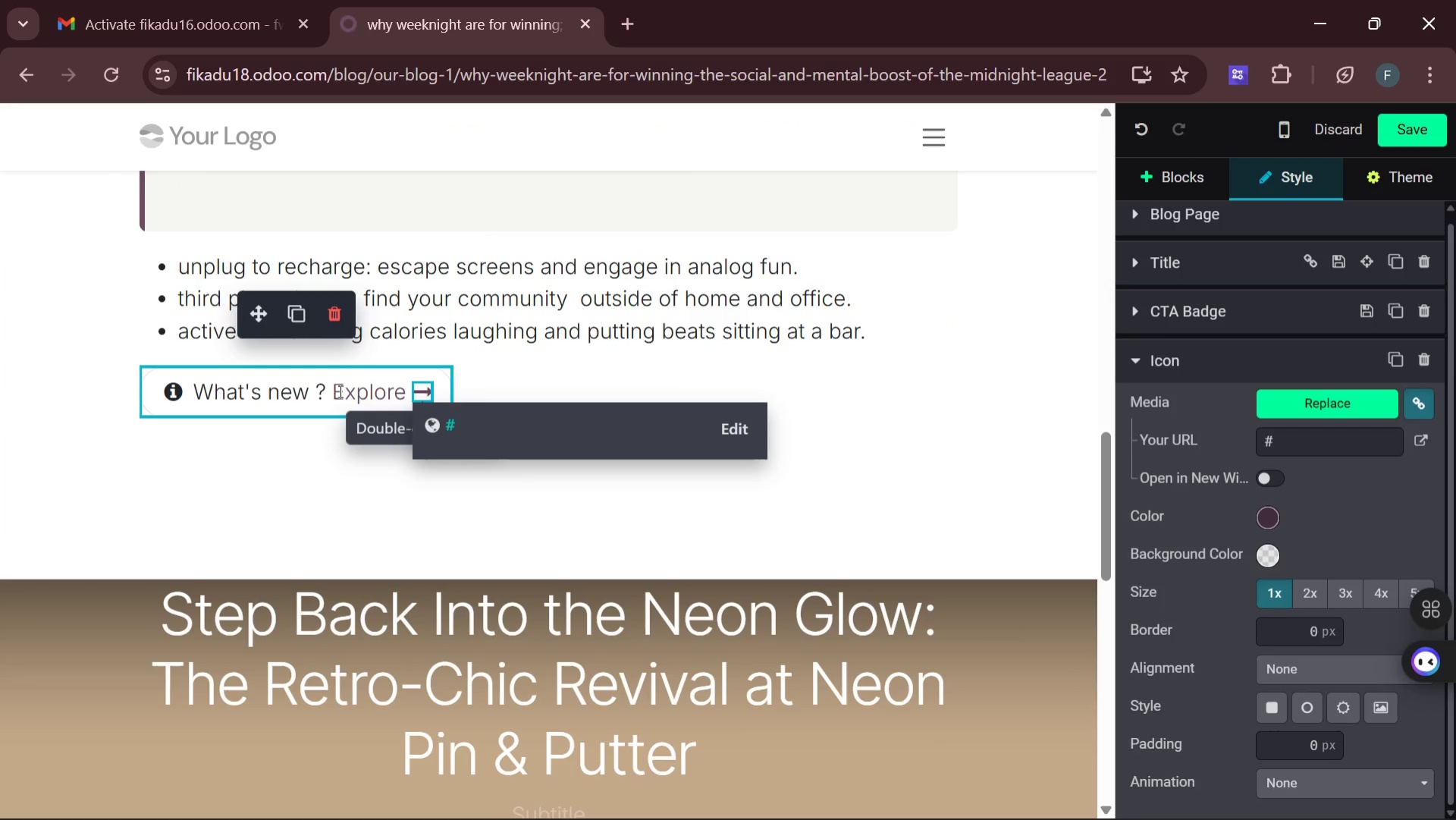 
left_click([389, 395])
 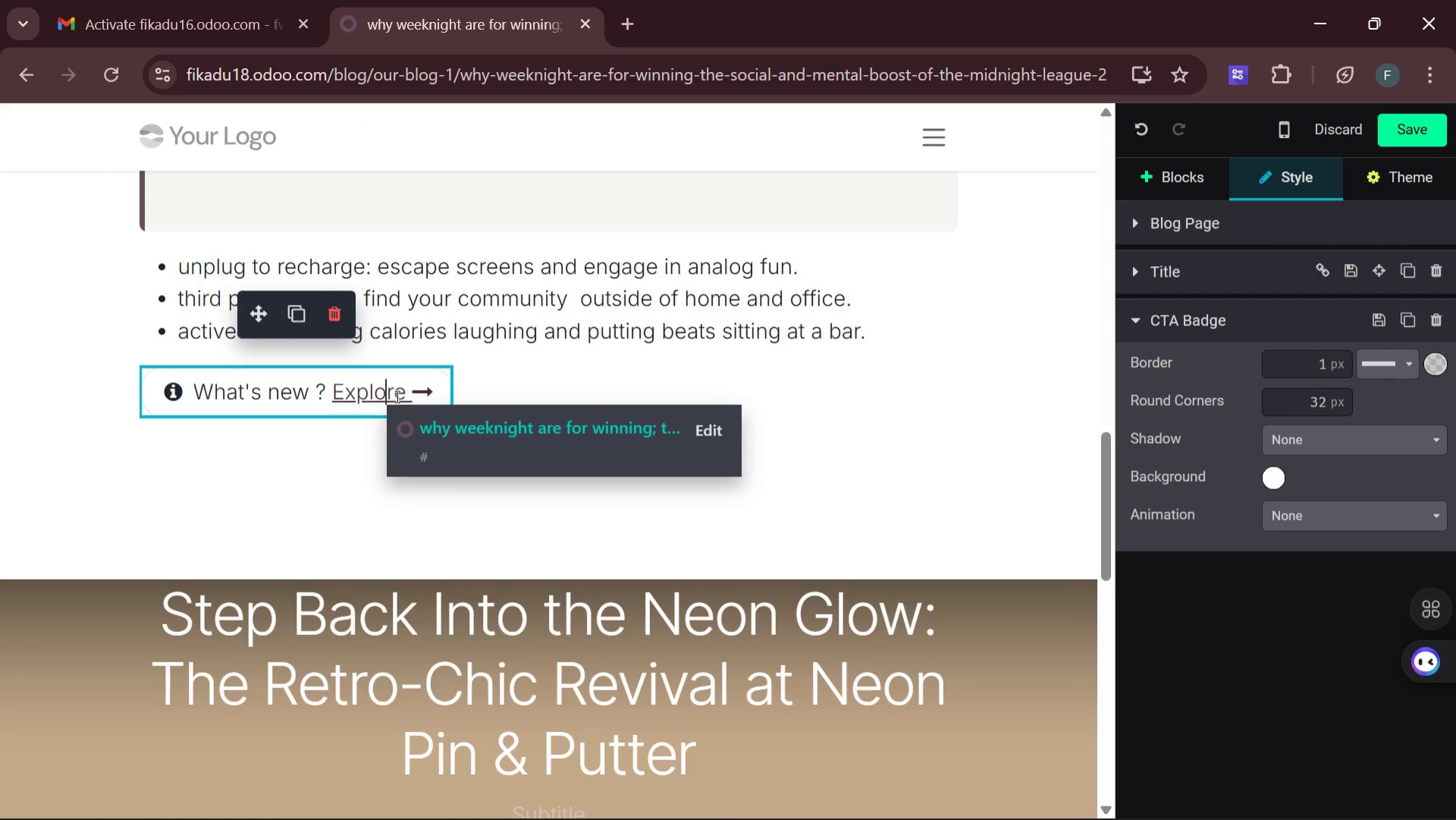 
key(Backspace)
 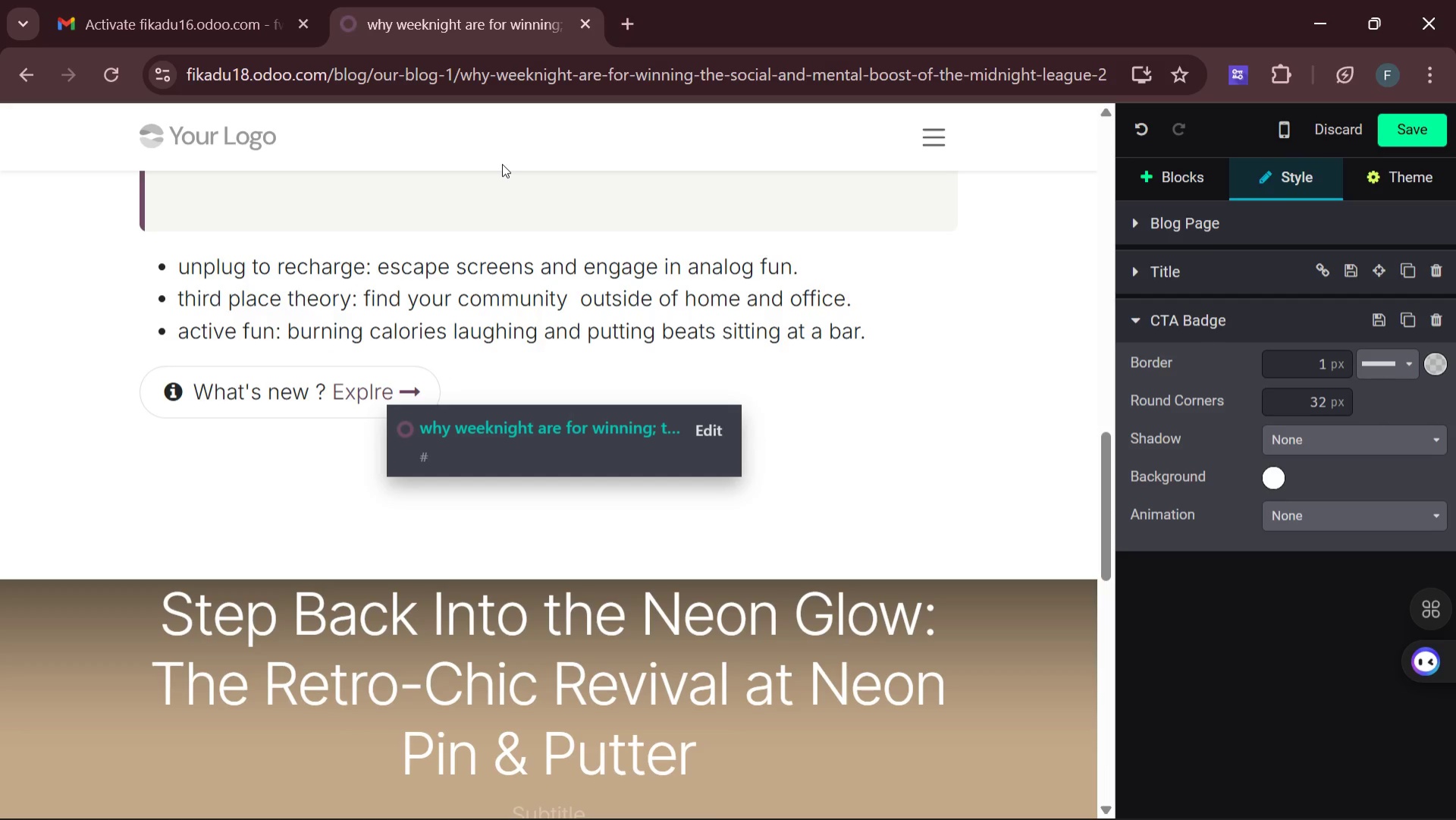 
key(ArrowRight)
 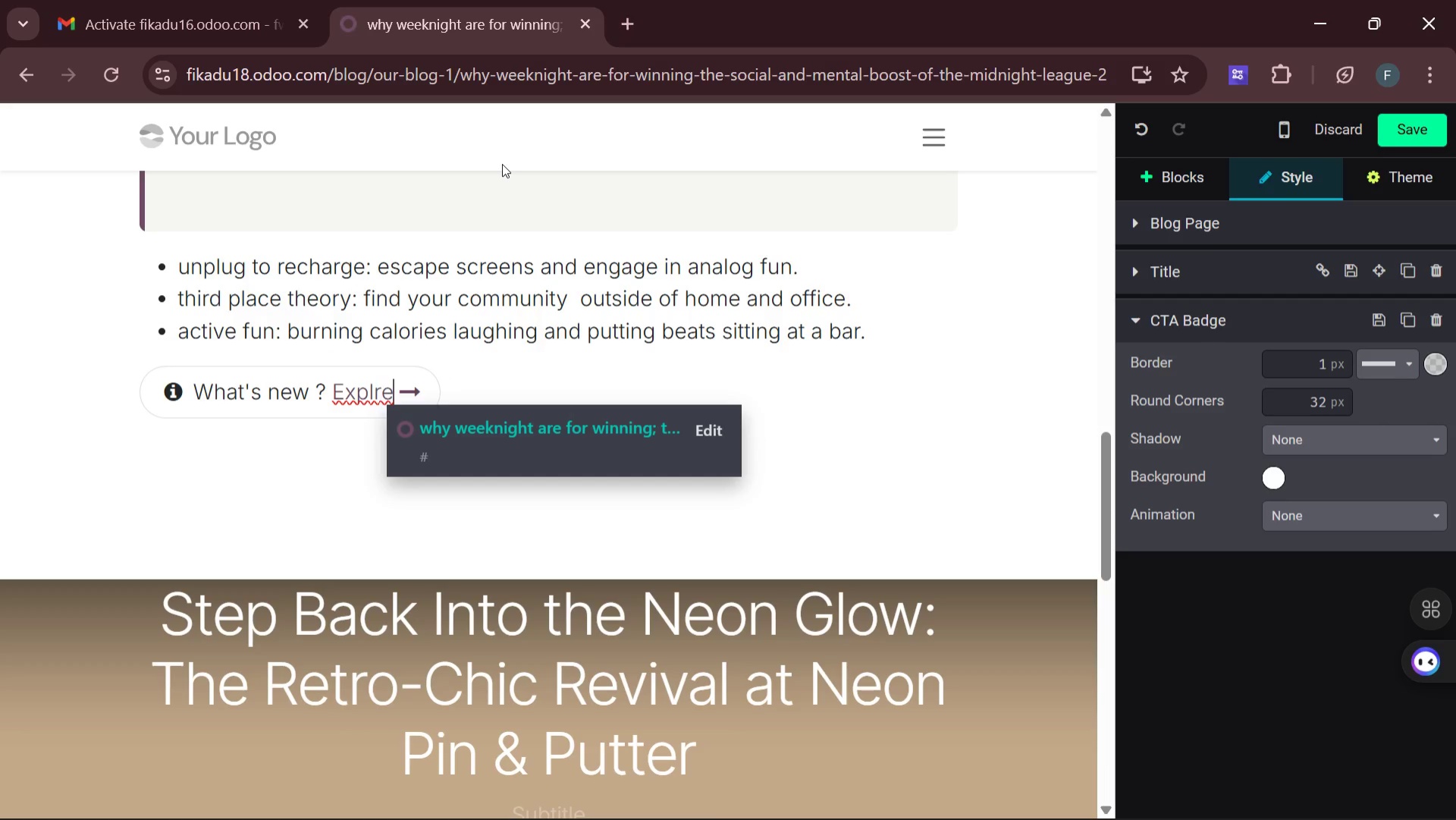 
key(ArrowRight)
 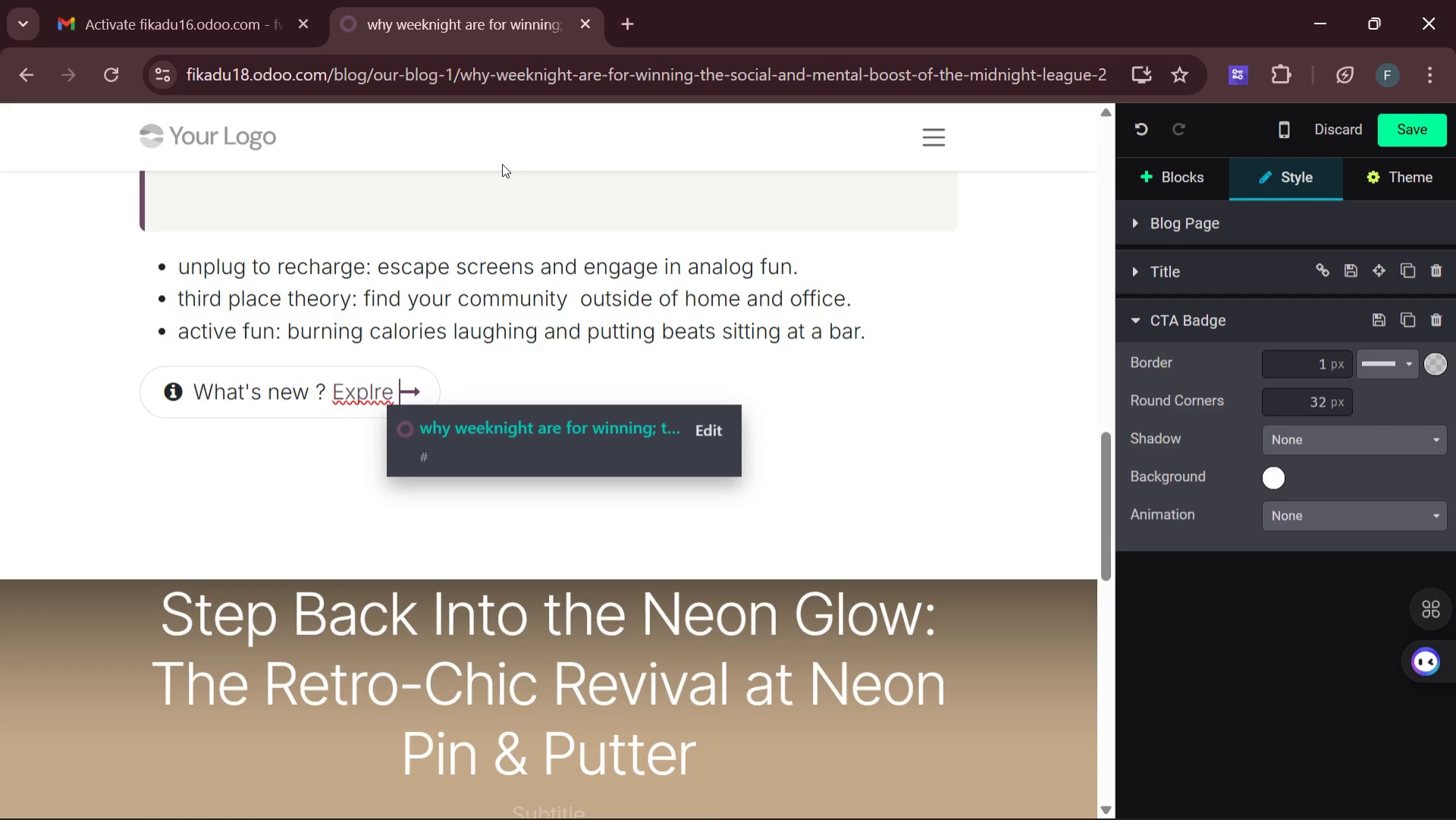 
key(ArrowRight)
 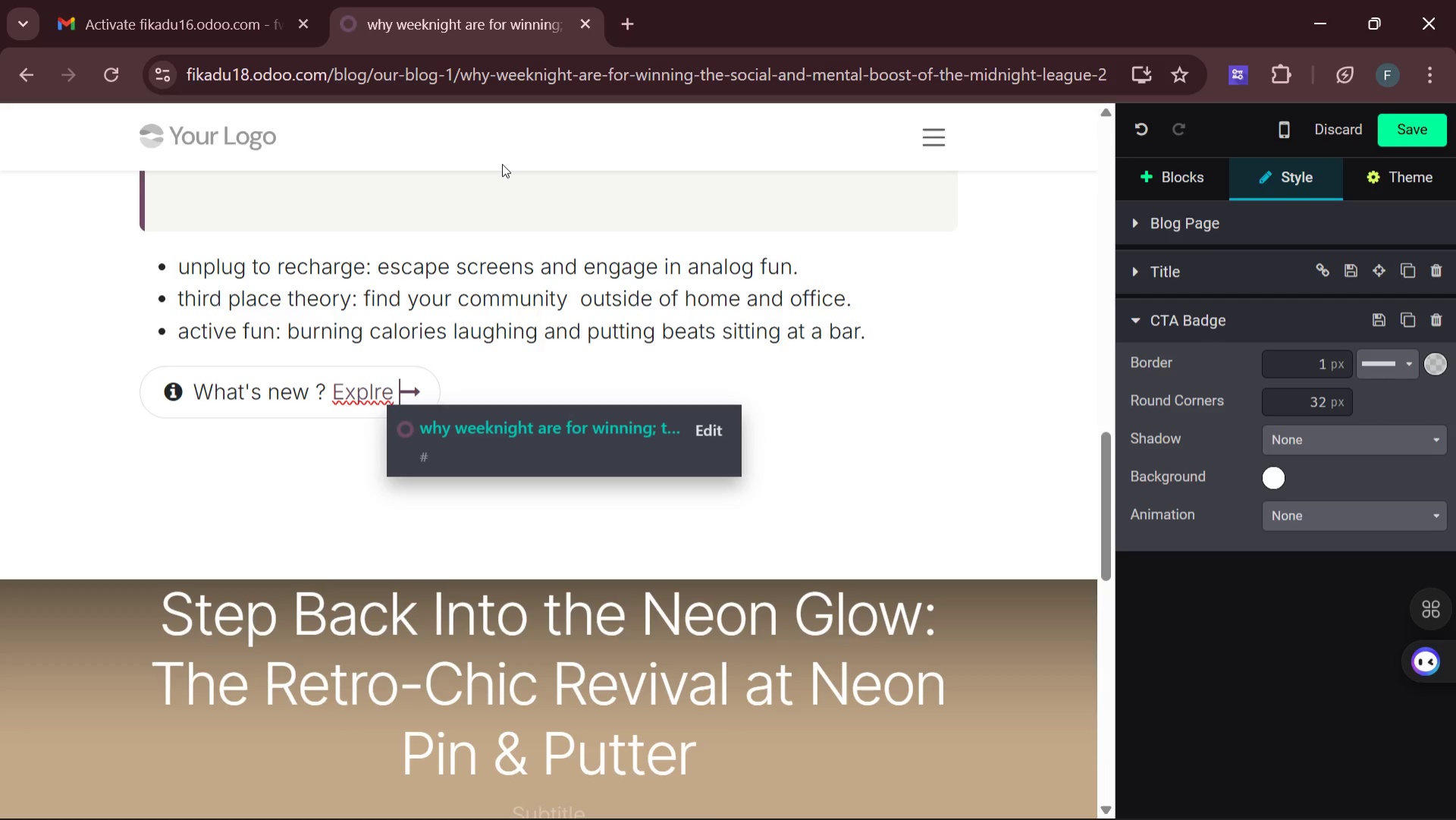 
key(ArrowRight)
 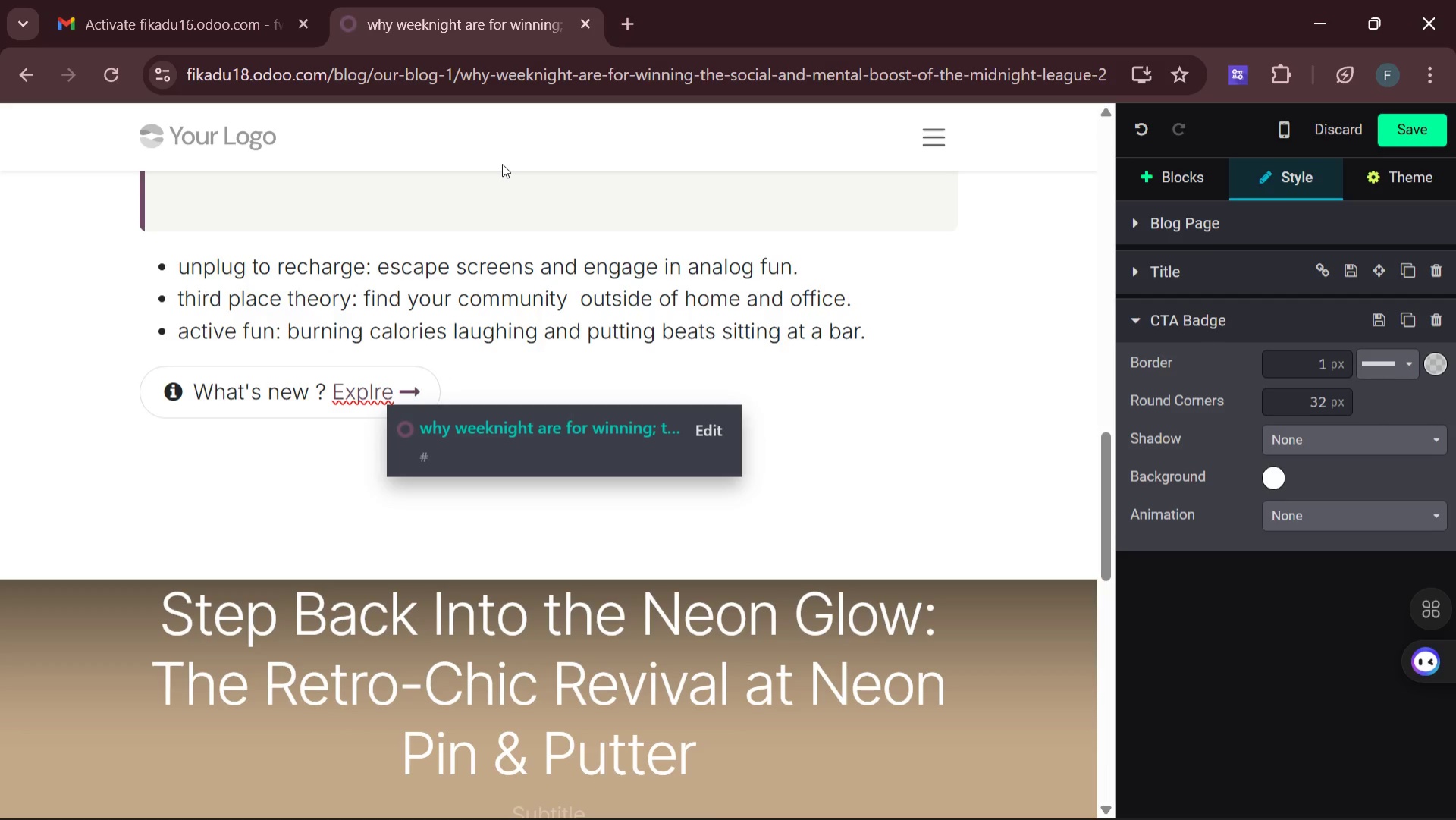 
key(Backspace)
 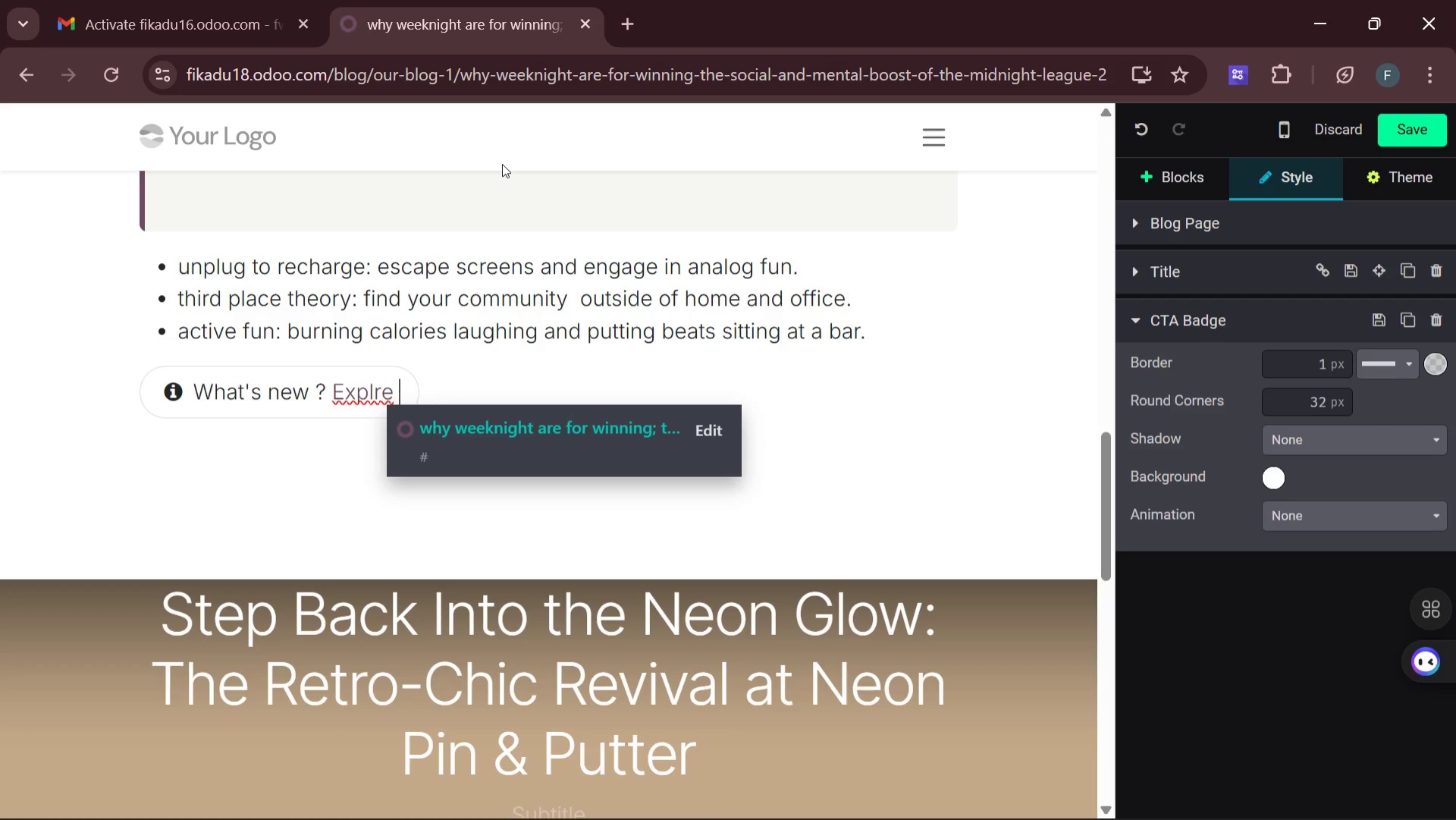 
key(Backspace)
 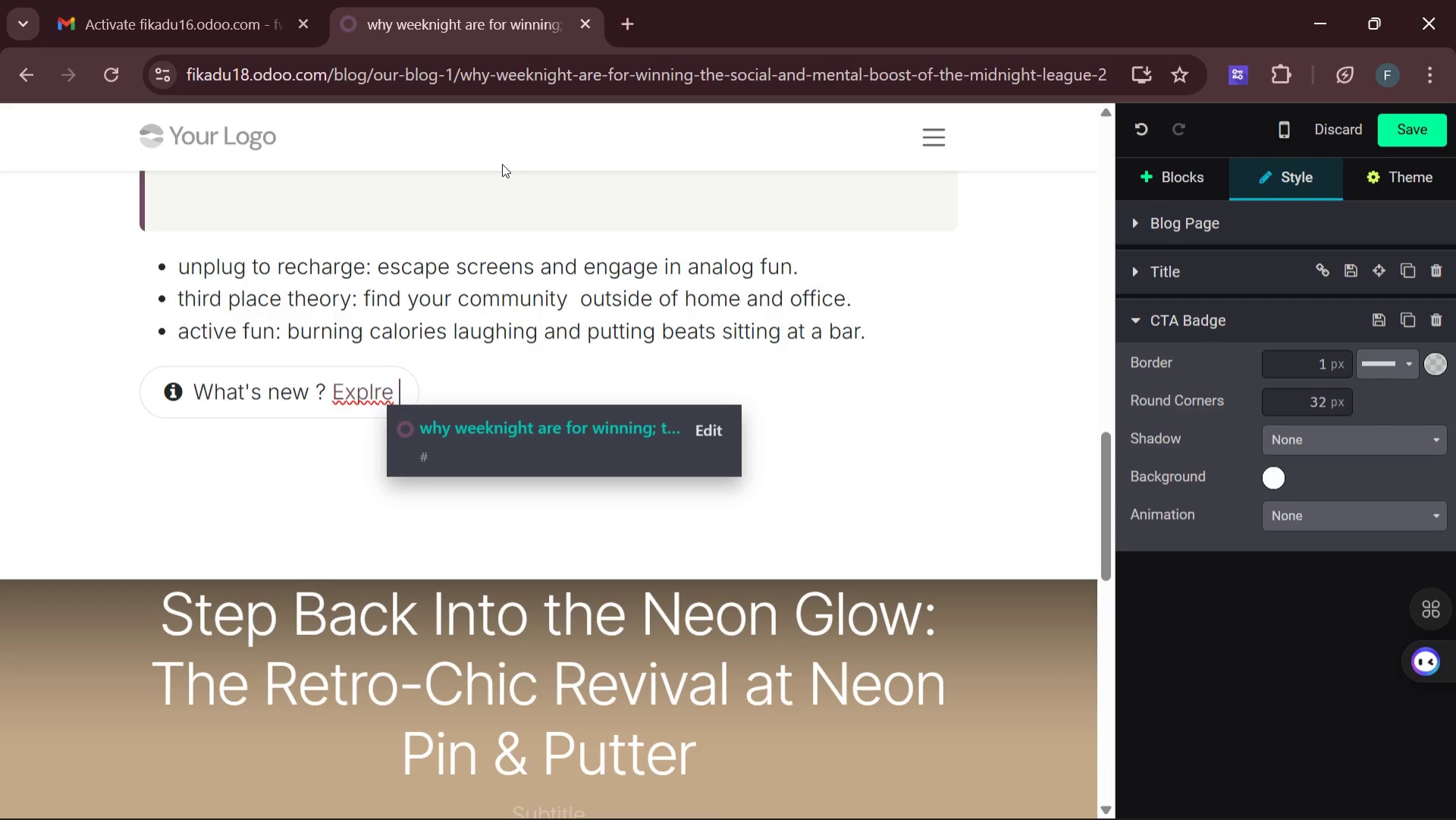 
key(Backspace)
 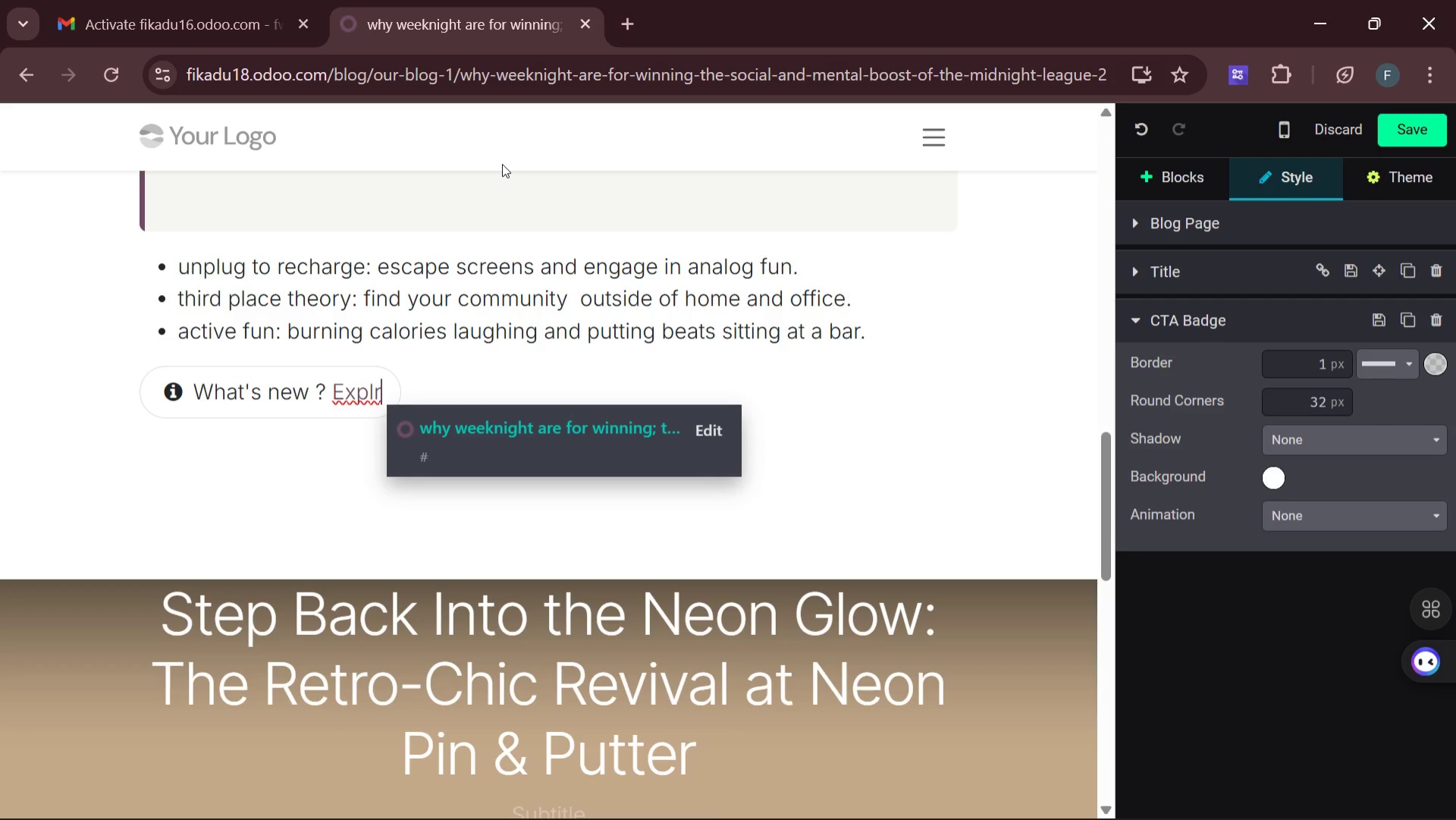 
key(Backspace)
 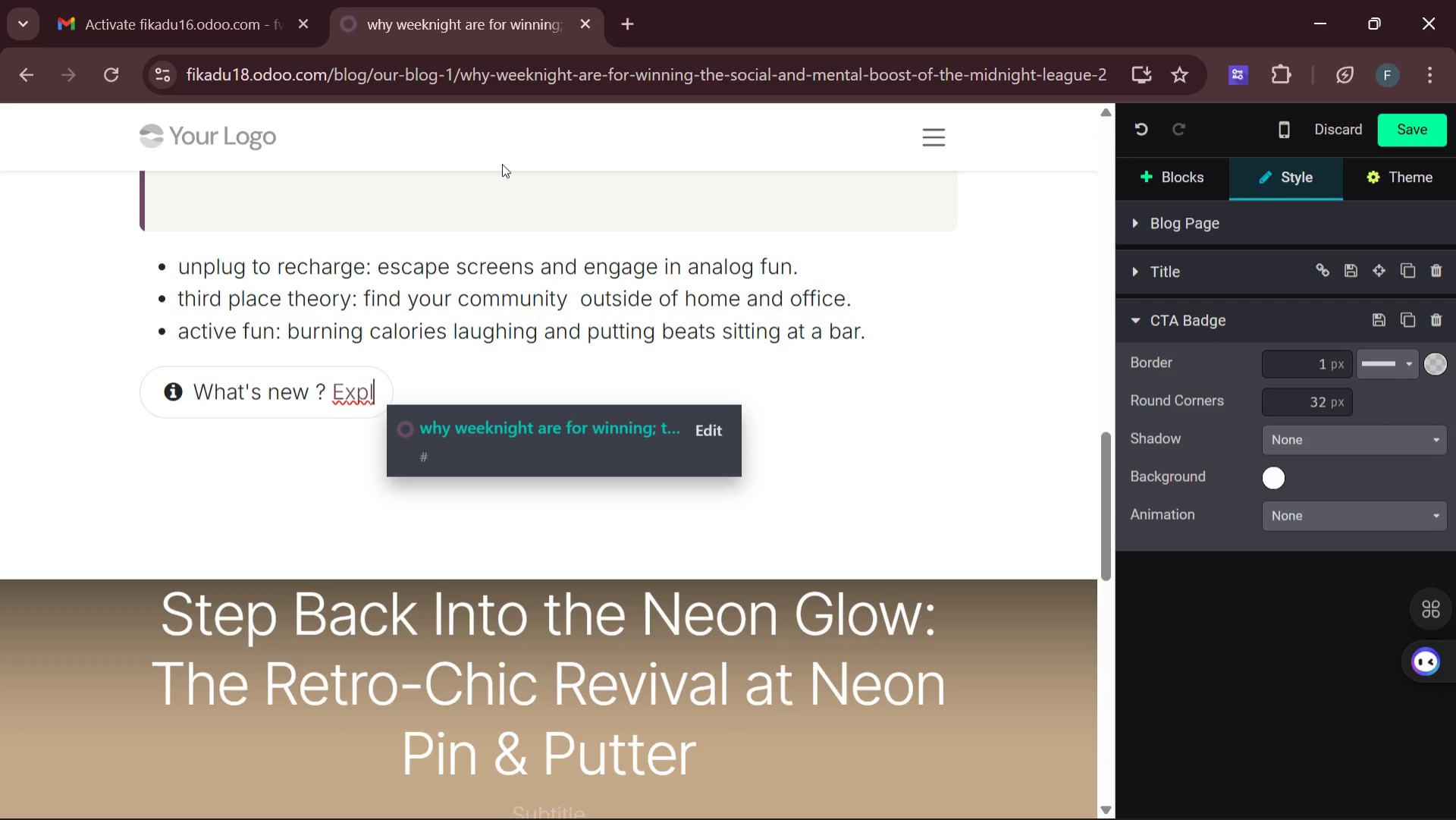 
key(Backspace)
 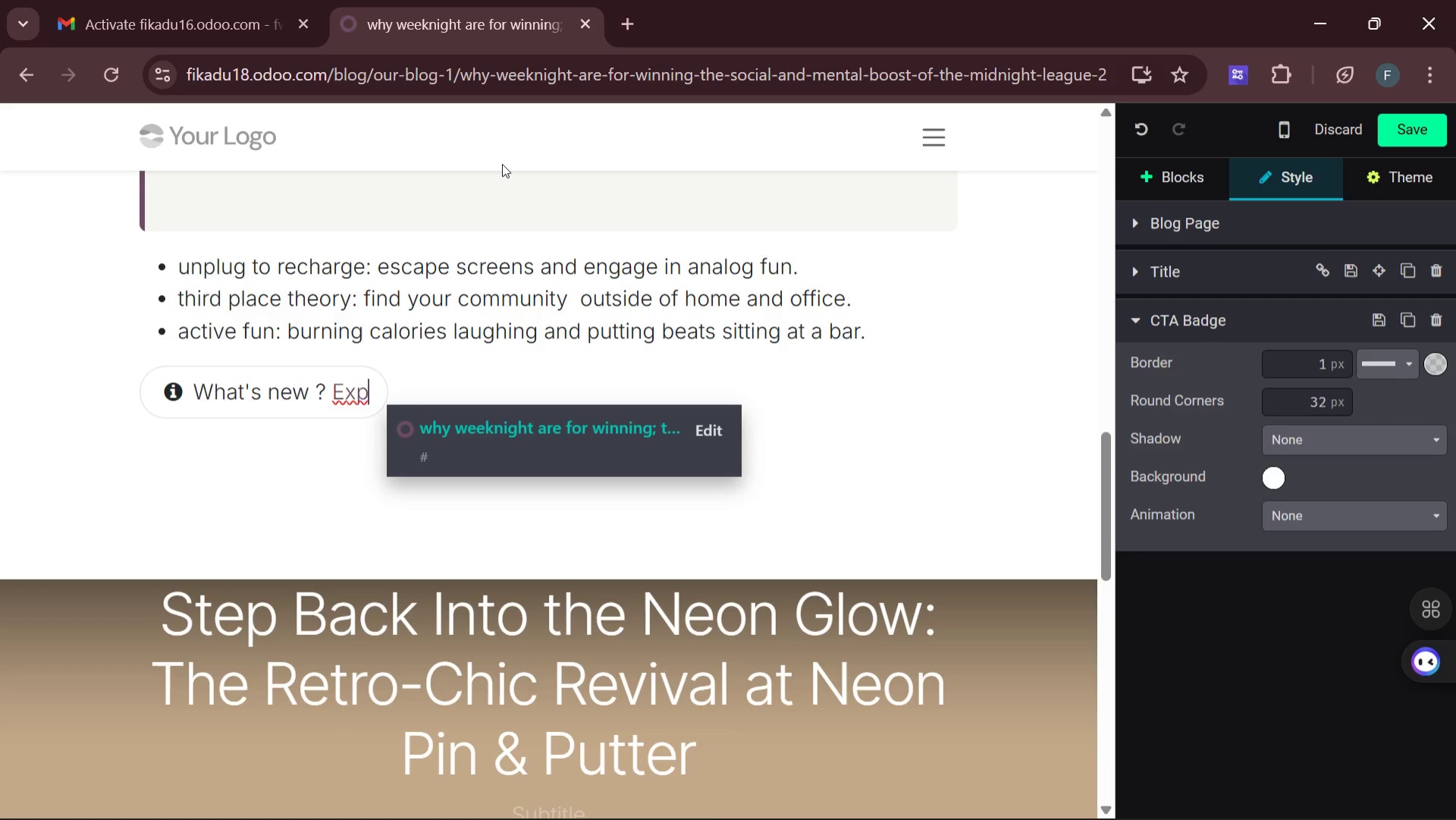 
key(Backspace)
 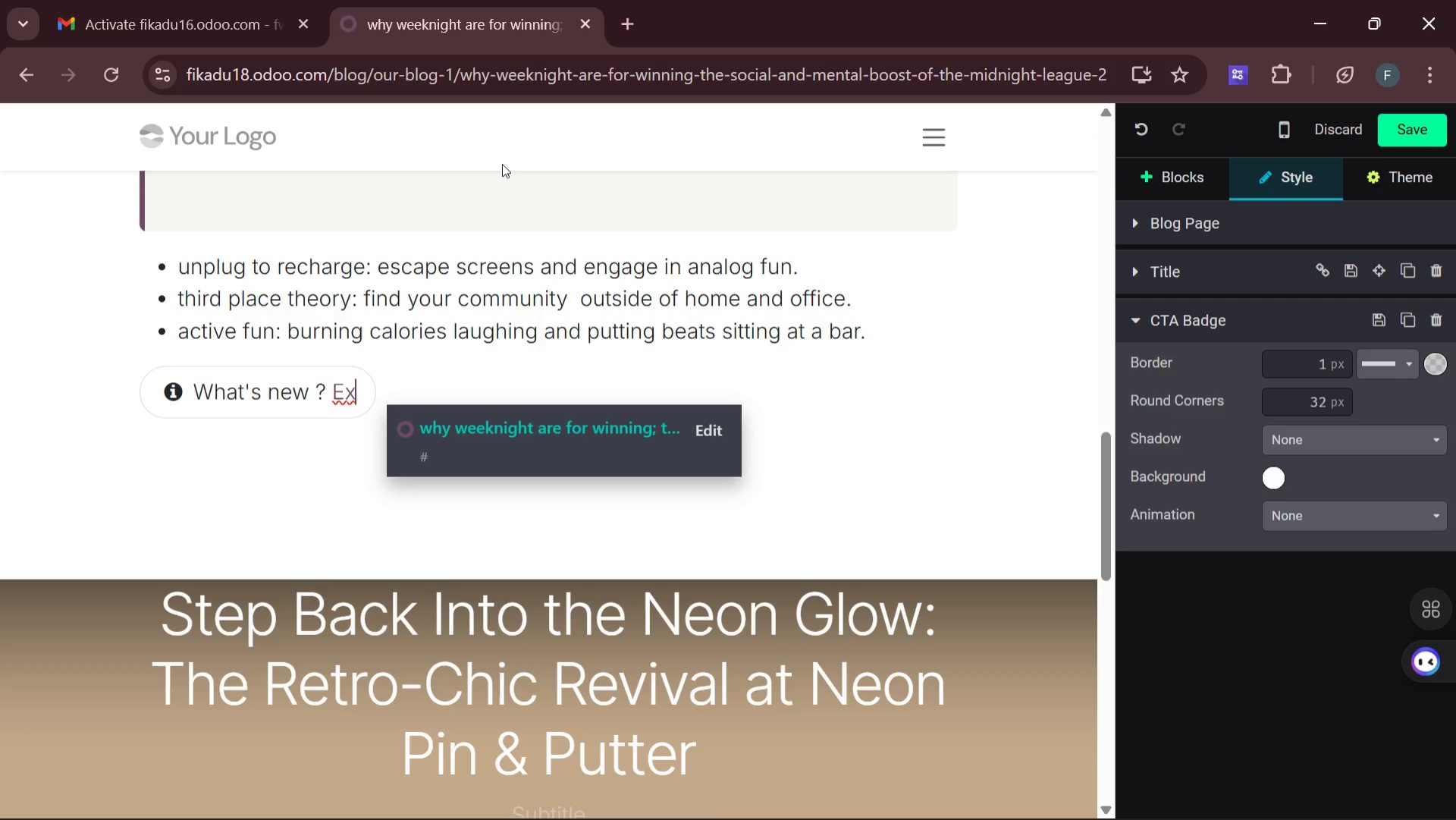 
key(Backspace)
 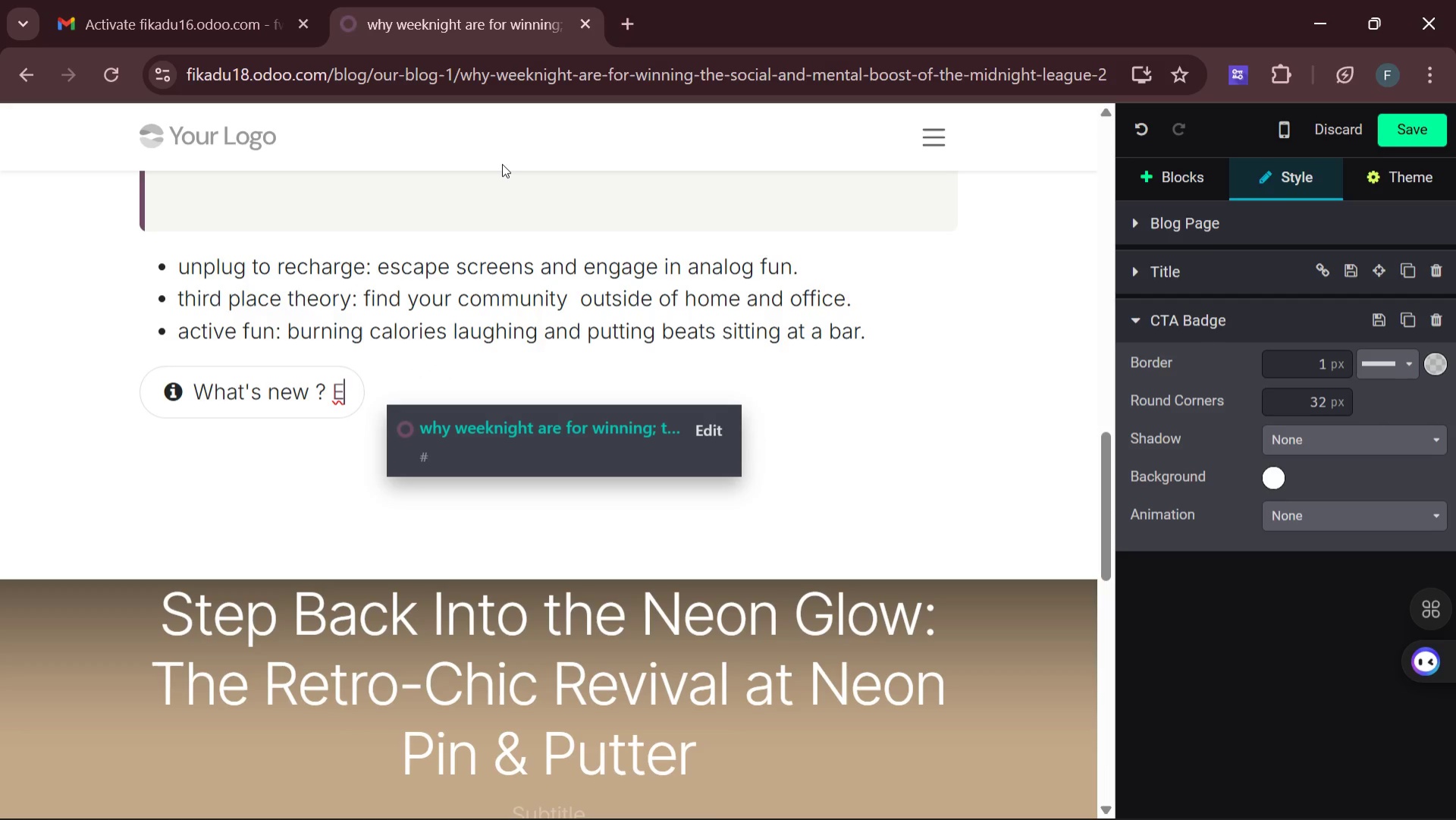 
key(Backspace)
 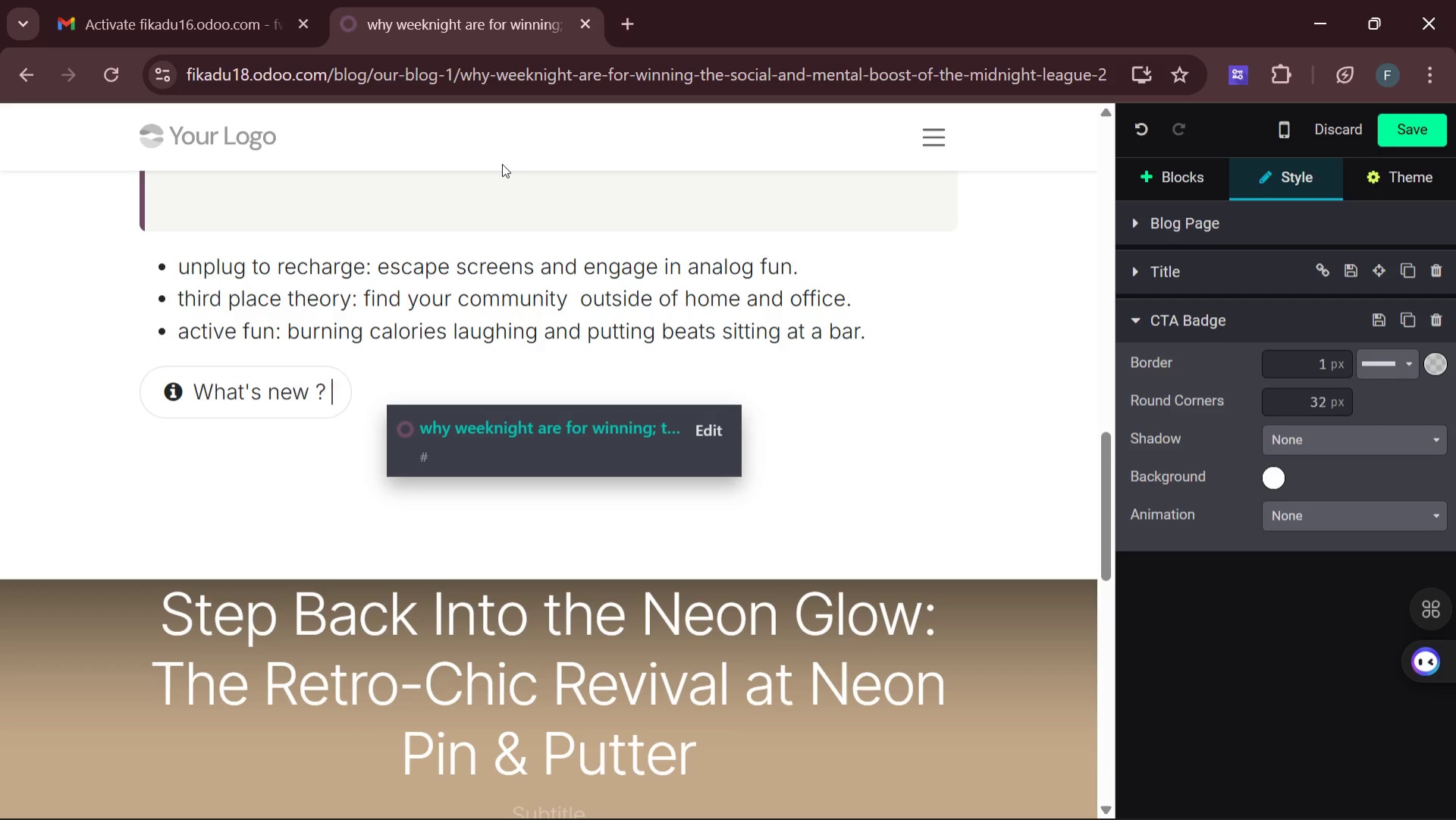 
key(Backspace)
 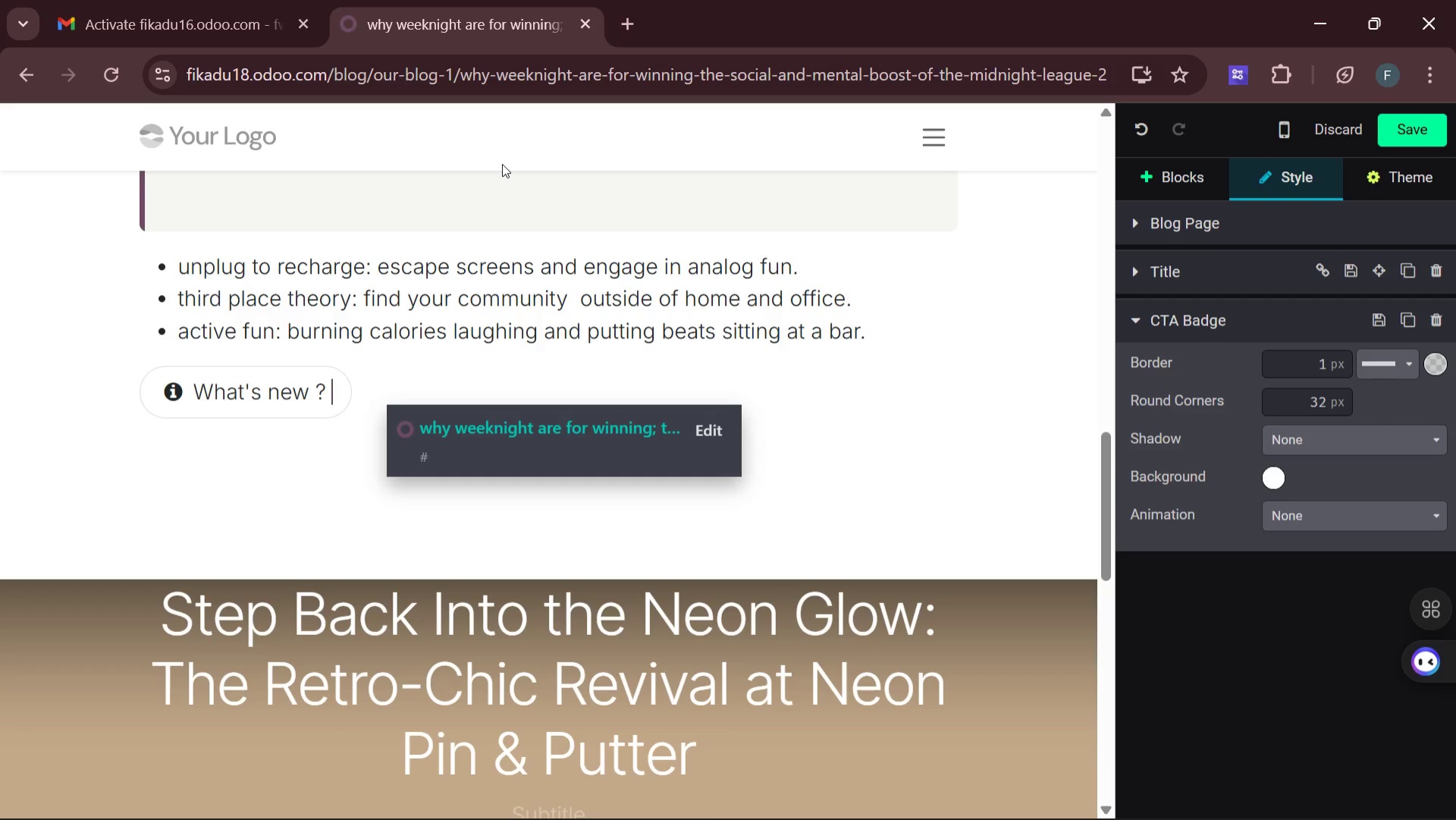 
key(Backspace)
 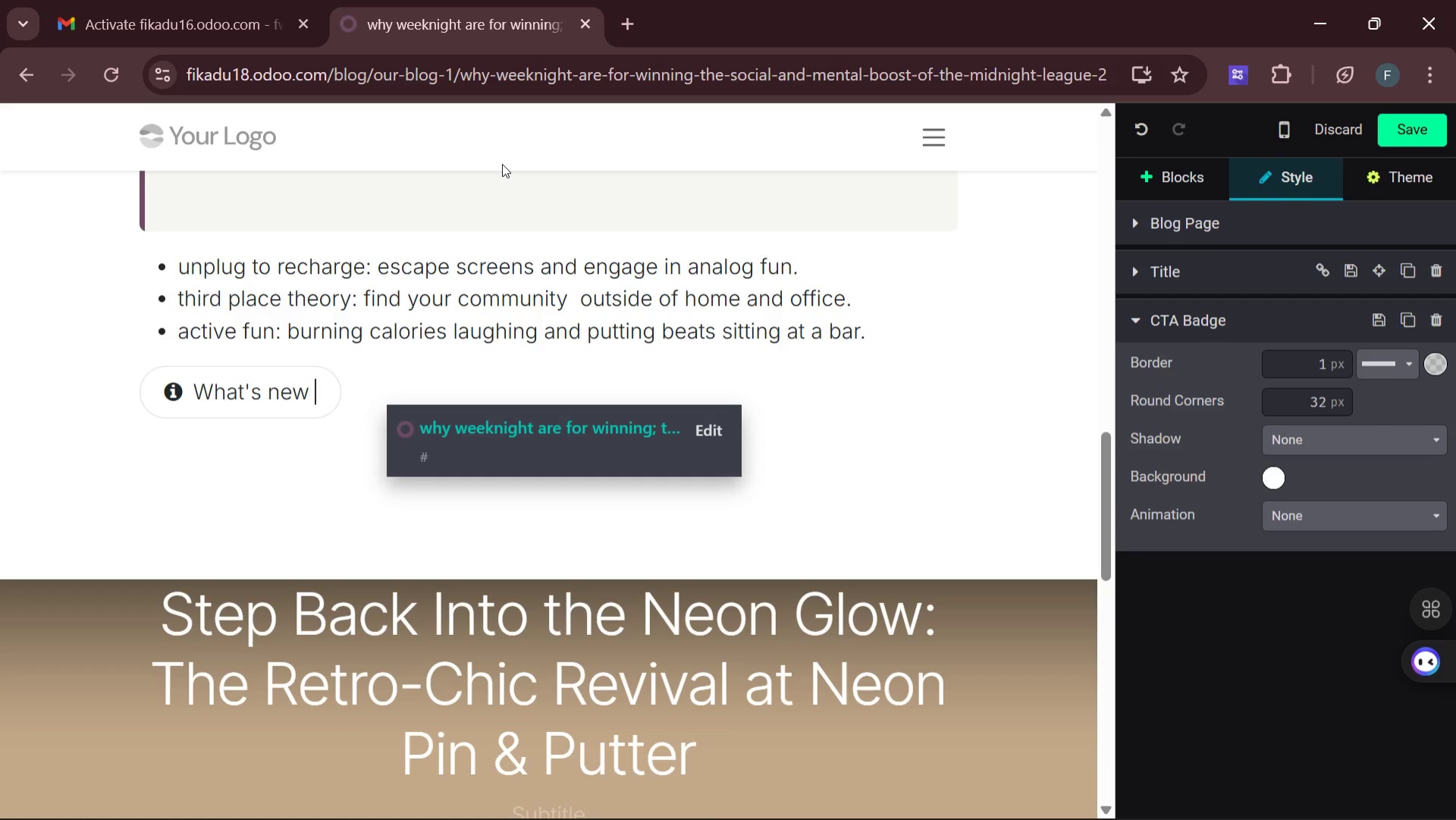 
key(Backspace)
 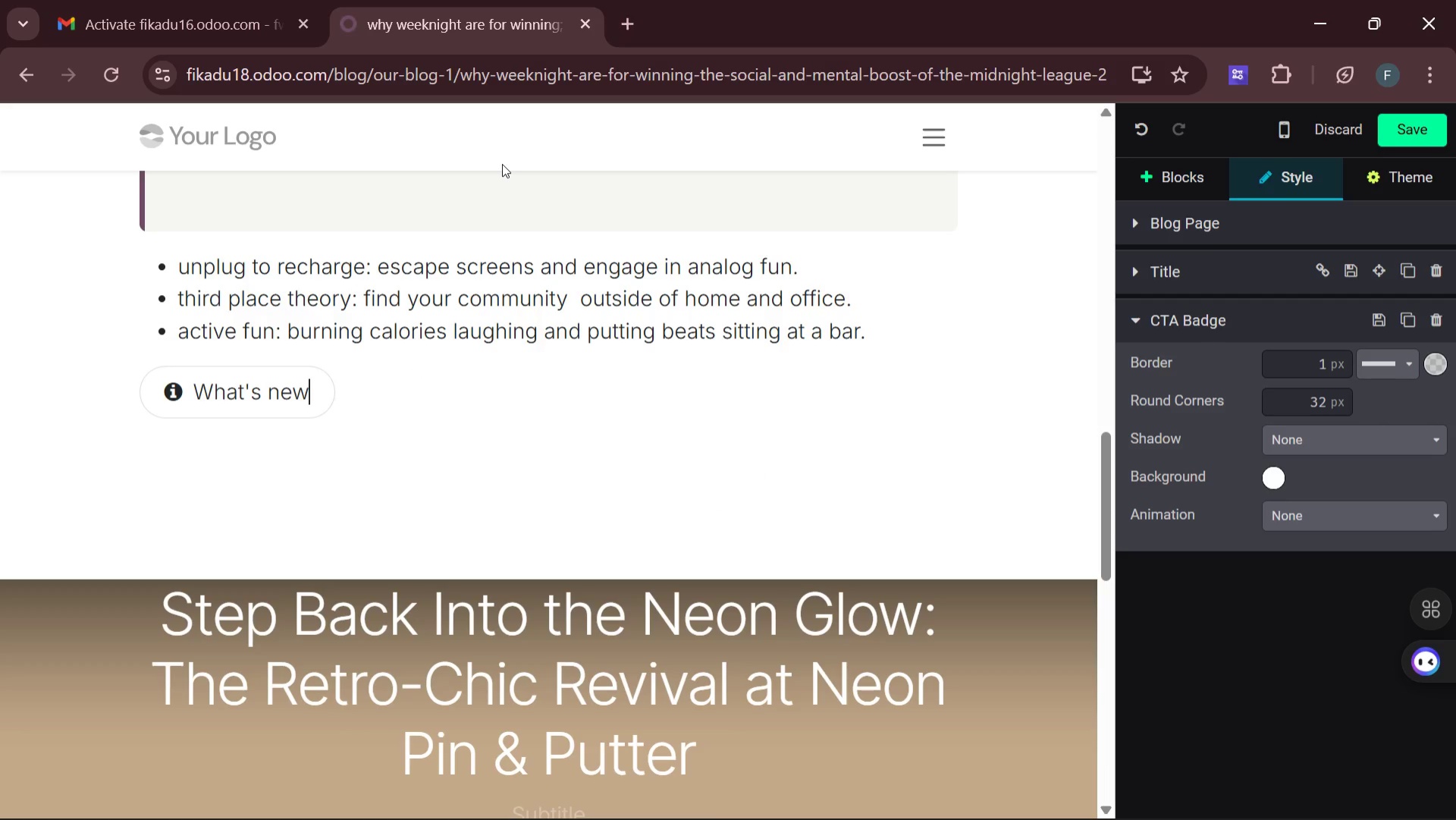 
key(Backspace)
 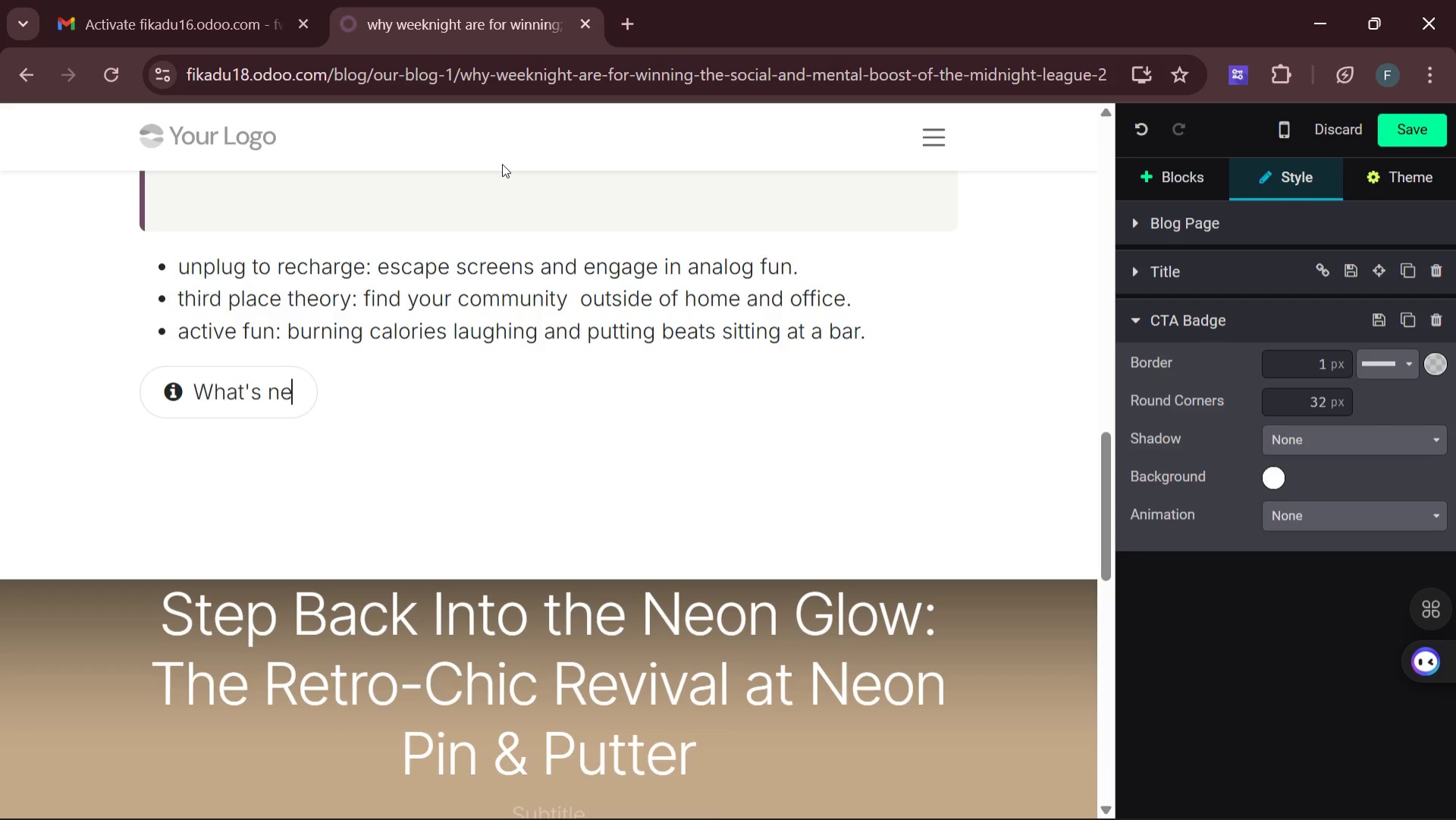 
key(Backspace)
 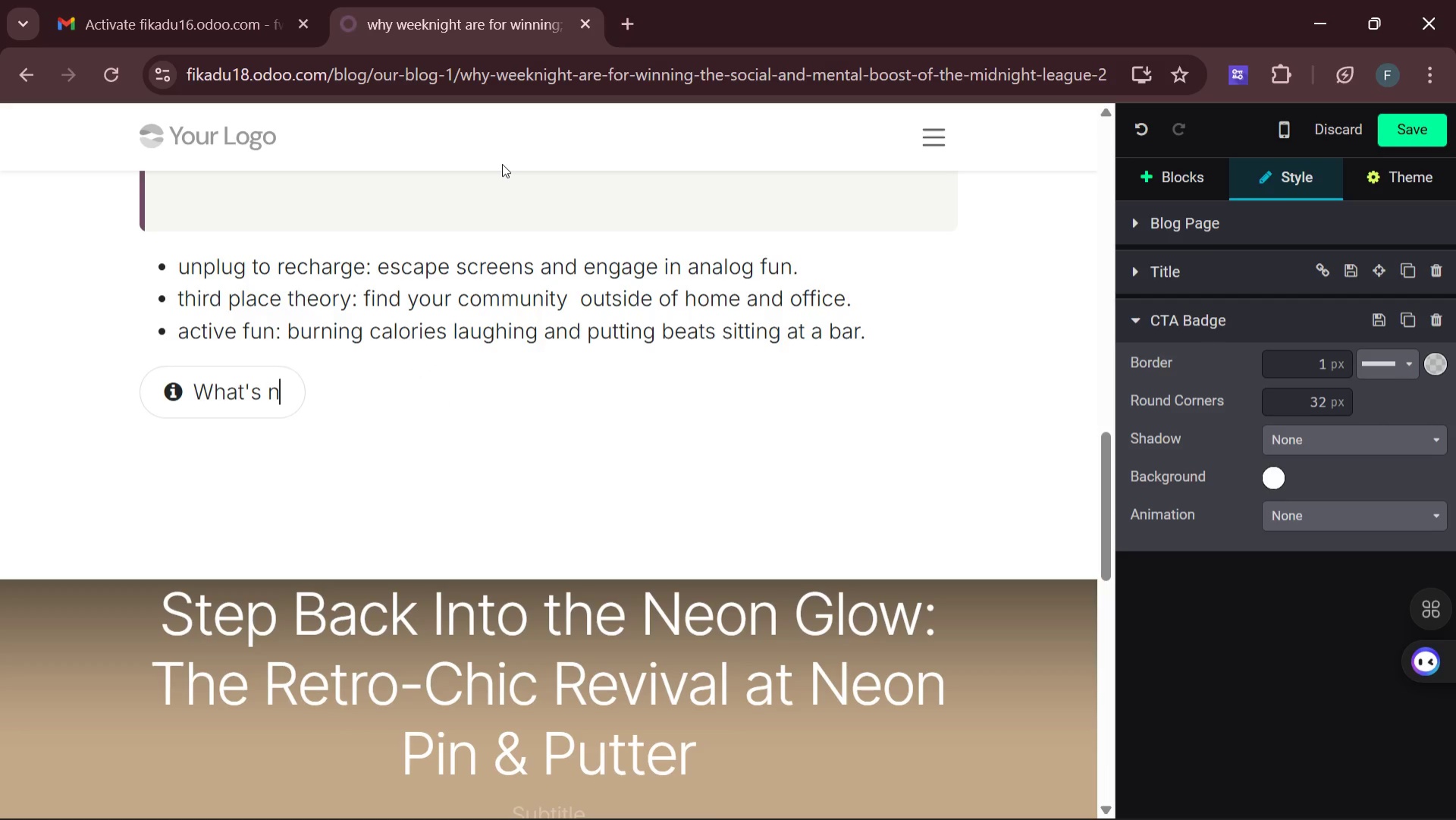 
key(Backspace)
 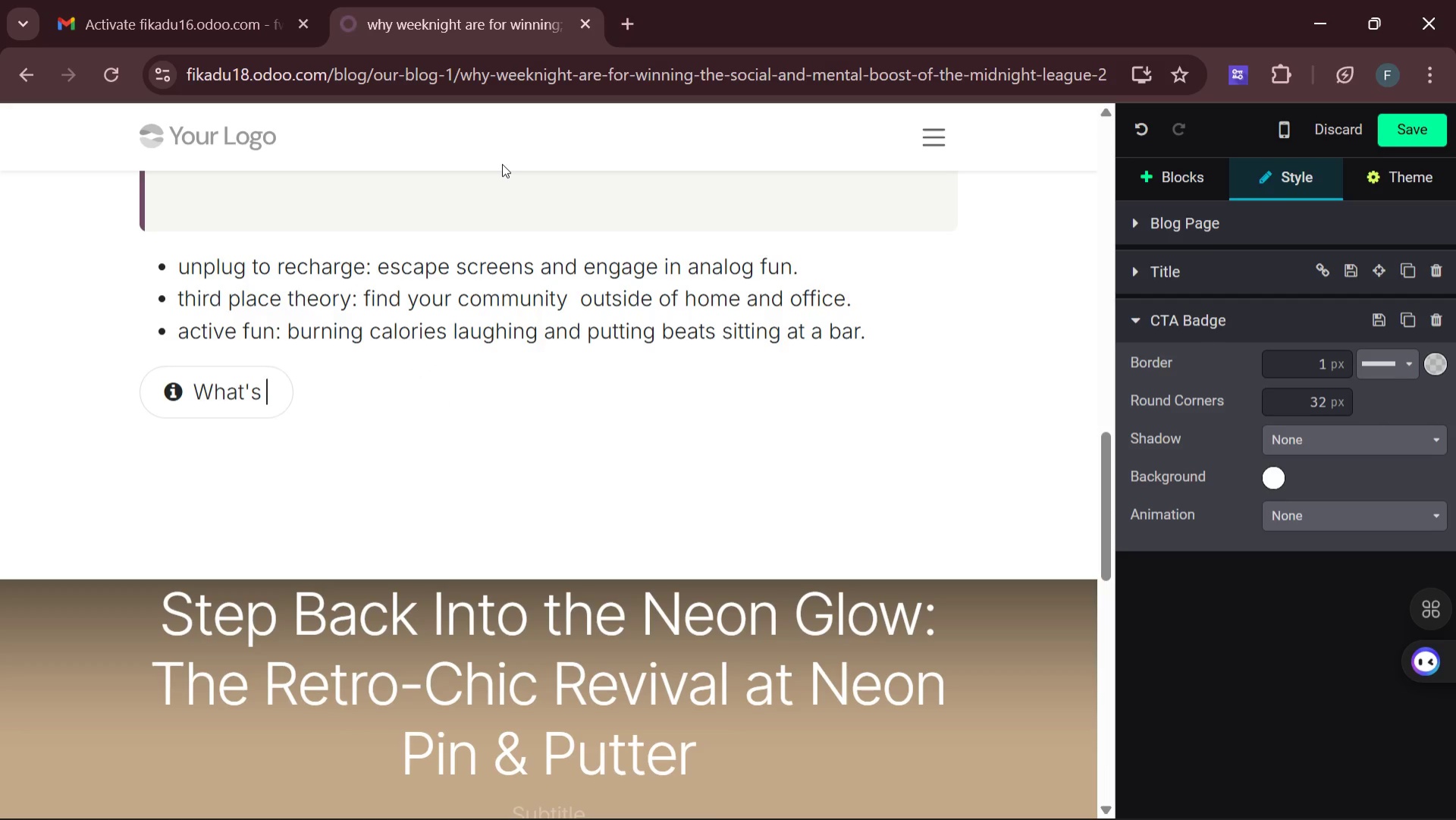 
key(Backspace)
 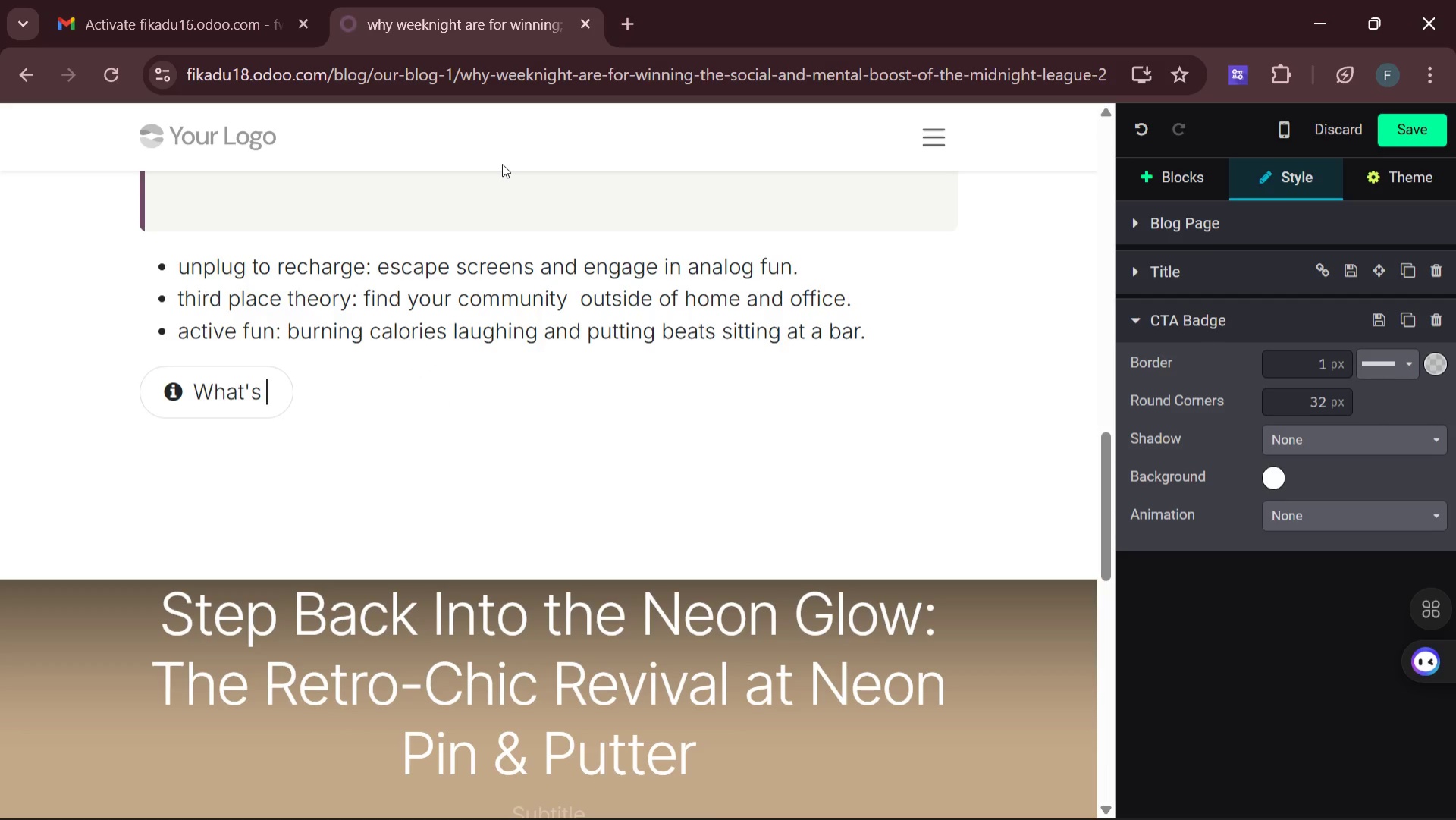 
key(Backspace)
 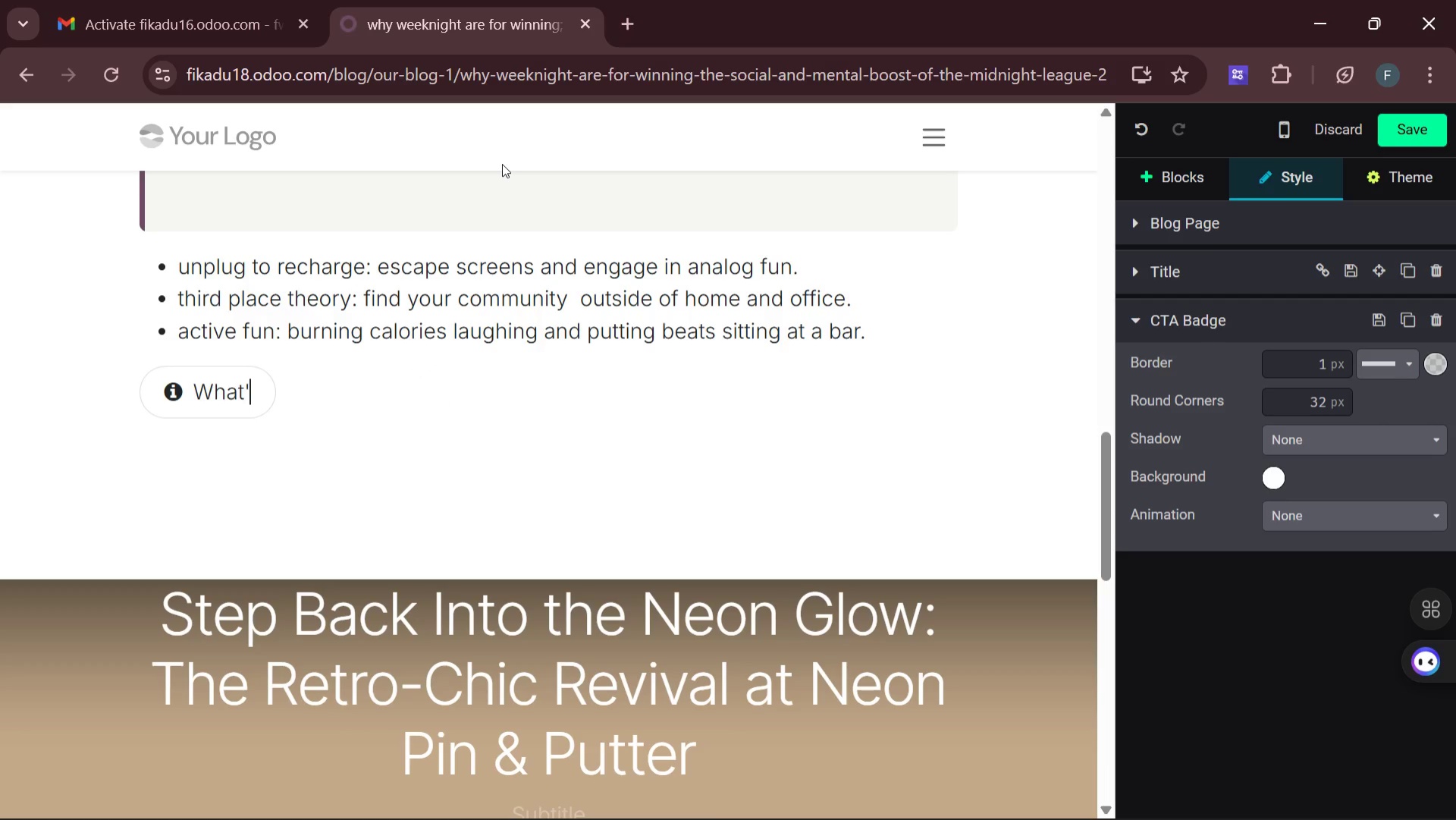 
key(Backspace)
 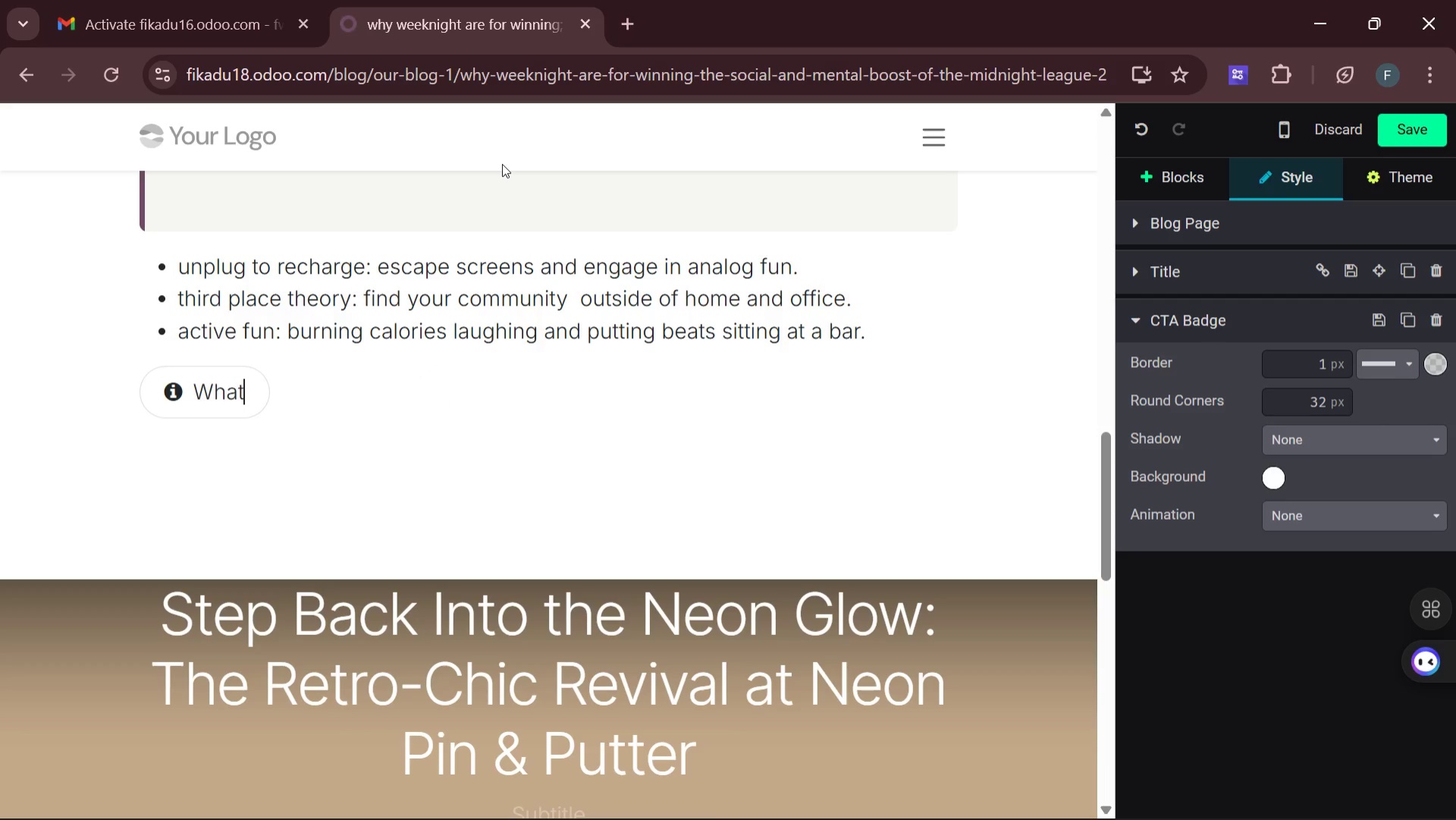 
key(Backspace)
 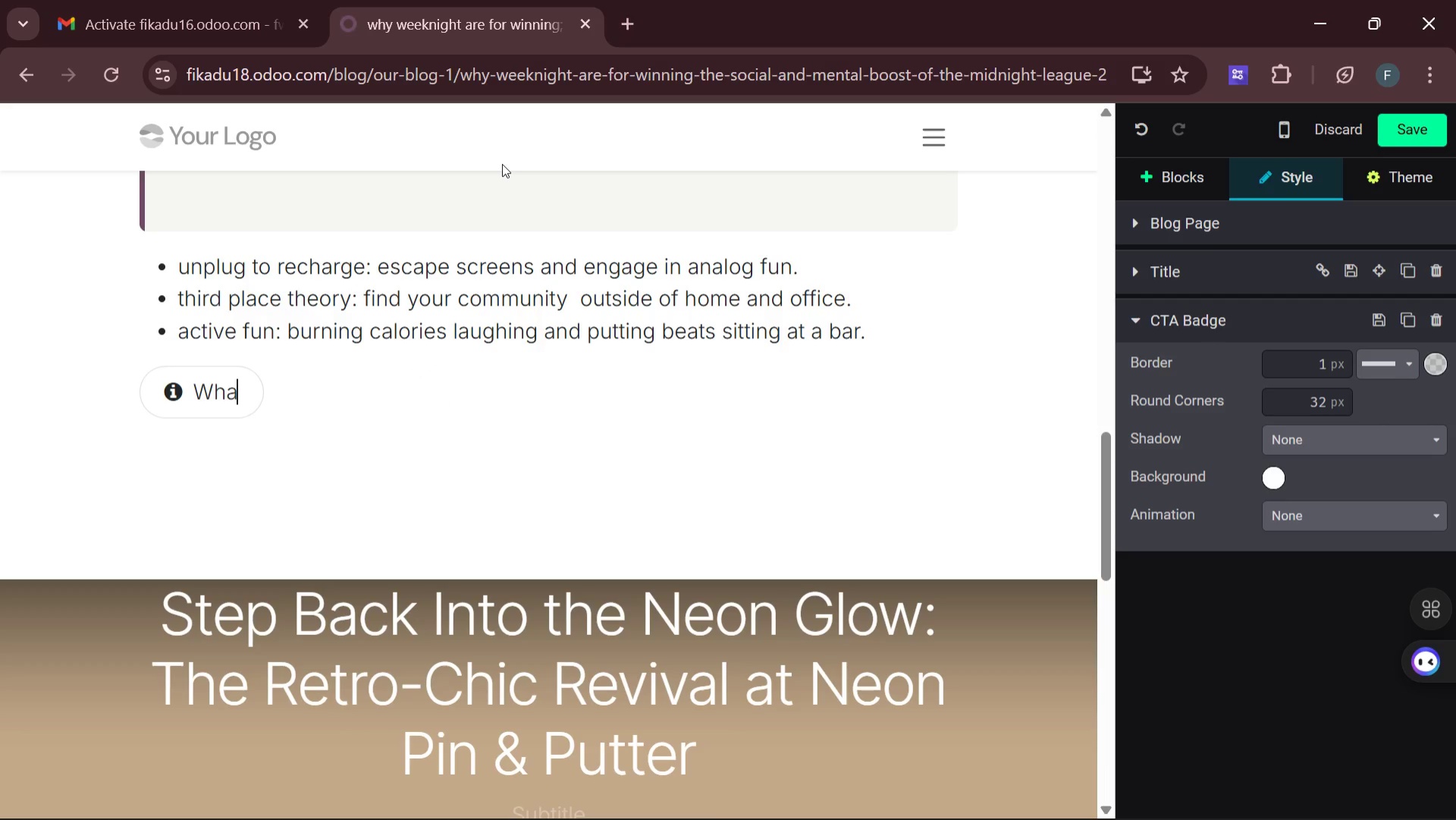 
key(Backspace)
 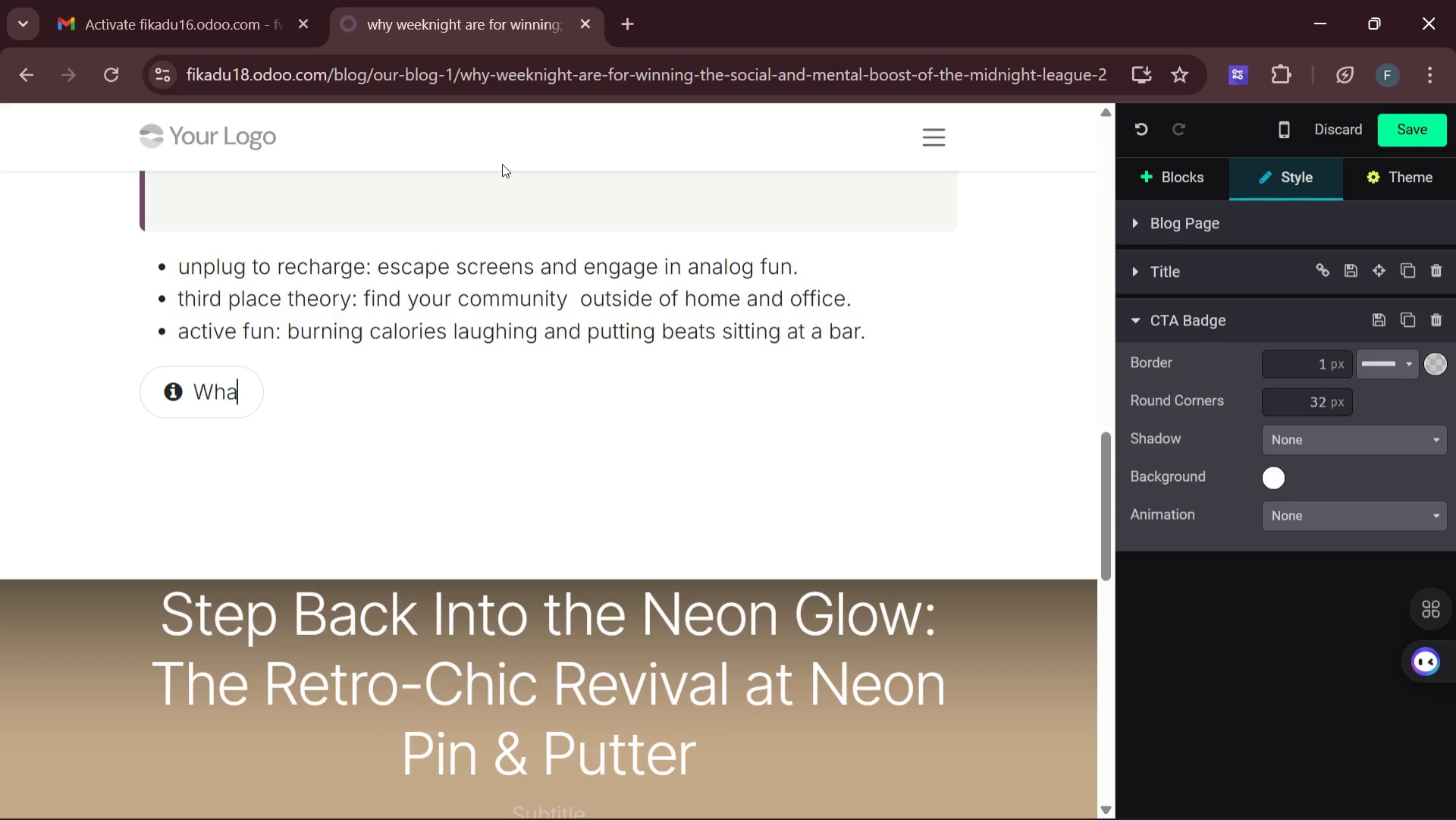 
key(Backspace)
 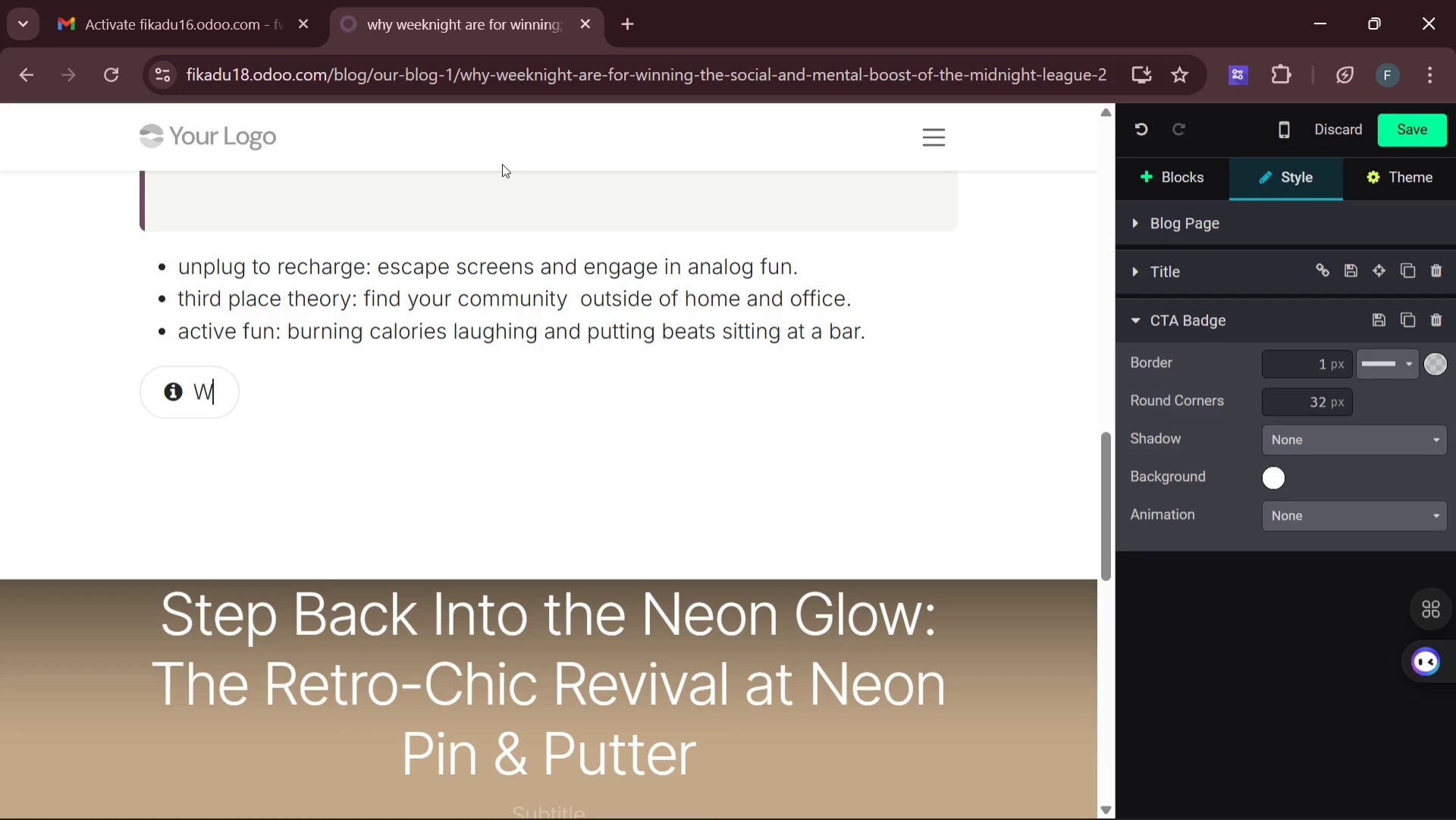 
key(Backspace)
 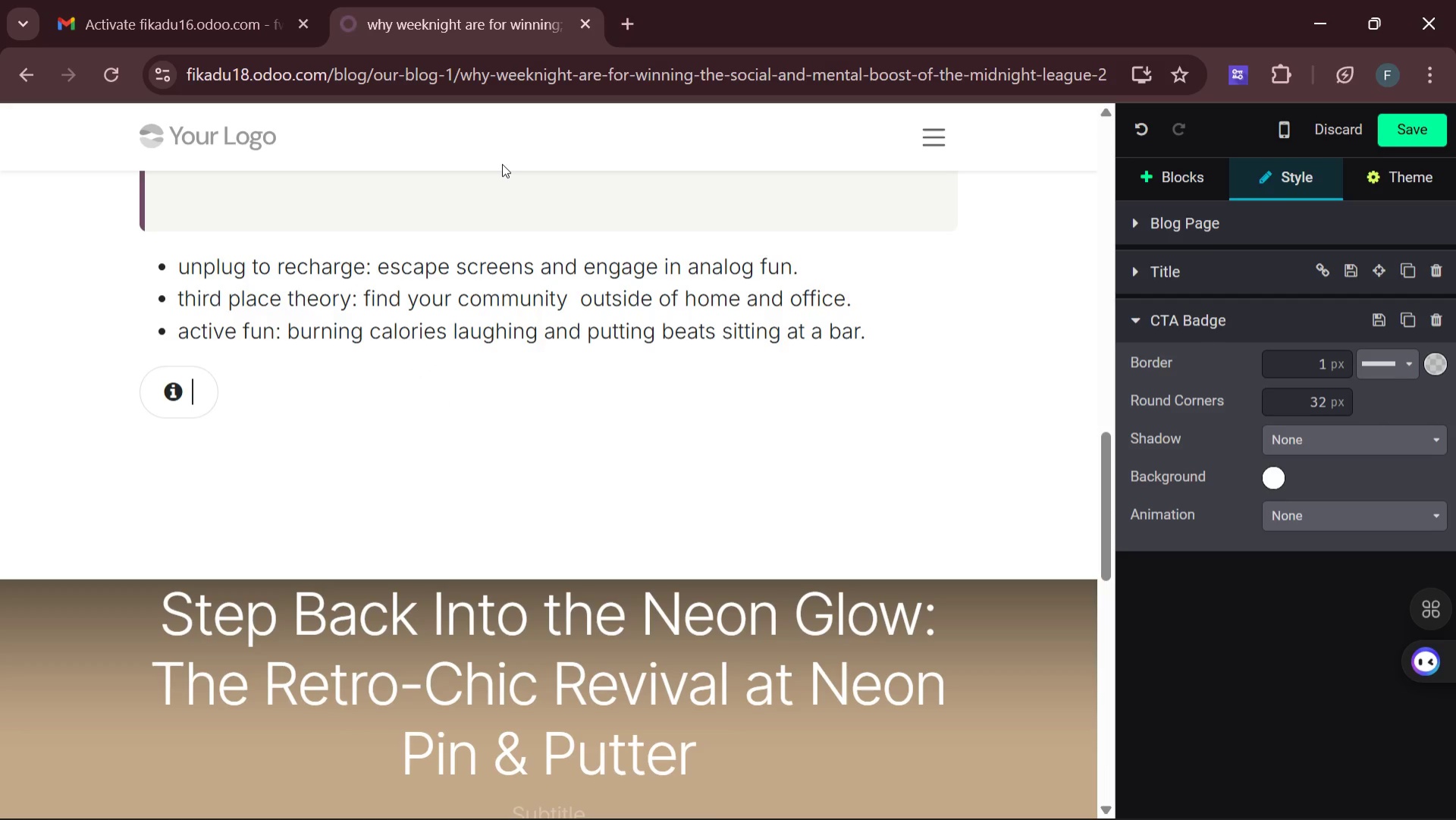 
key(Backspace)
 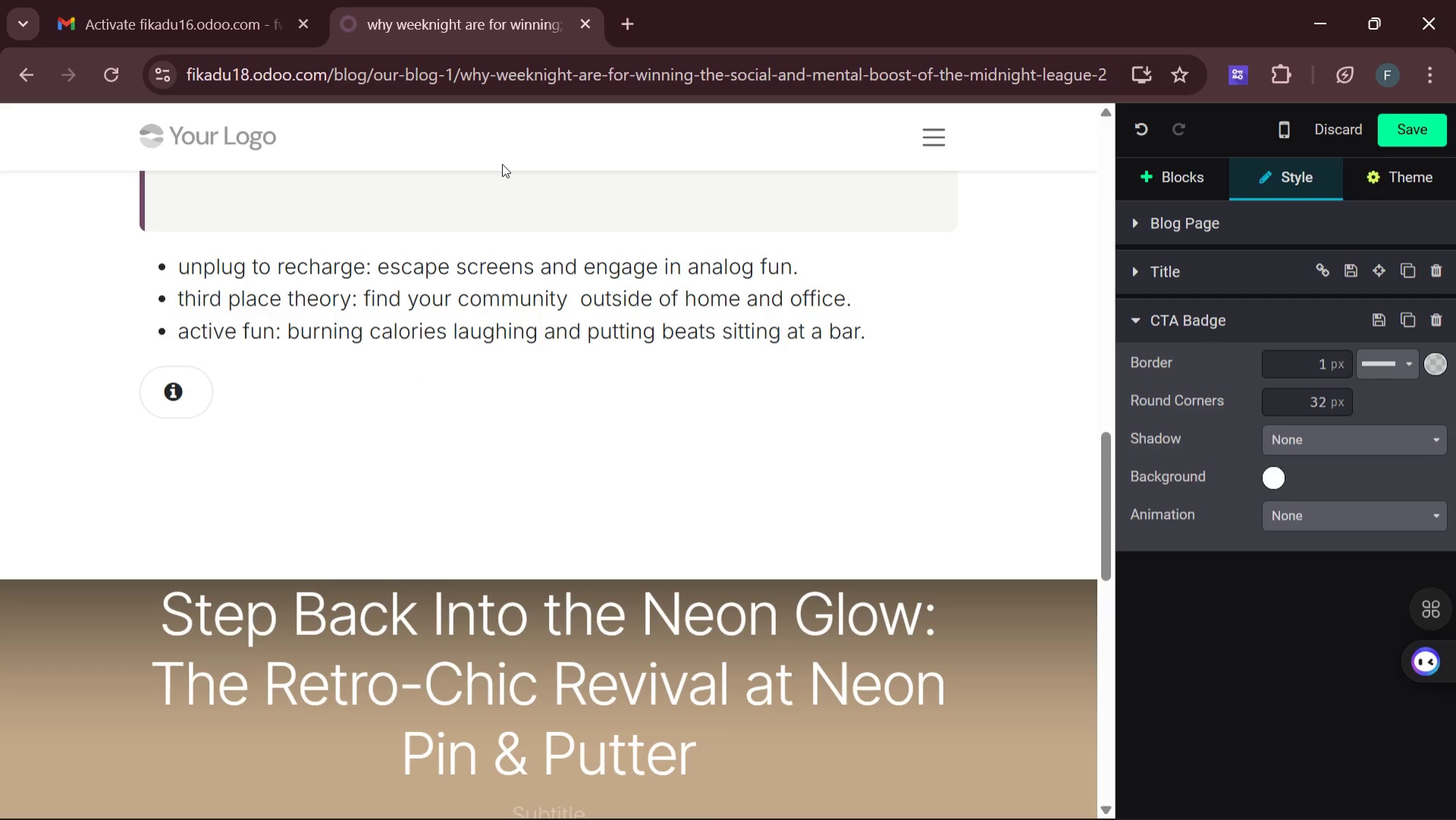 
key(Backspace)
 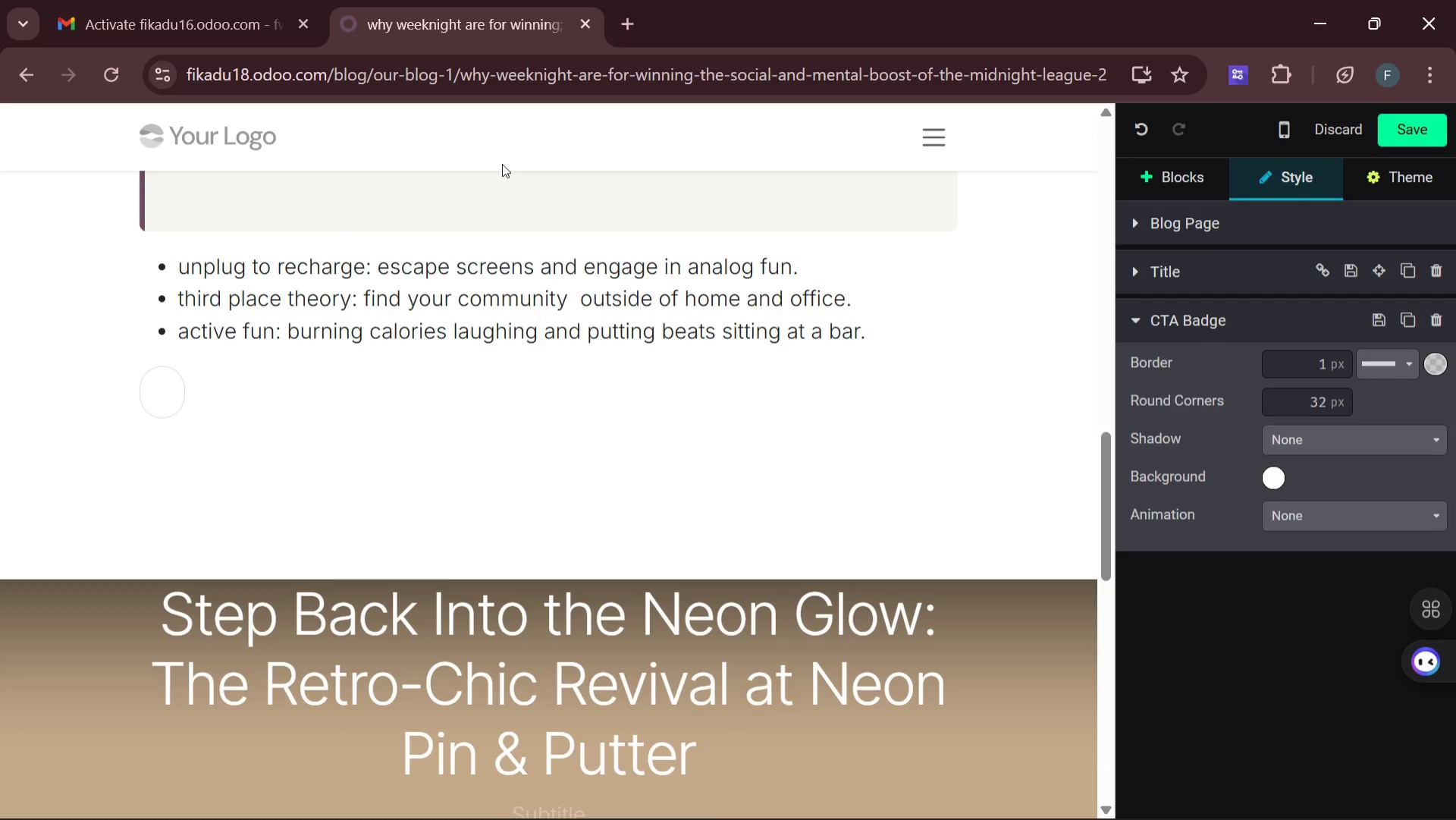 
wait(5.5)
 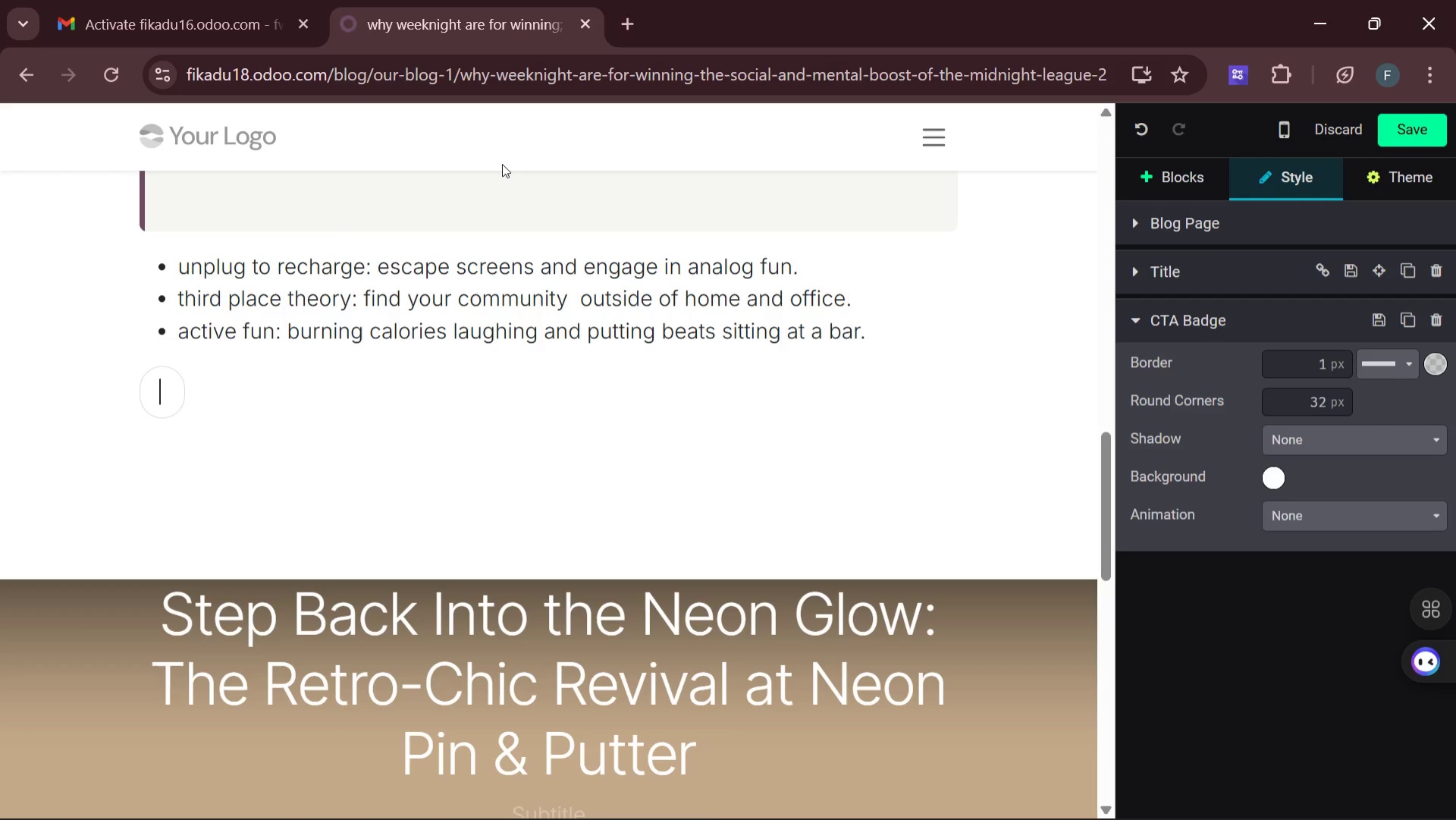 
type(jion the )
 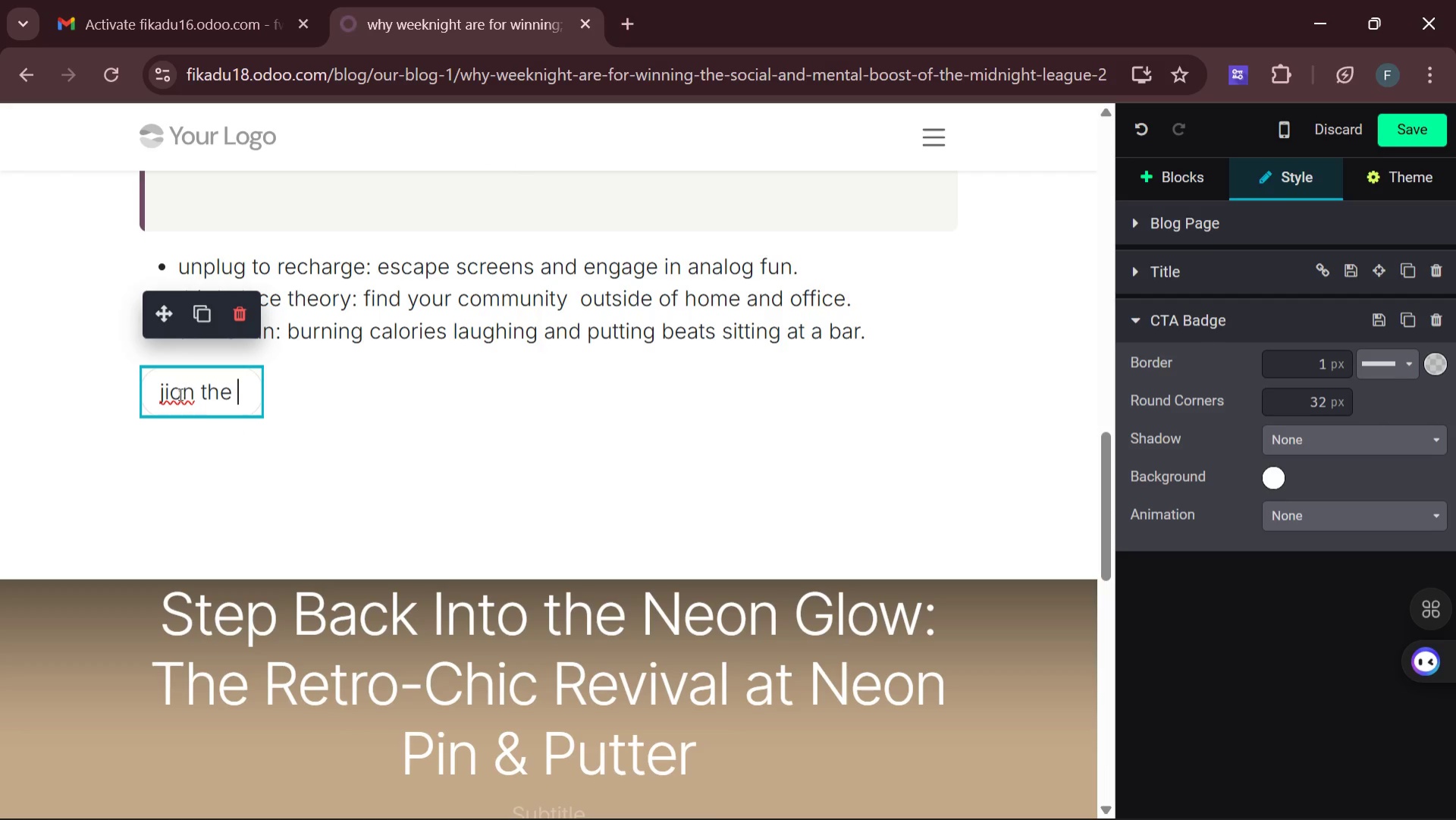 
left_click([171, 393])
 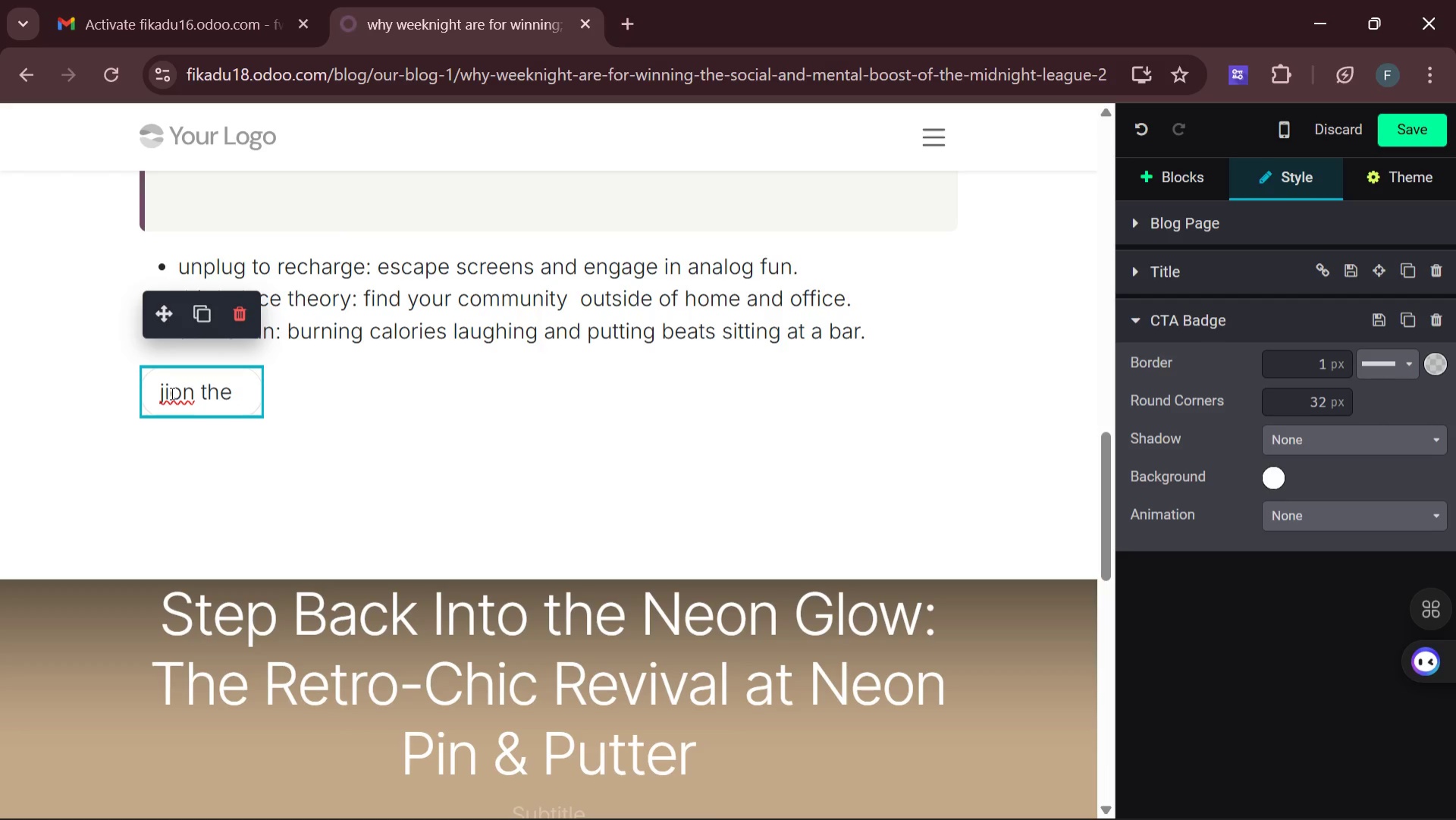 
key(Backspace)
 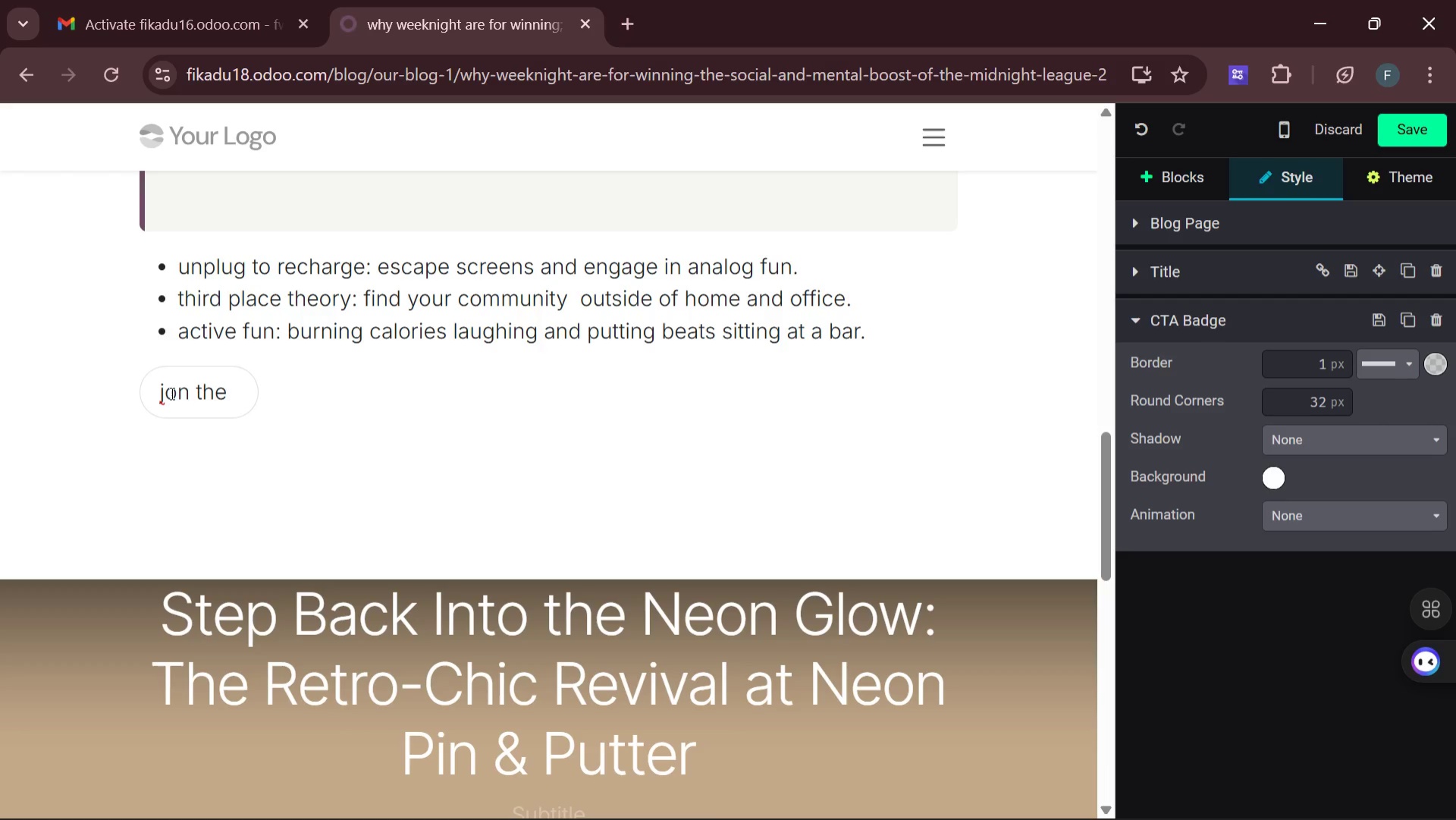 
key(Backspace)
 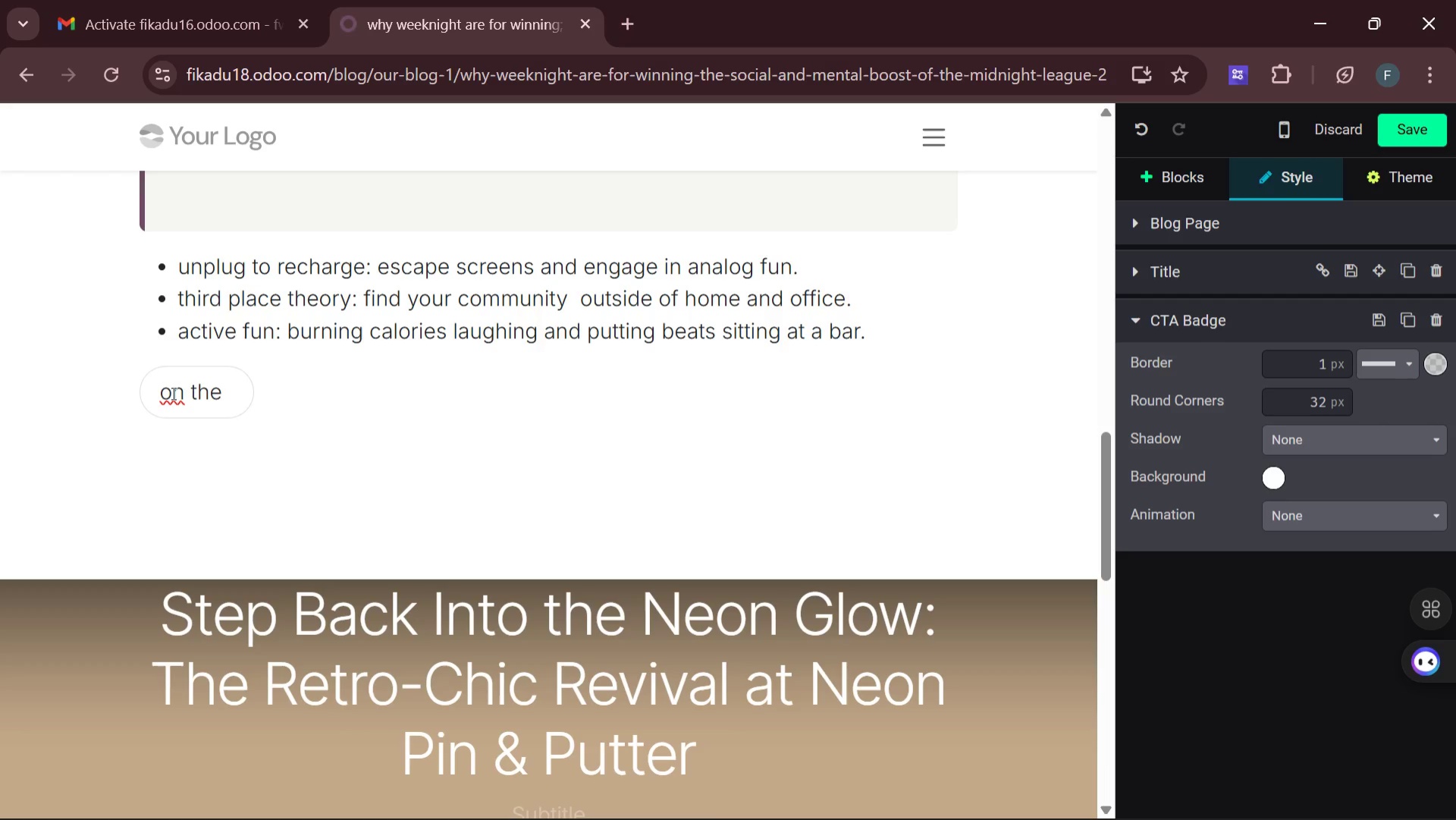 
key(Shift+ShiftLeft)
 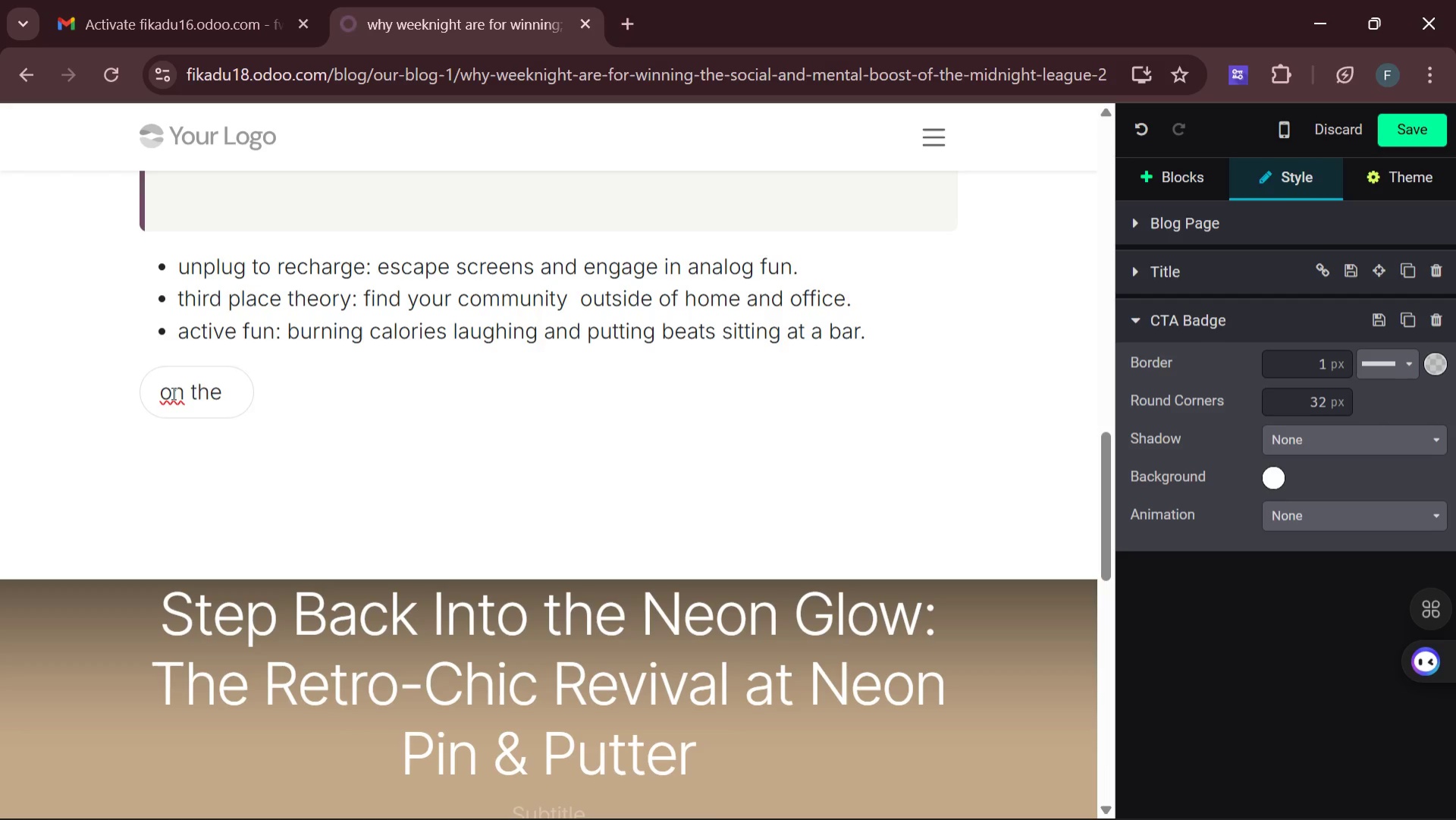 
key(Shift+J)
 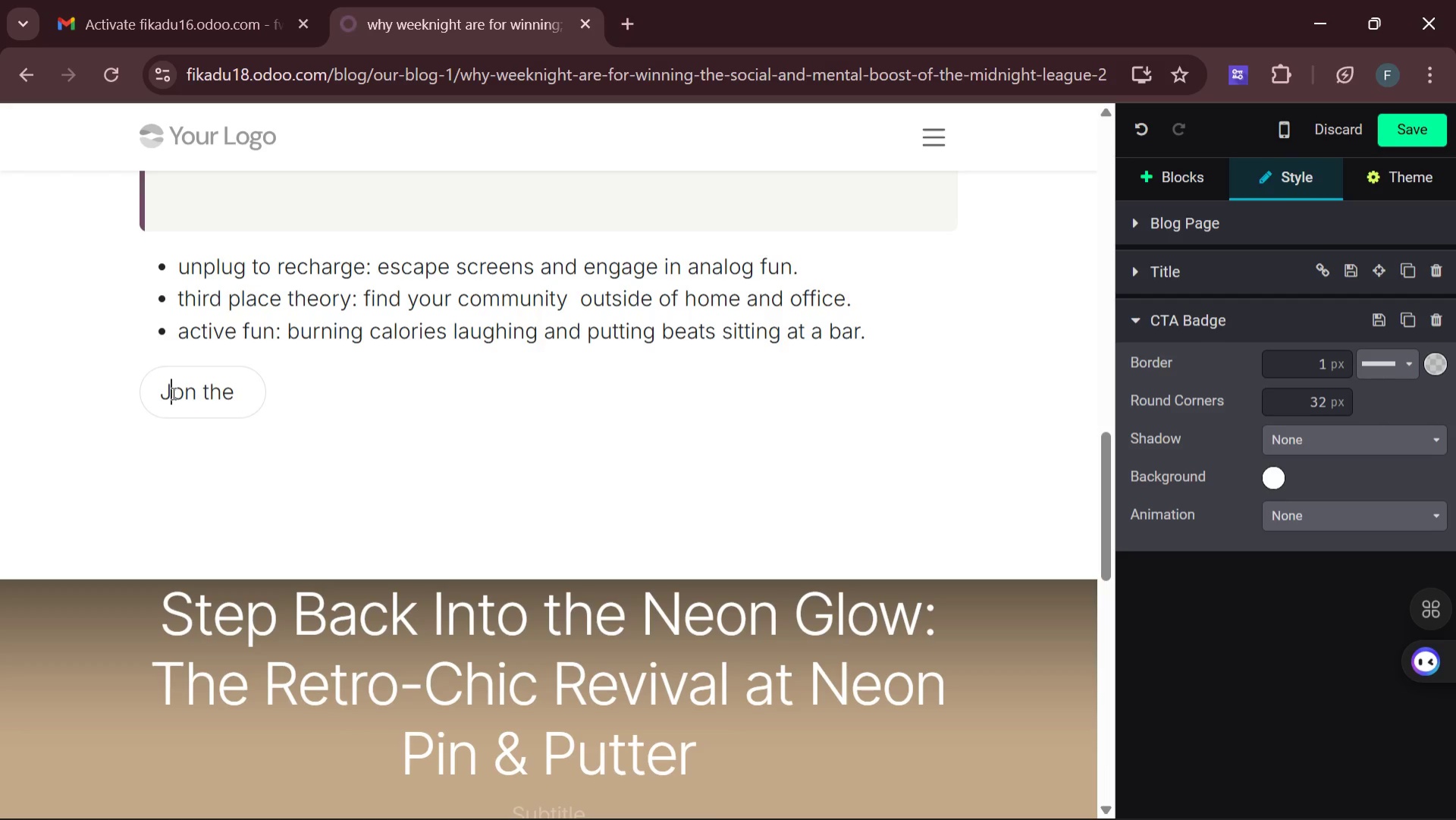 
key(ArrowRight)
 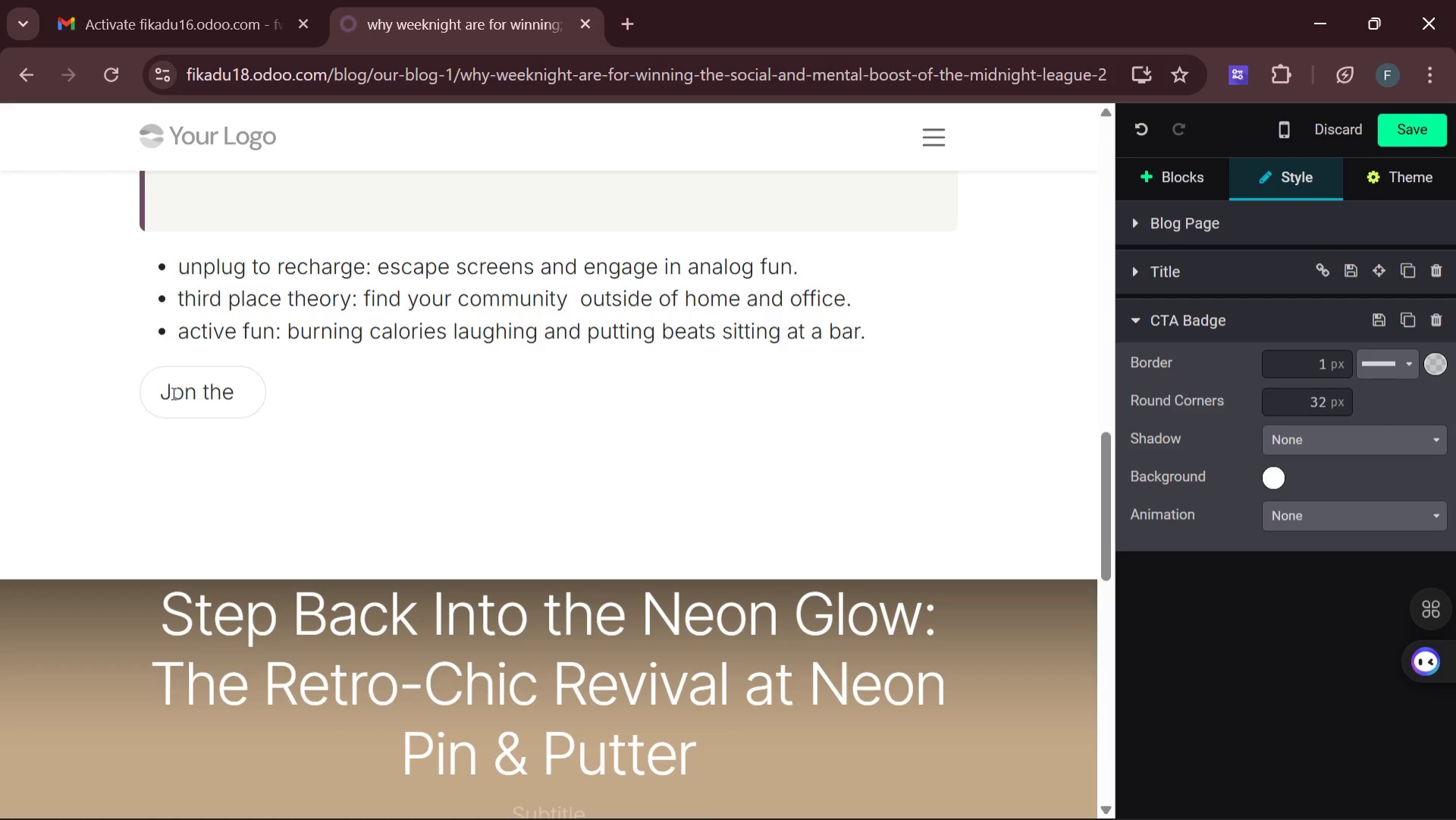 
key(I)
 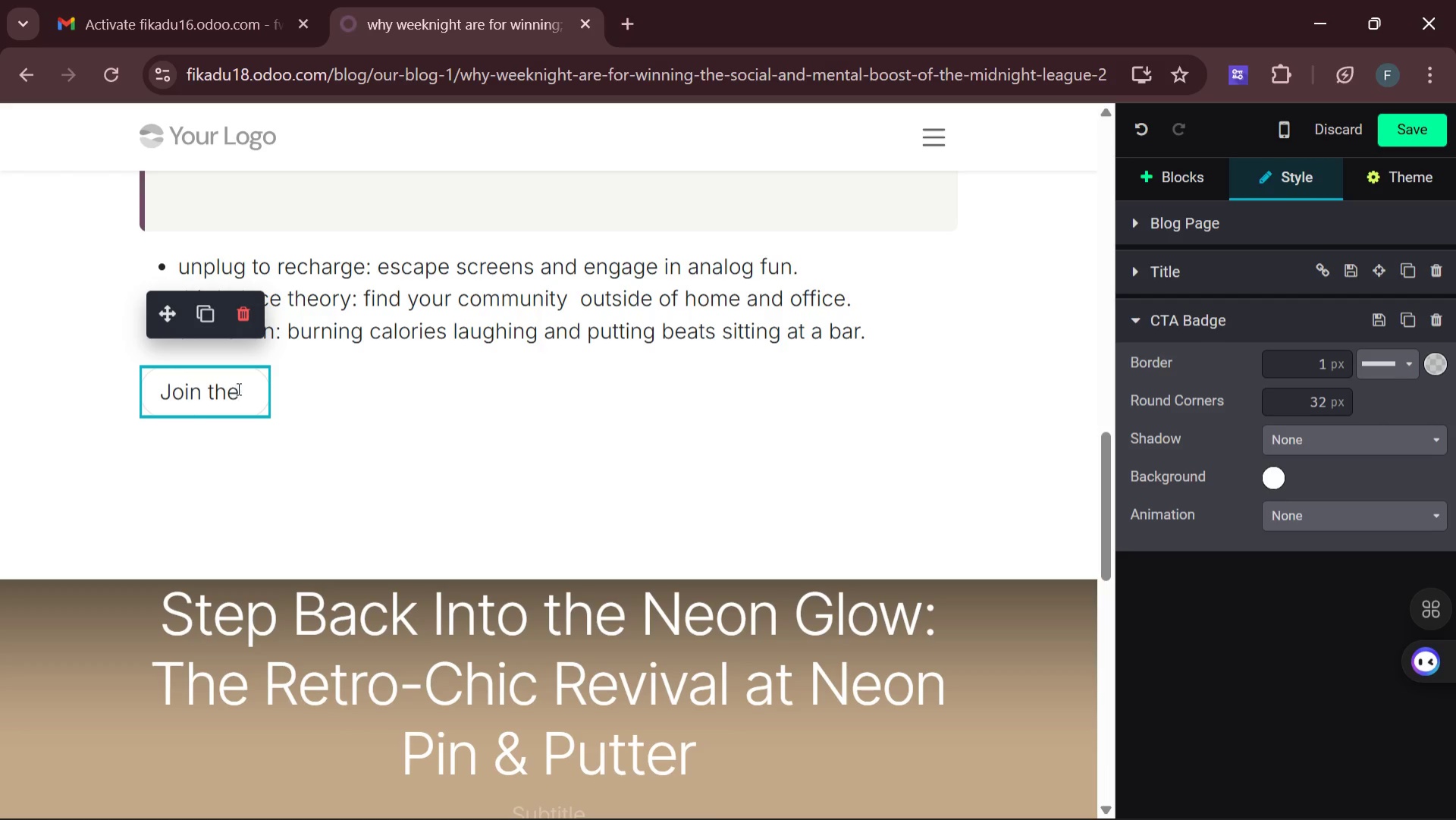 
left_click([240, 388])
 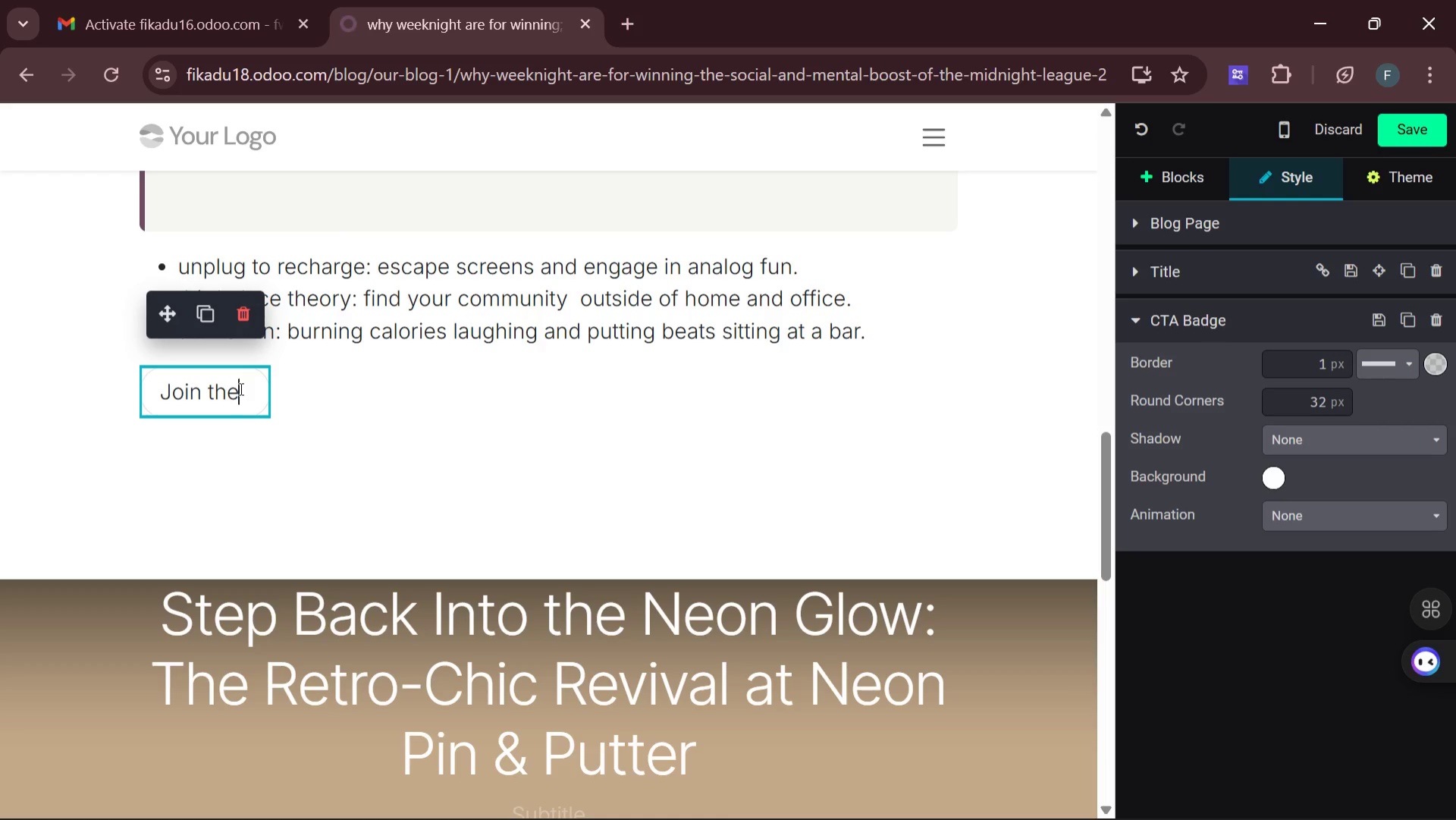 
key(Space)
 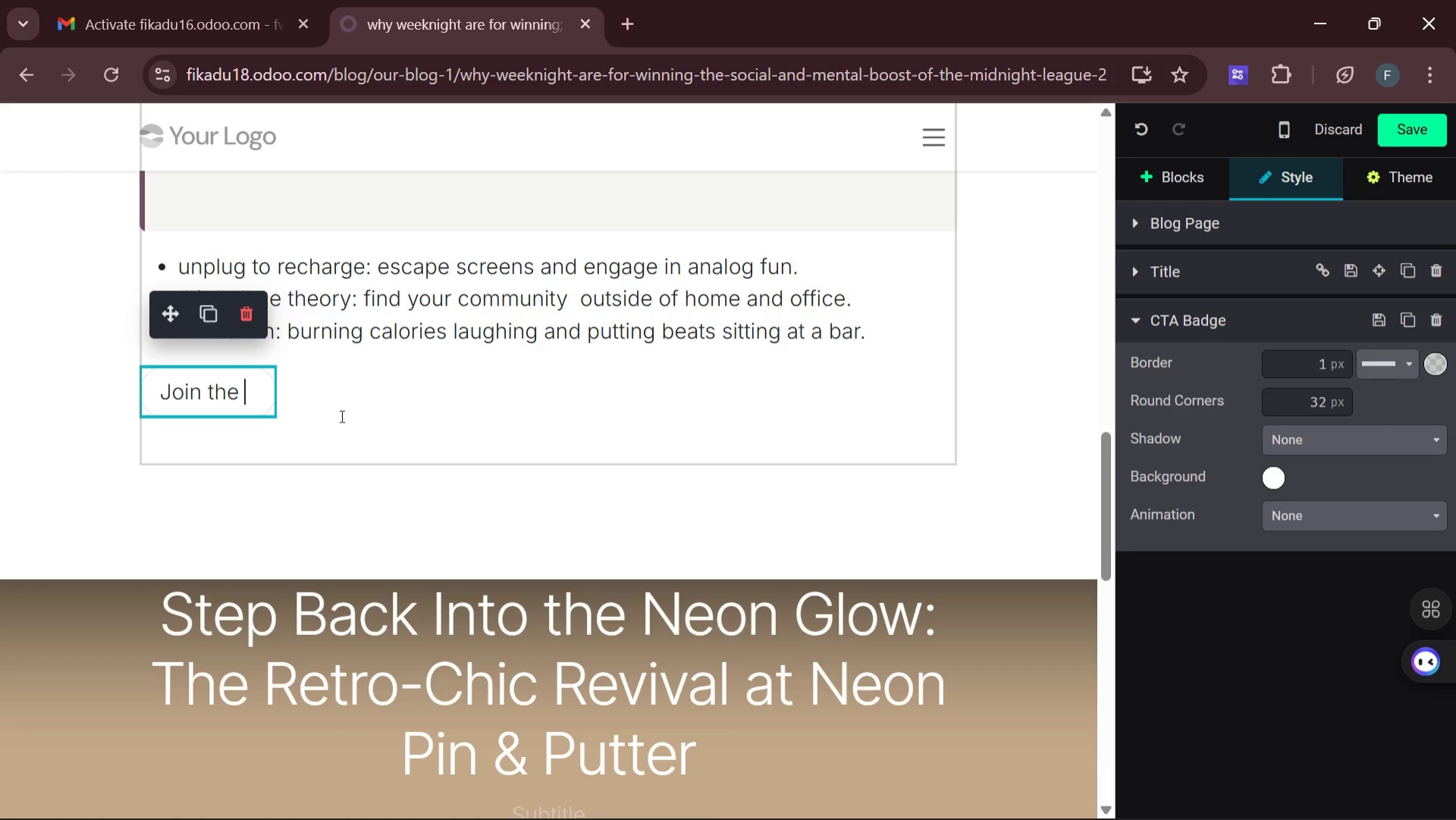 
type(midnight league)
 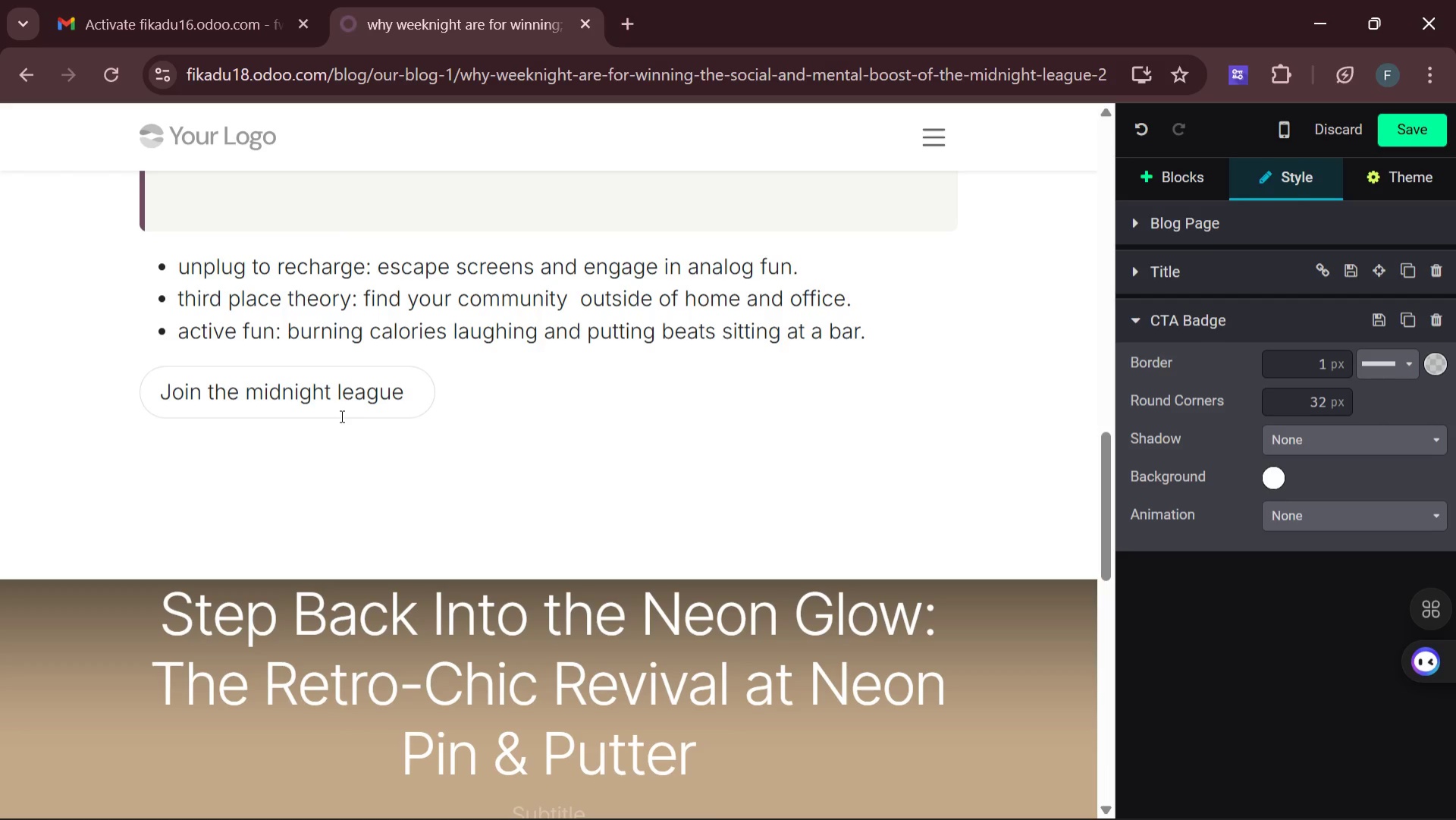 
wait(5.08)
 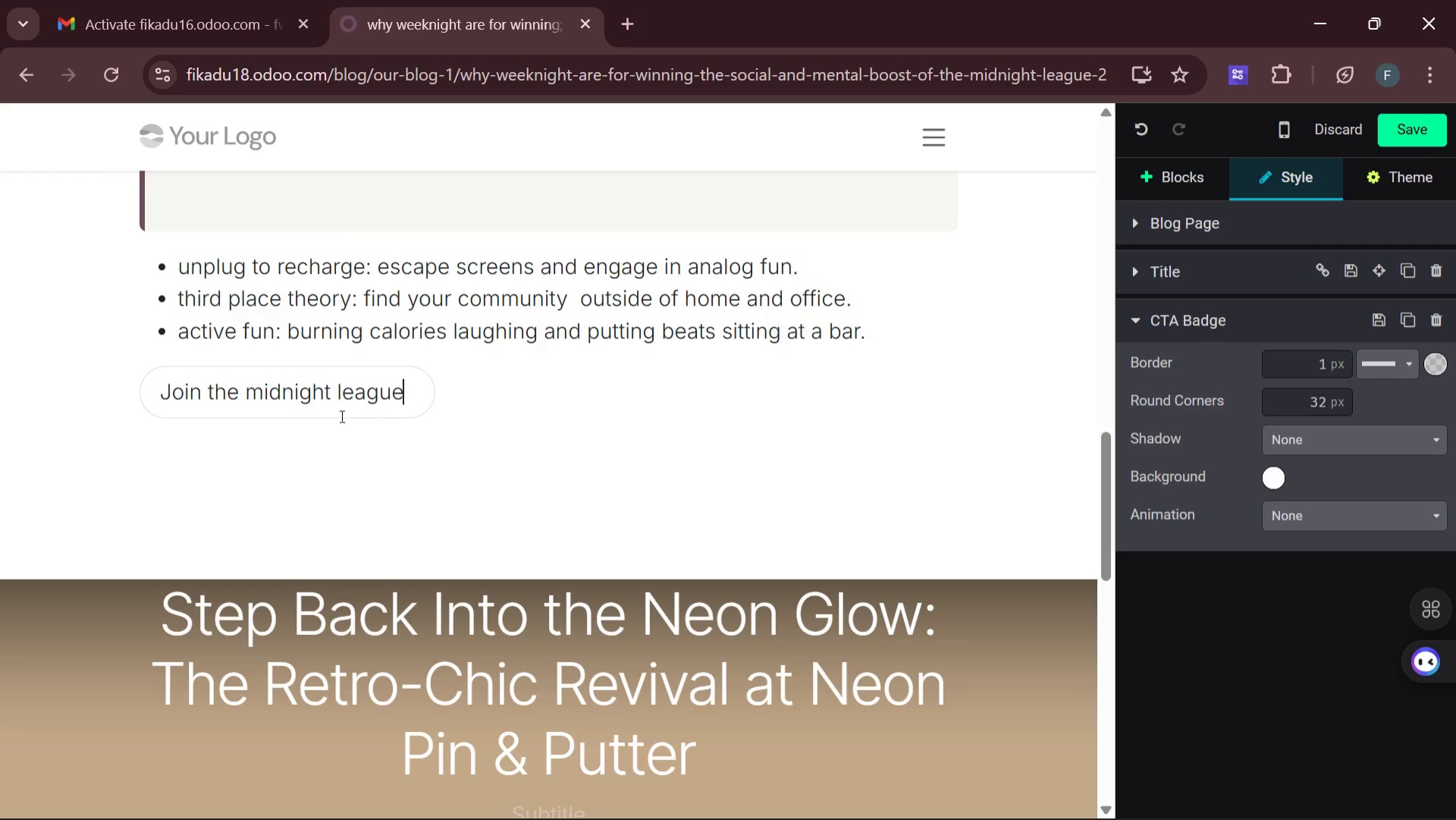 
left_click([543, 376])
 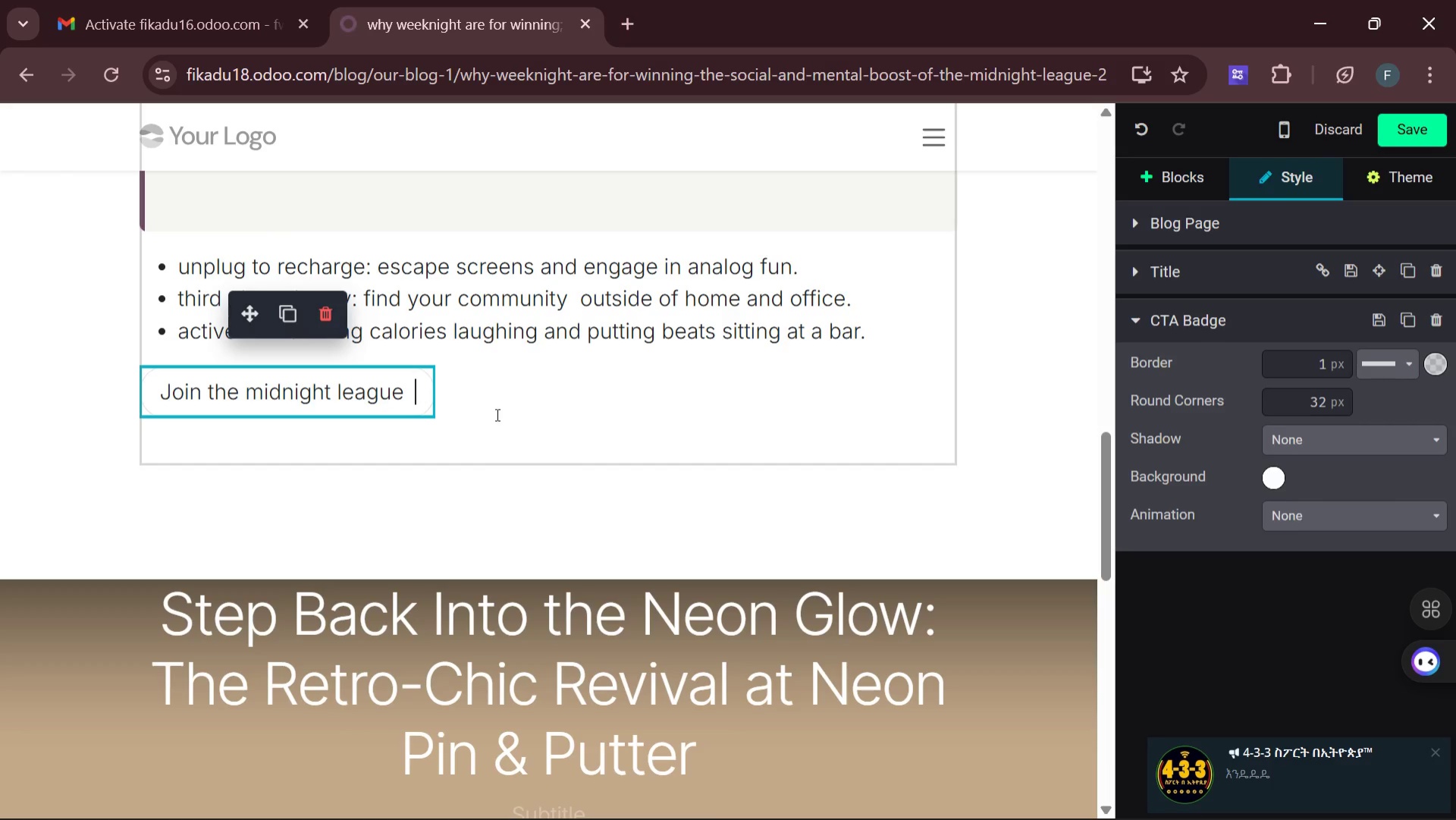 
left_click([473, 430])
 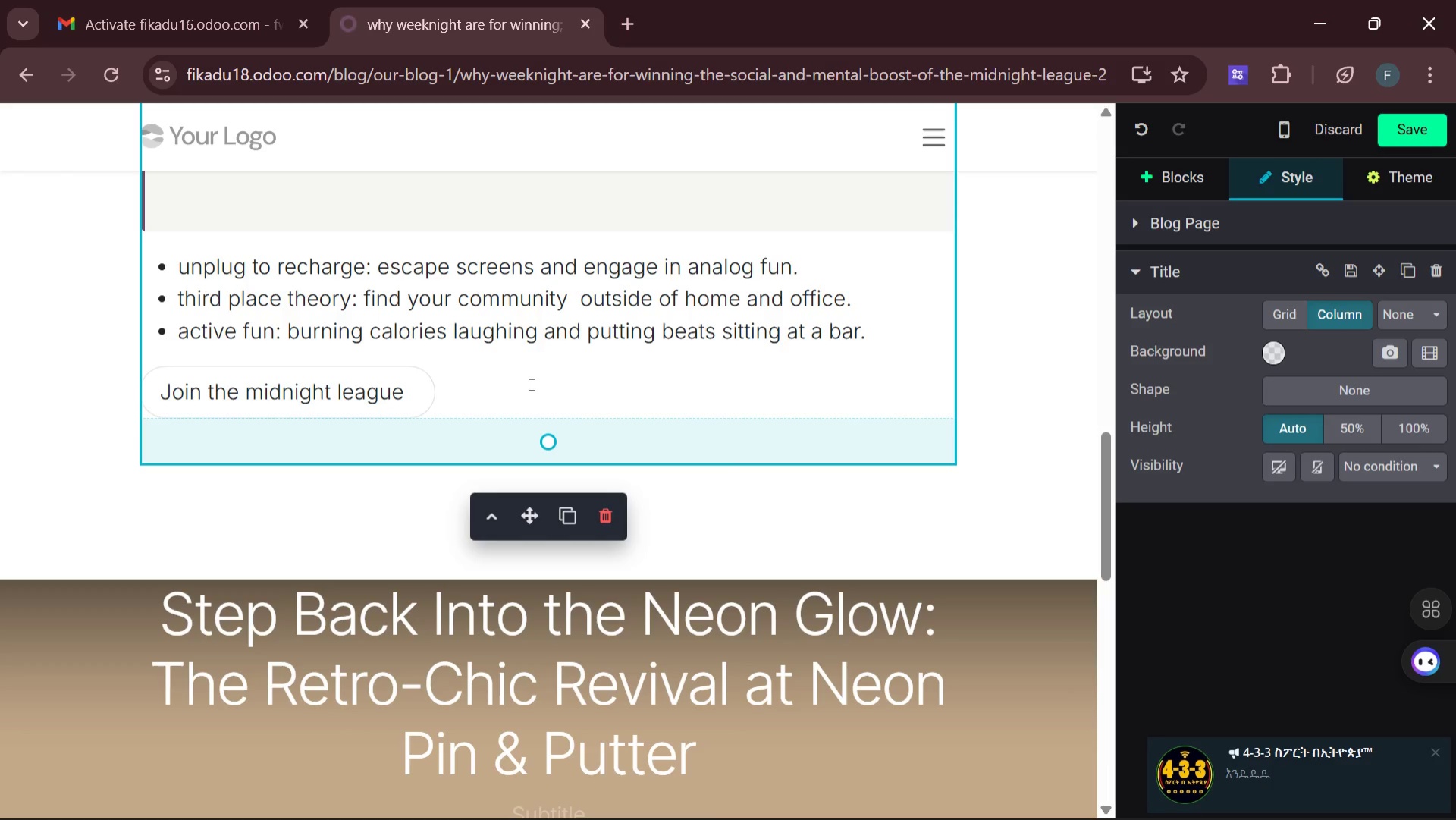 
right_click([530, 386])
 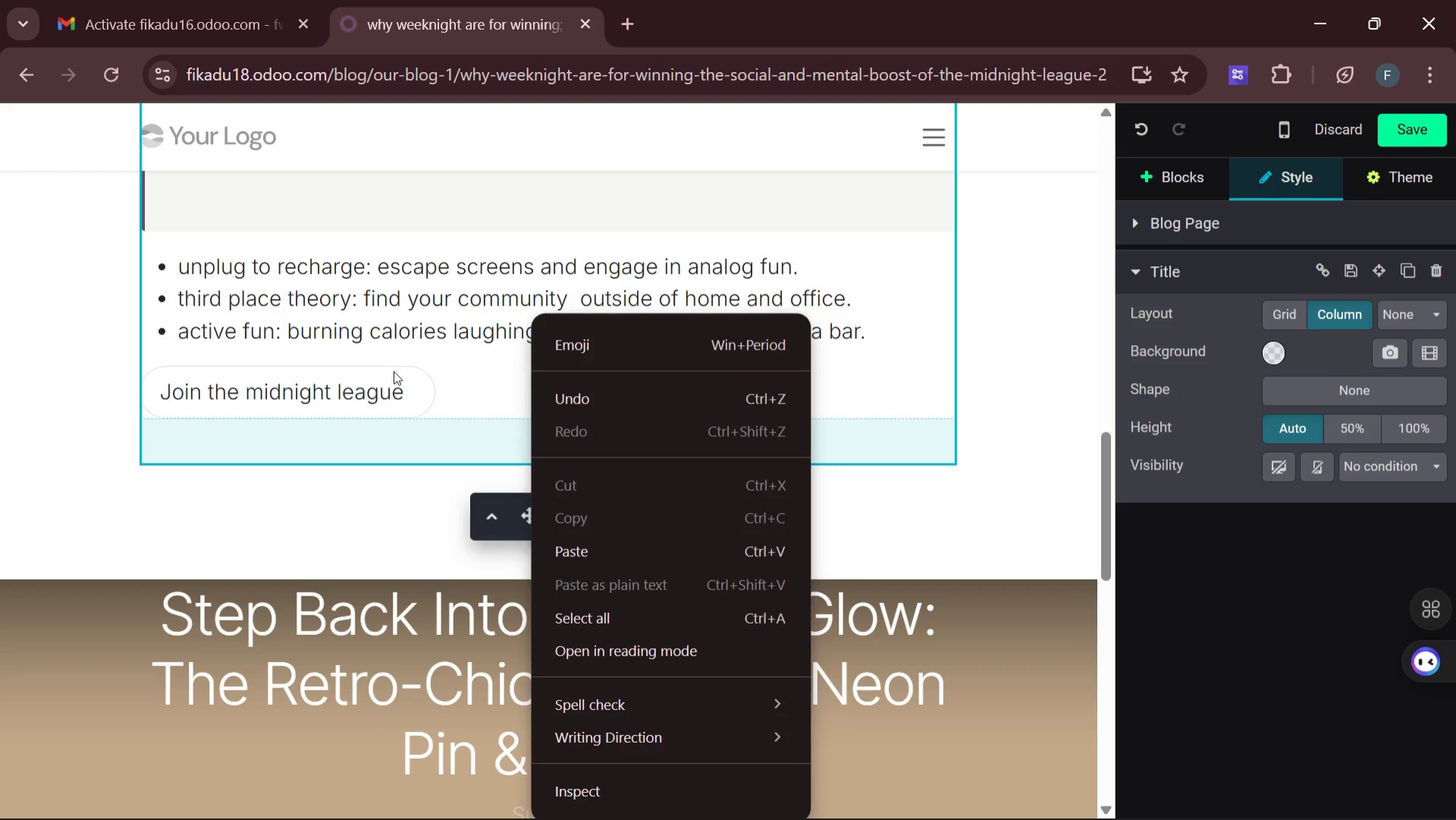 
wait(7.66)
 